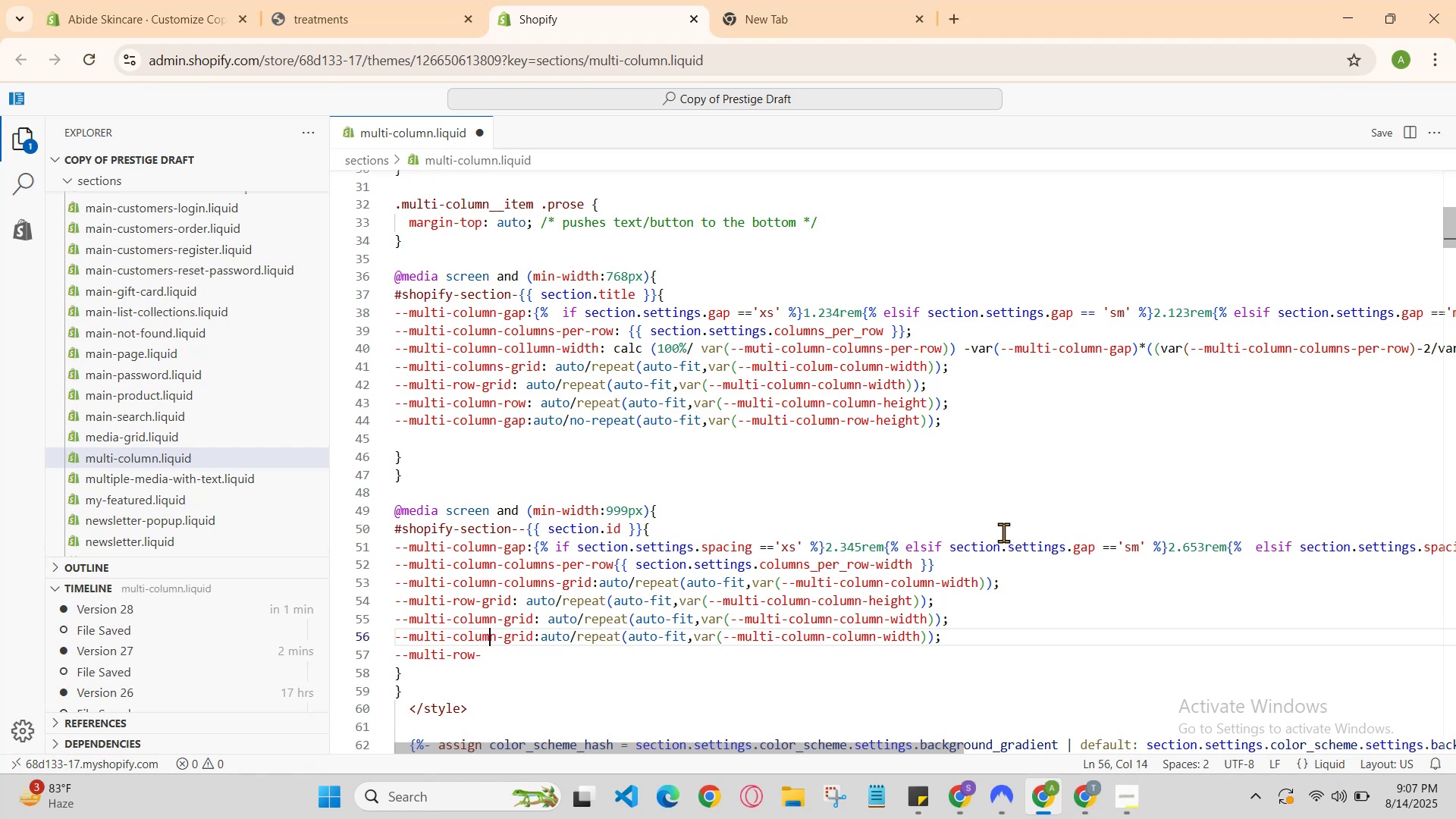 
key(ArrowRight)
 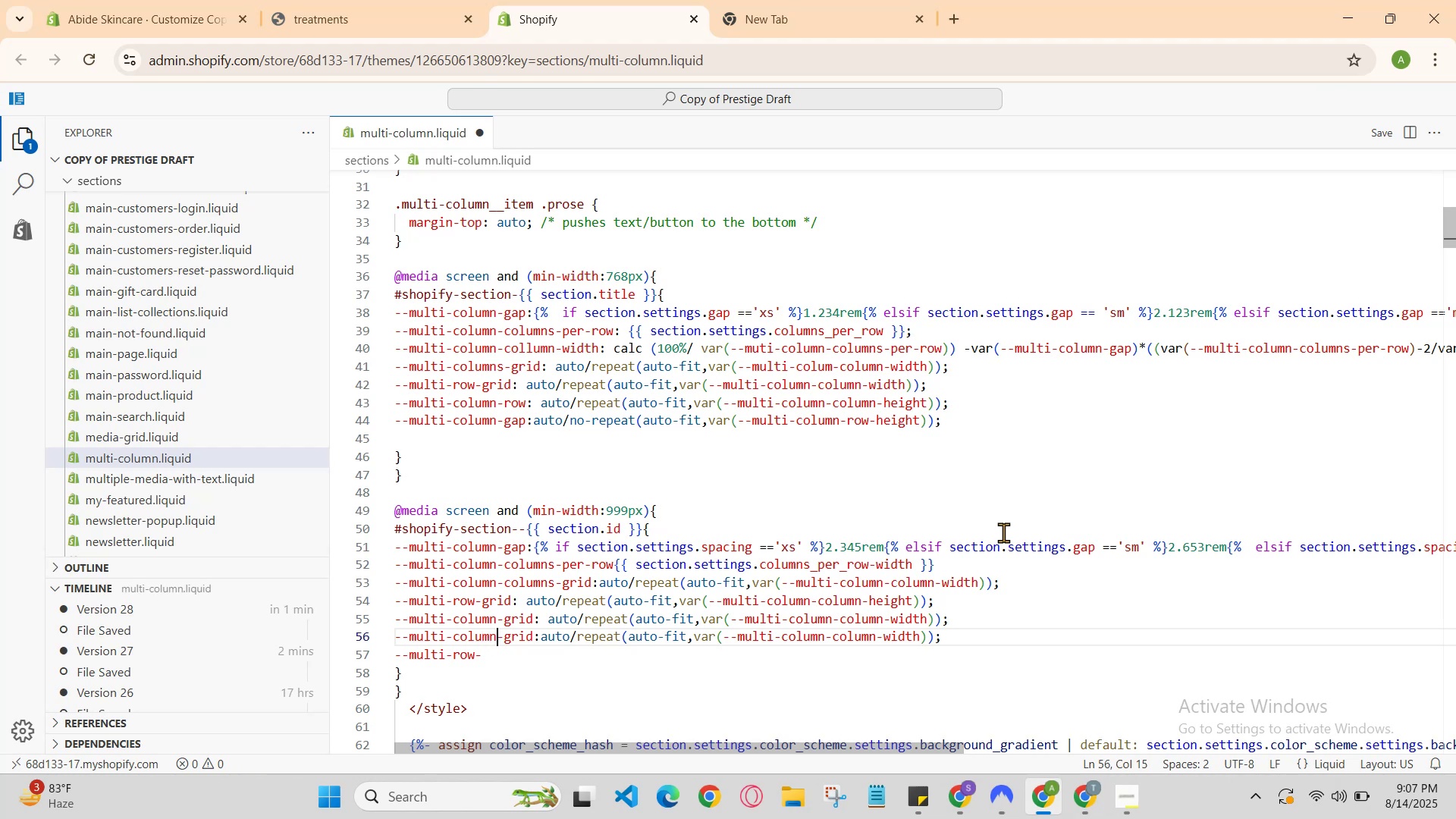 
key(S)
 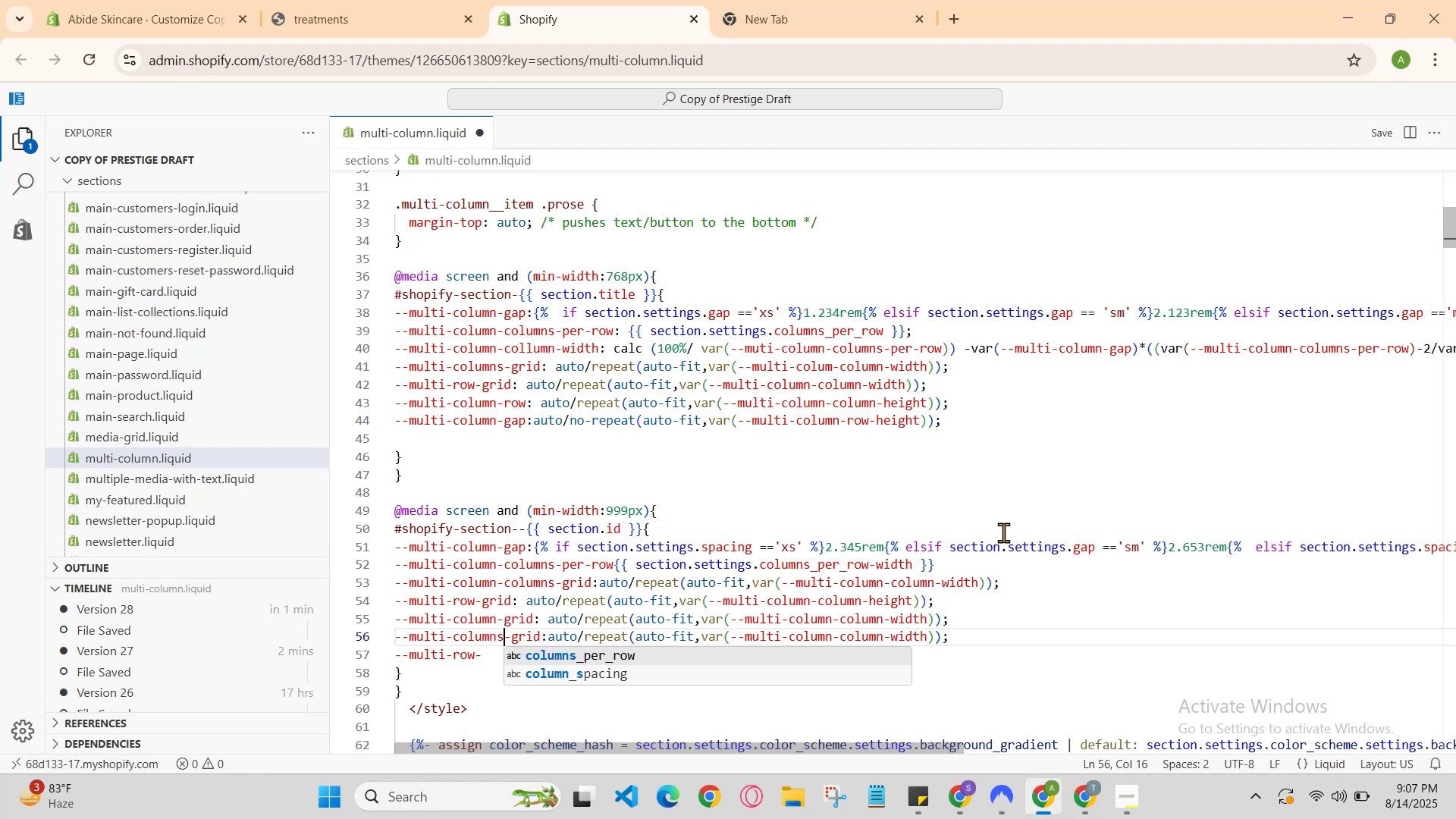 
key(ArrowDown)
 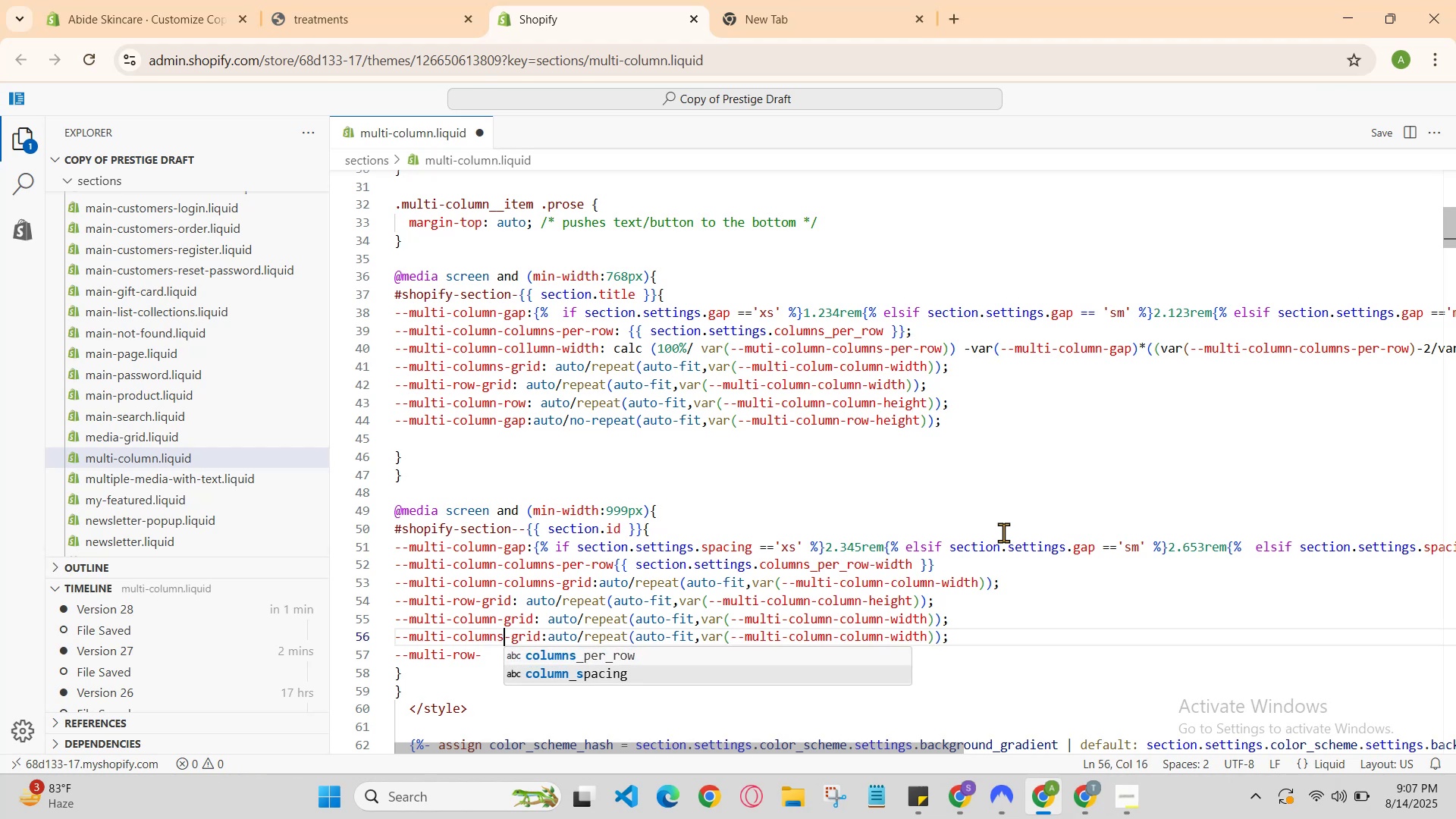 
key(ArrowLeft)
 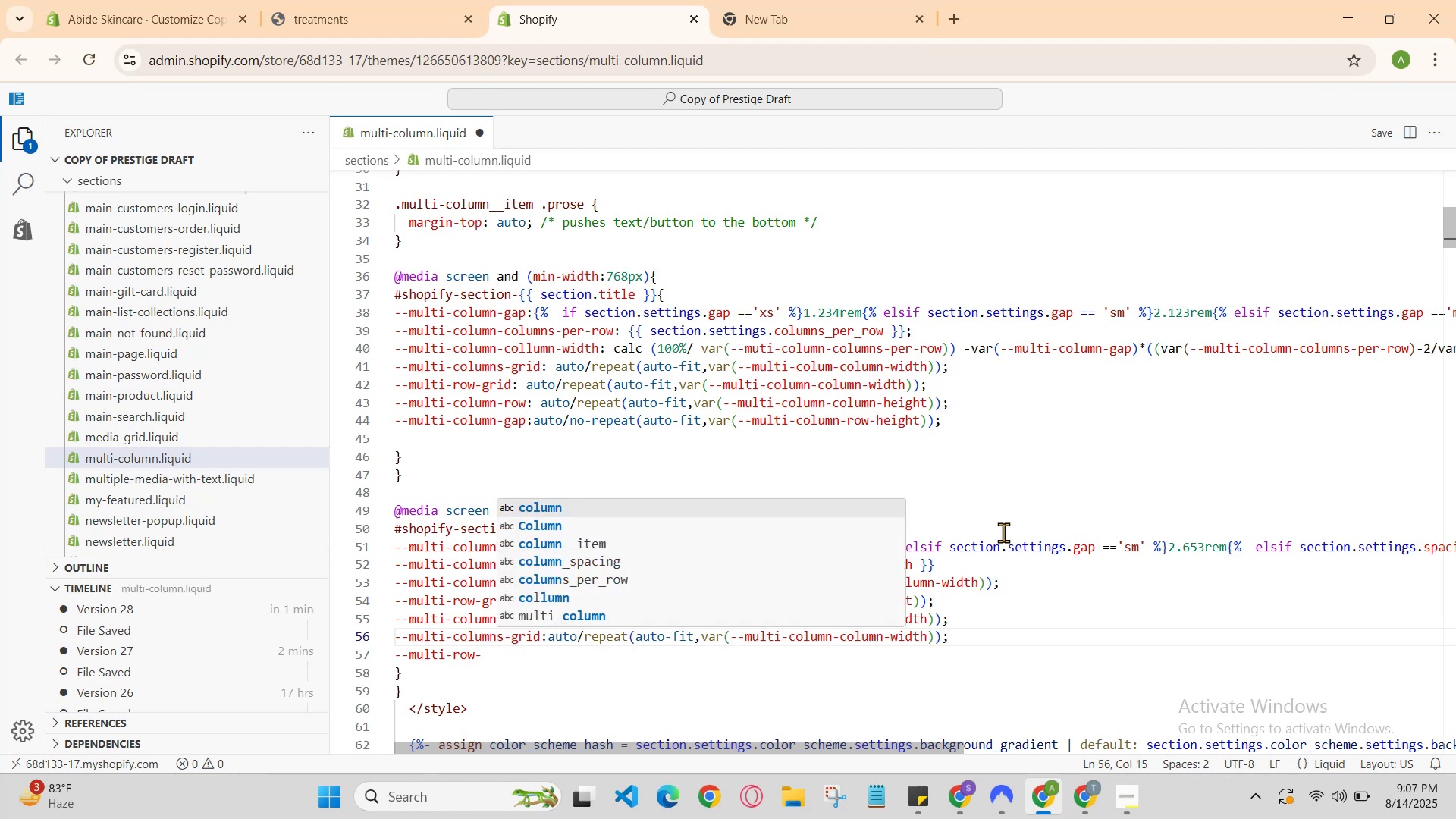 
key(ArrowDown)
 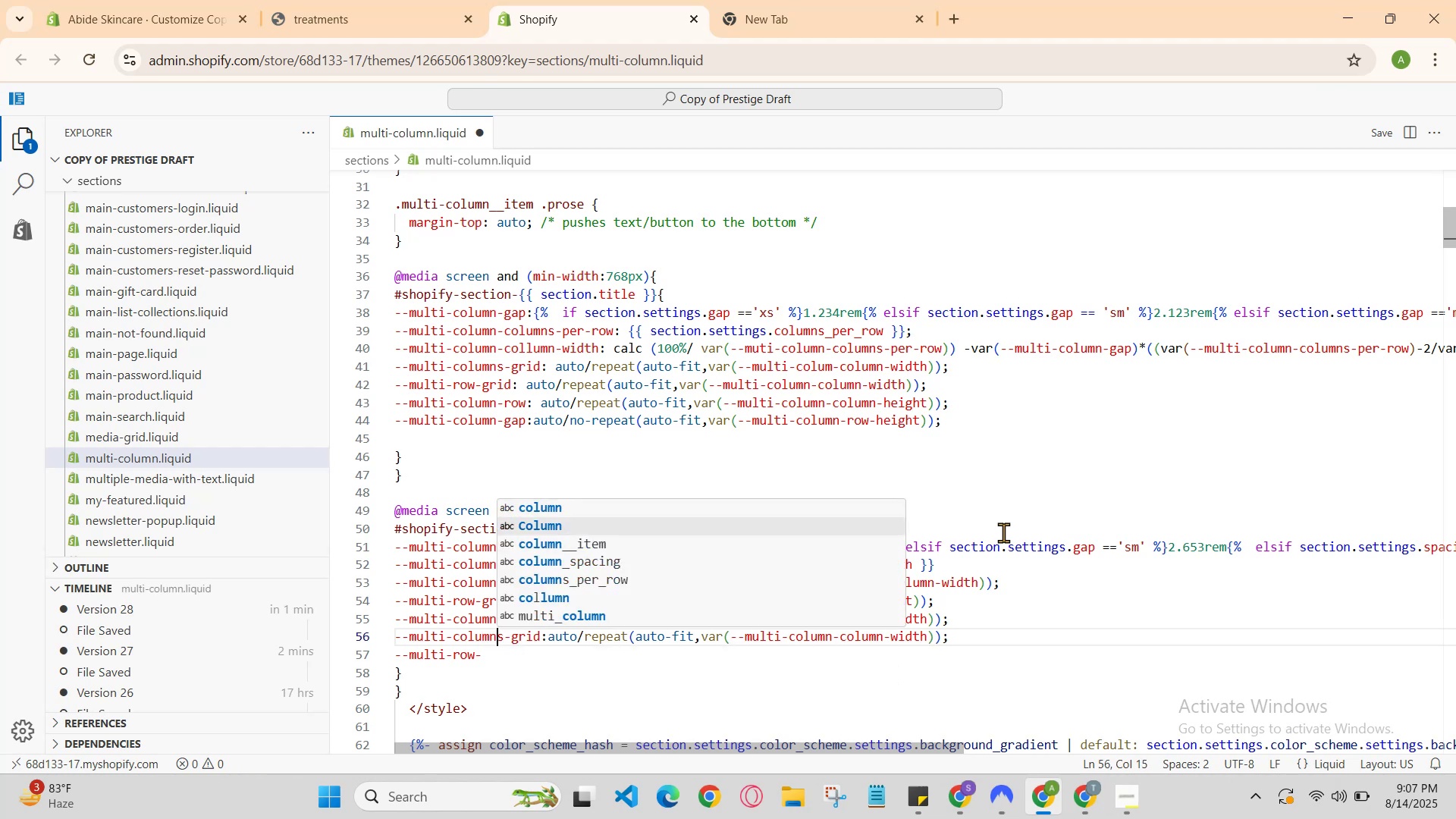 
key(ArrowLeft)
 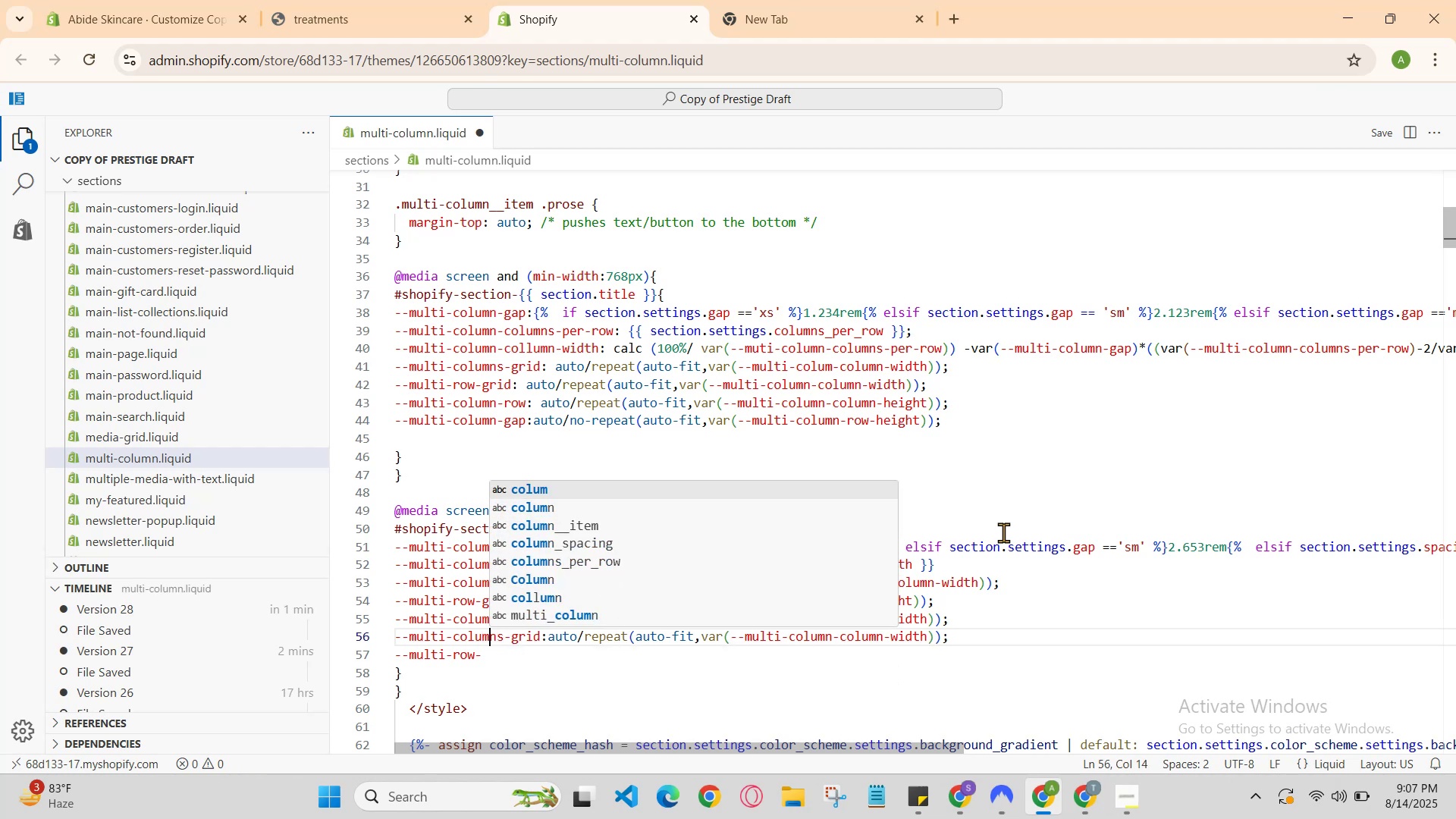 
key(ArrowDown)
 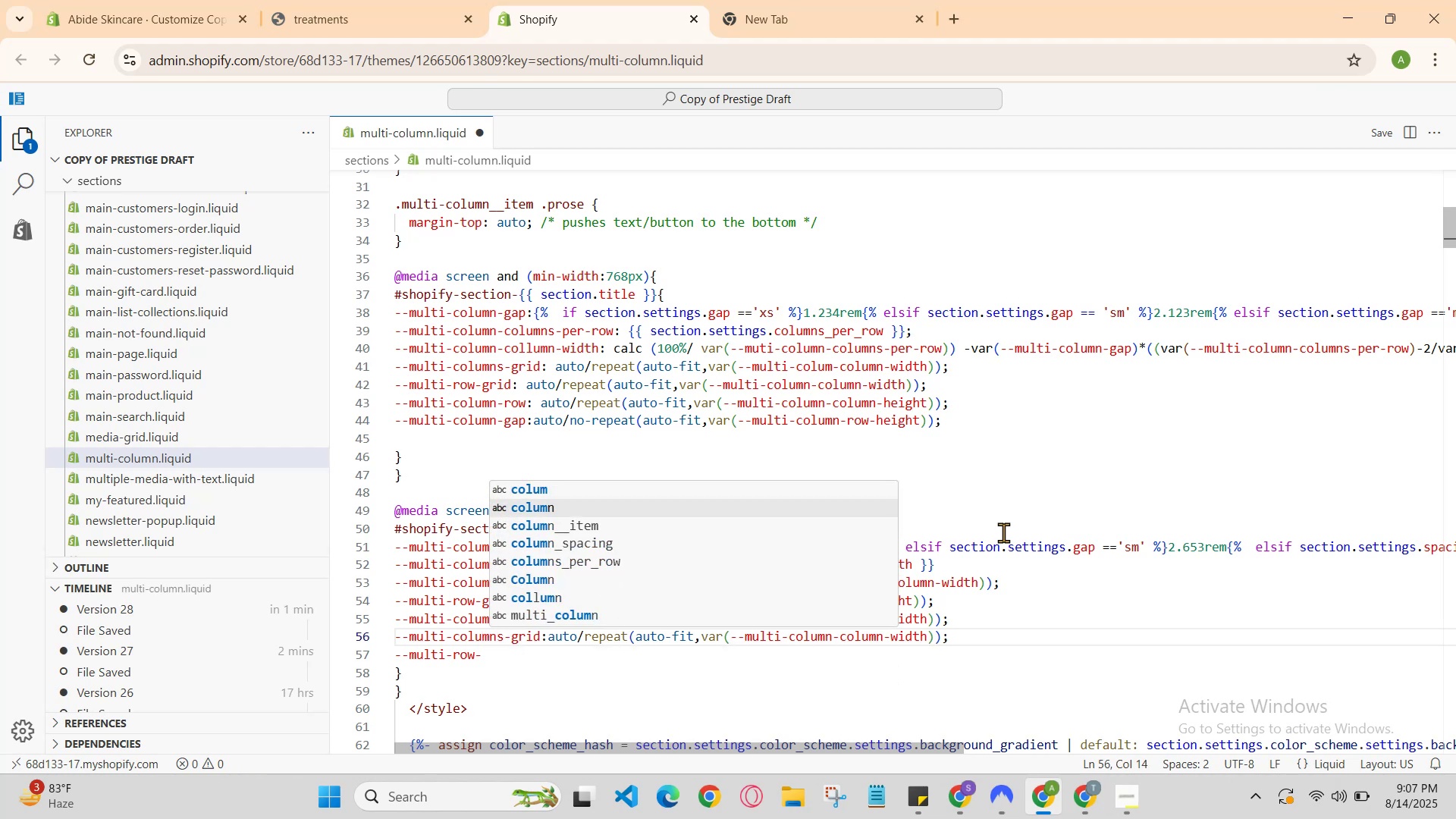 
key(ArrowLeft)
 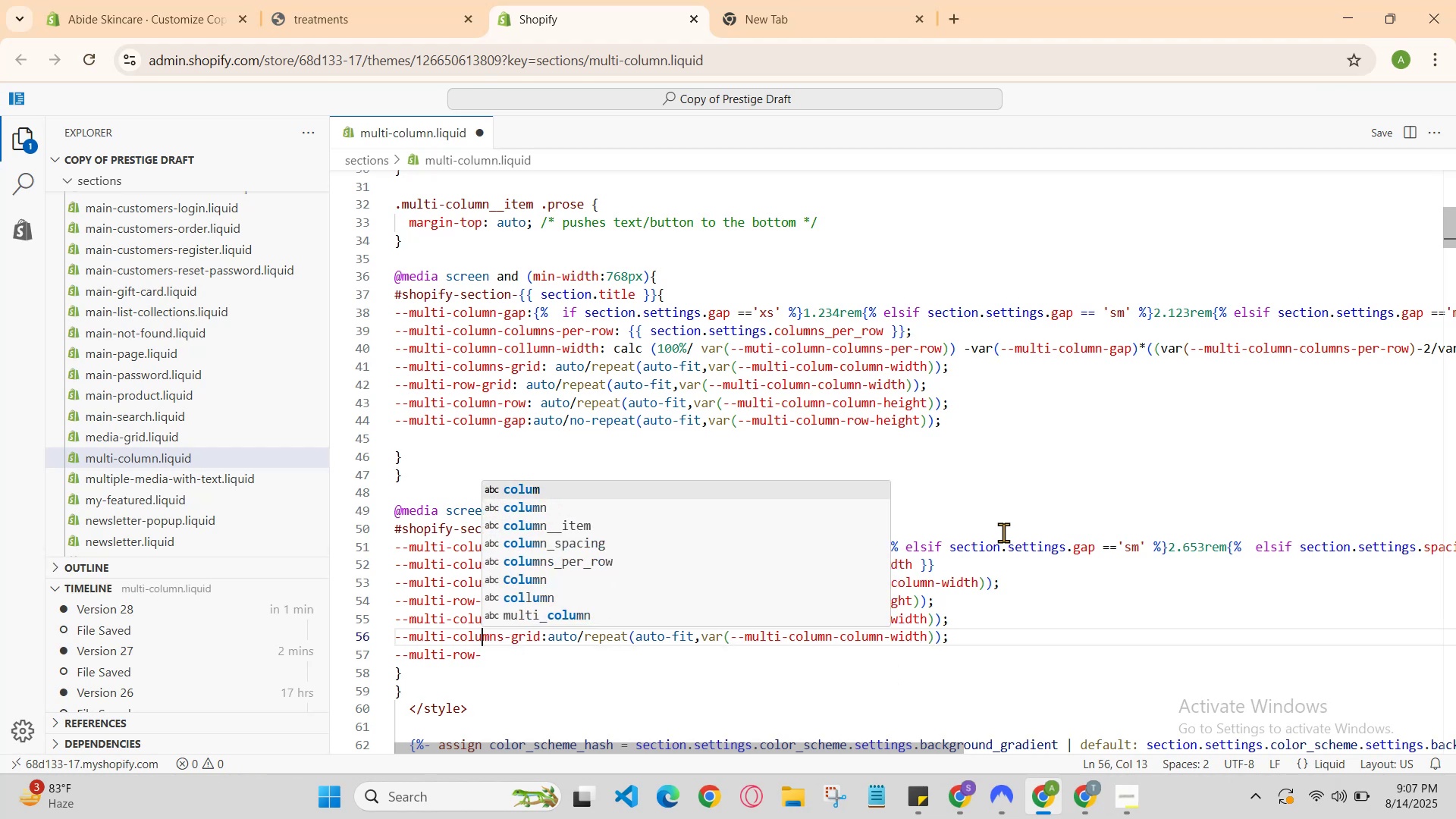 
key(ArrowLeft)
 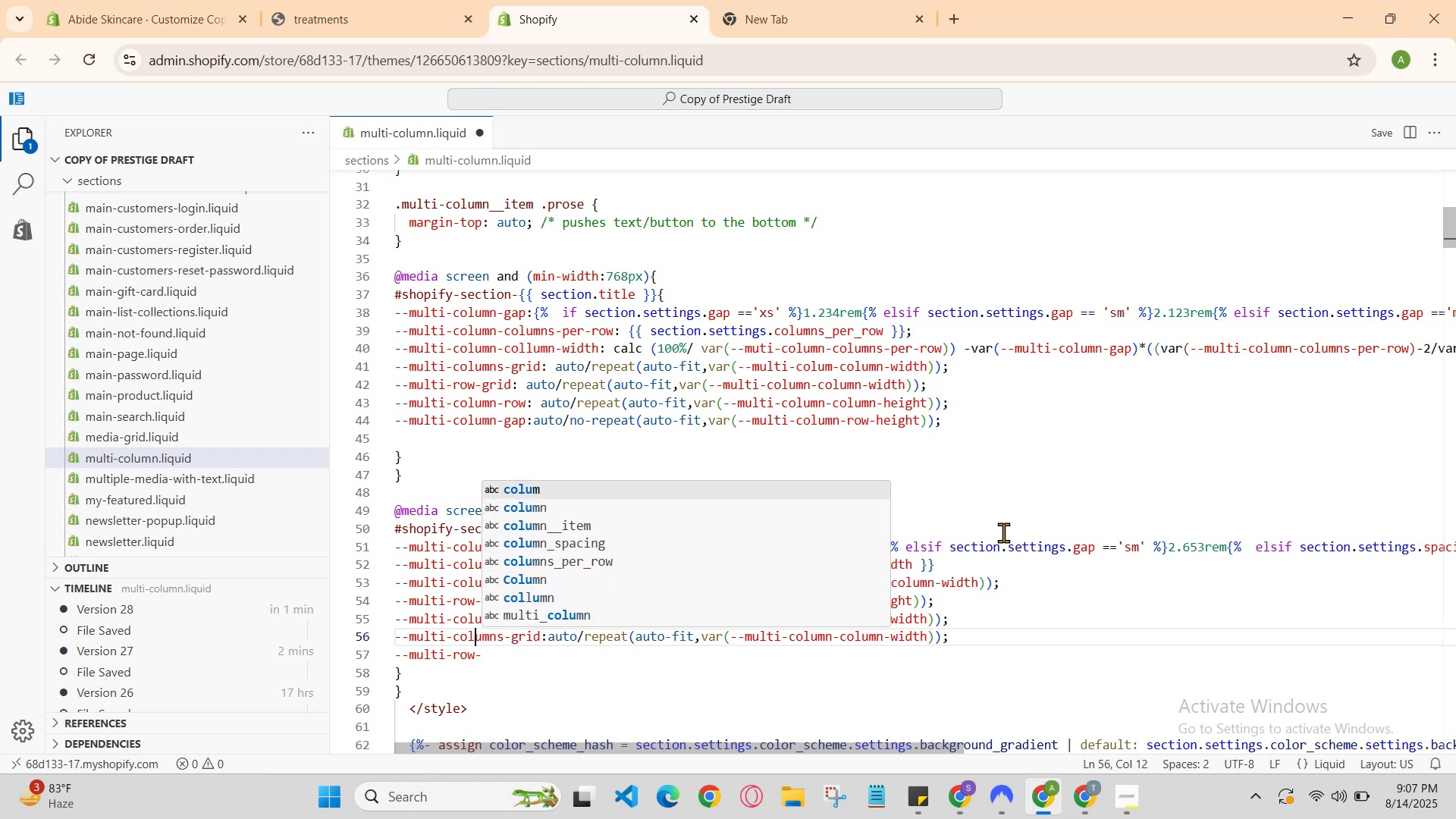 
key(ArrowLeft)
 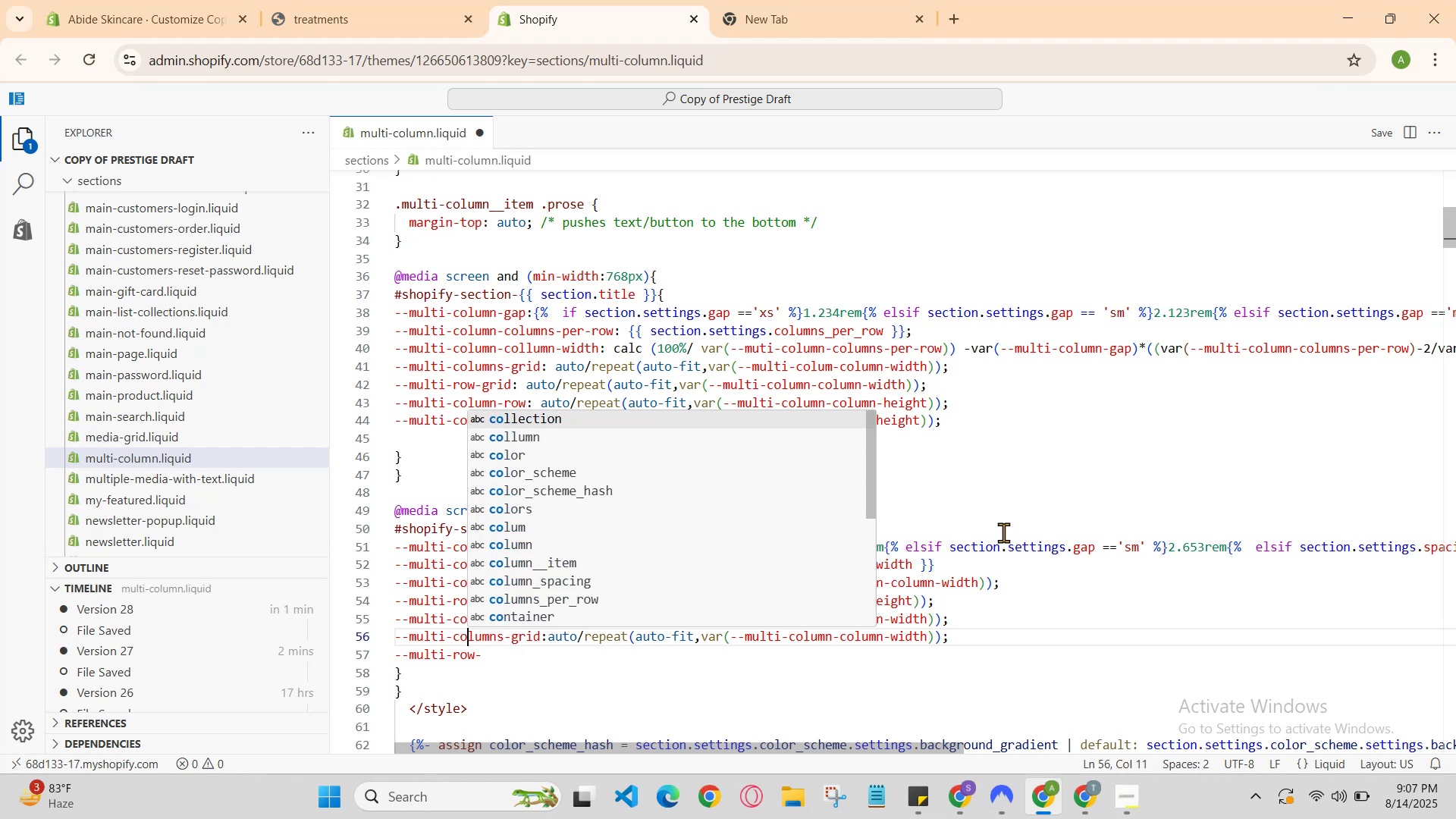 
key(ArrowLeft)
 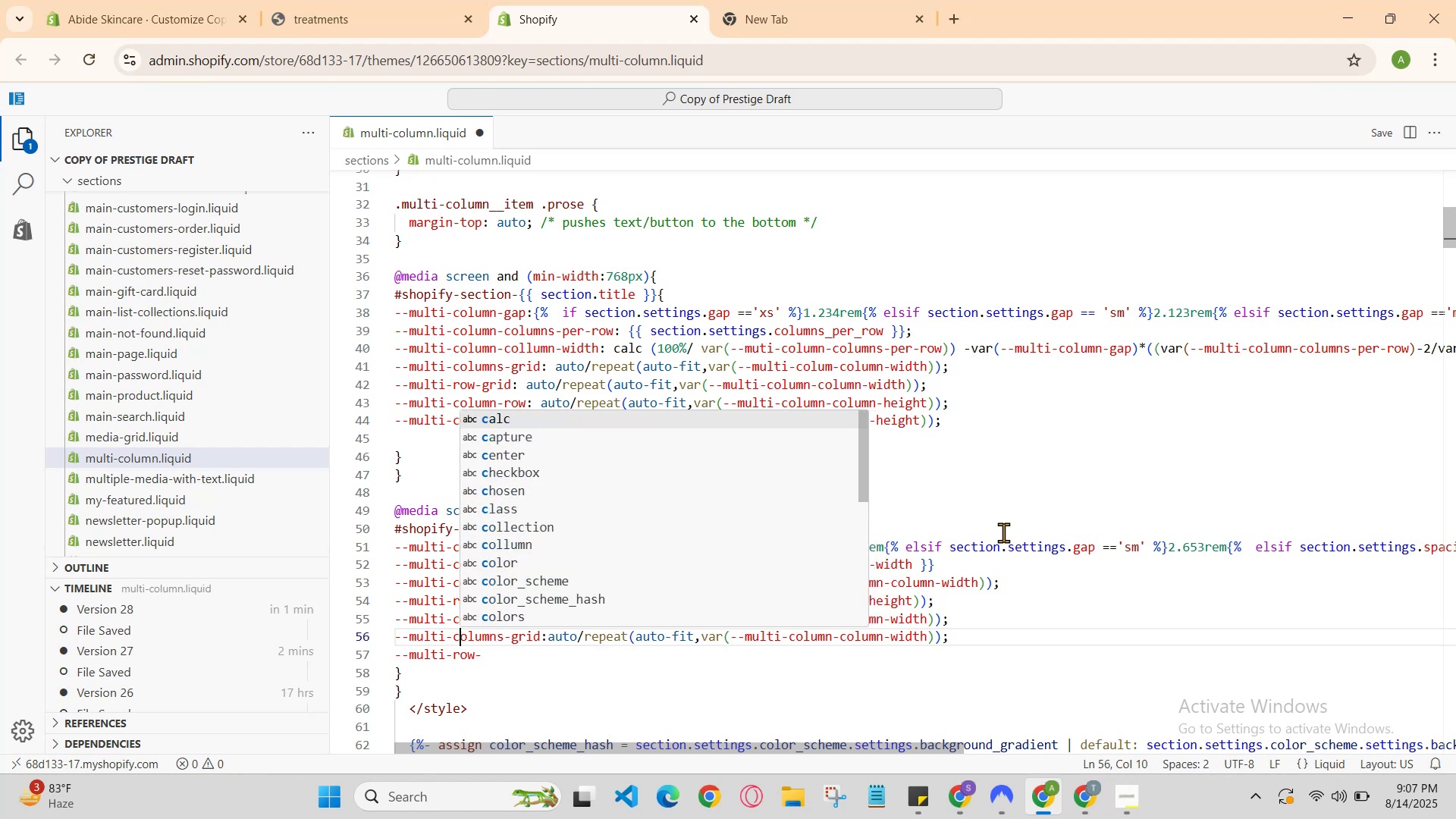 
key(ArrowLeft)
 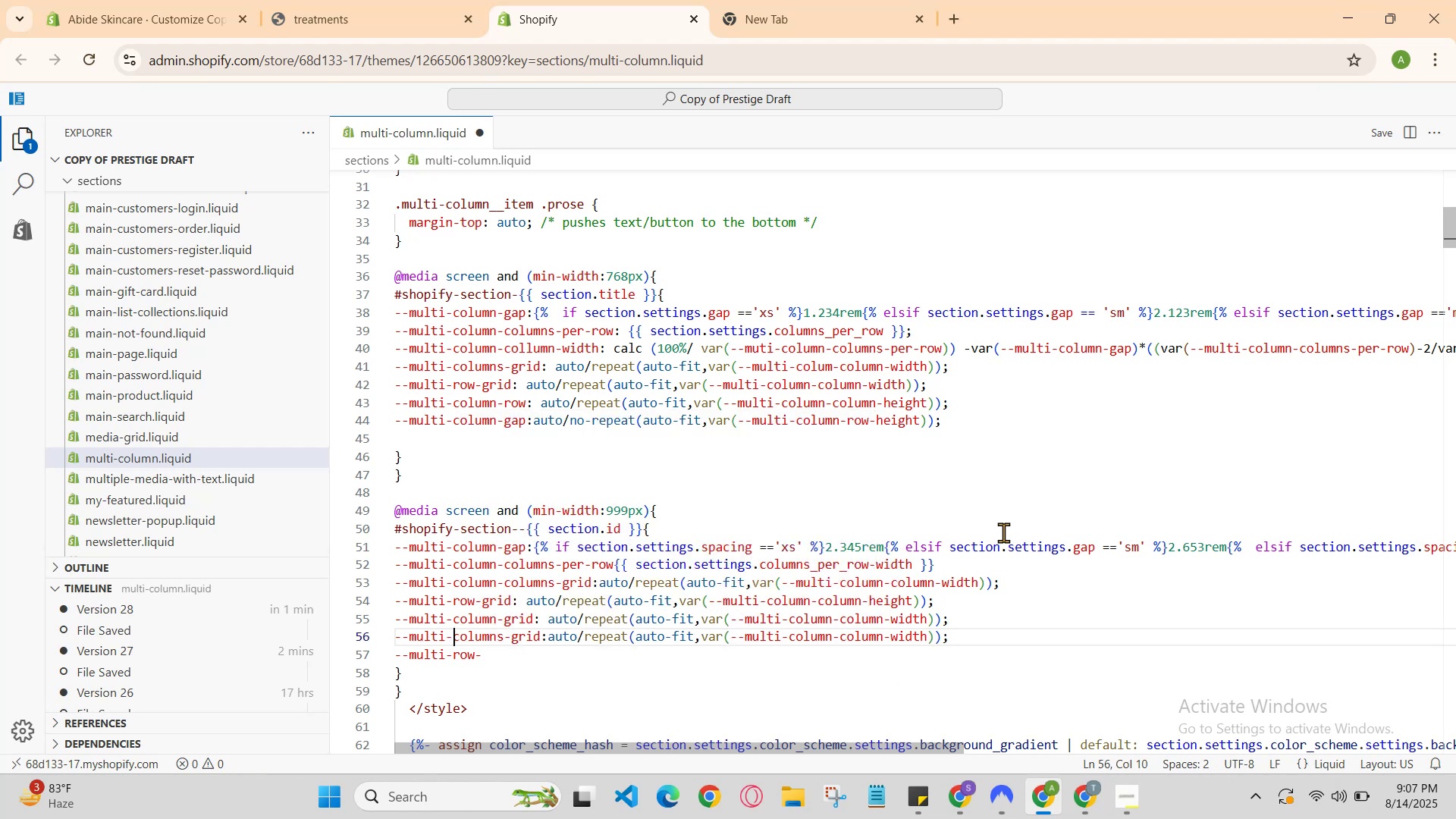 
key(ArrowDown)
 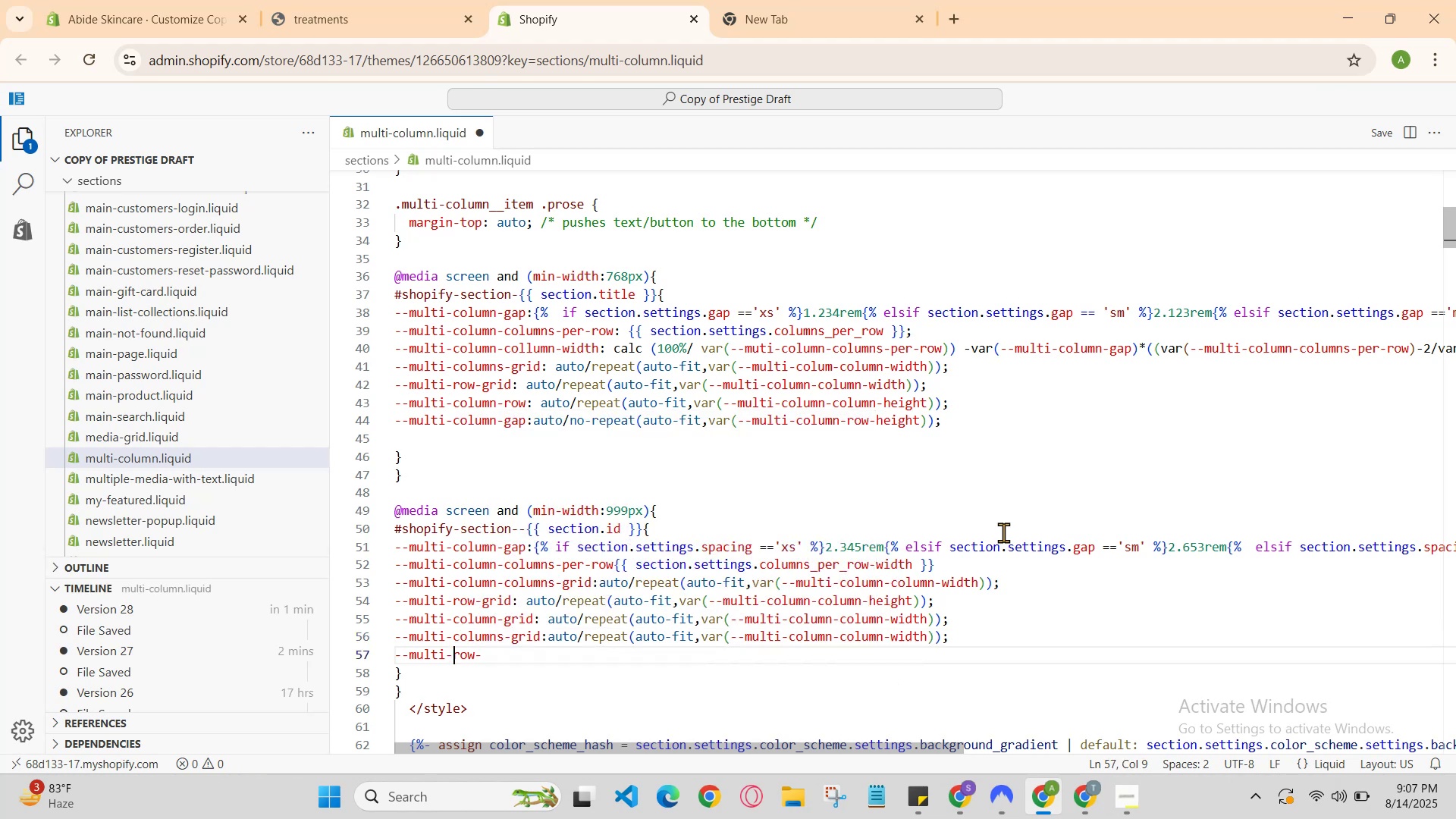 
key(ArrowRight)
 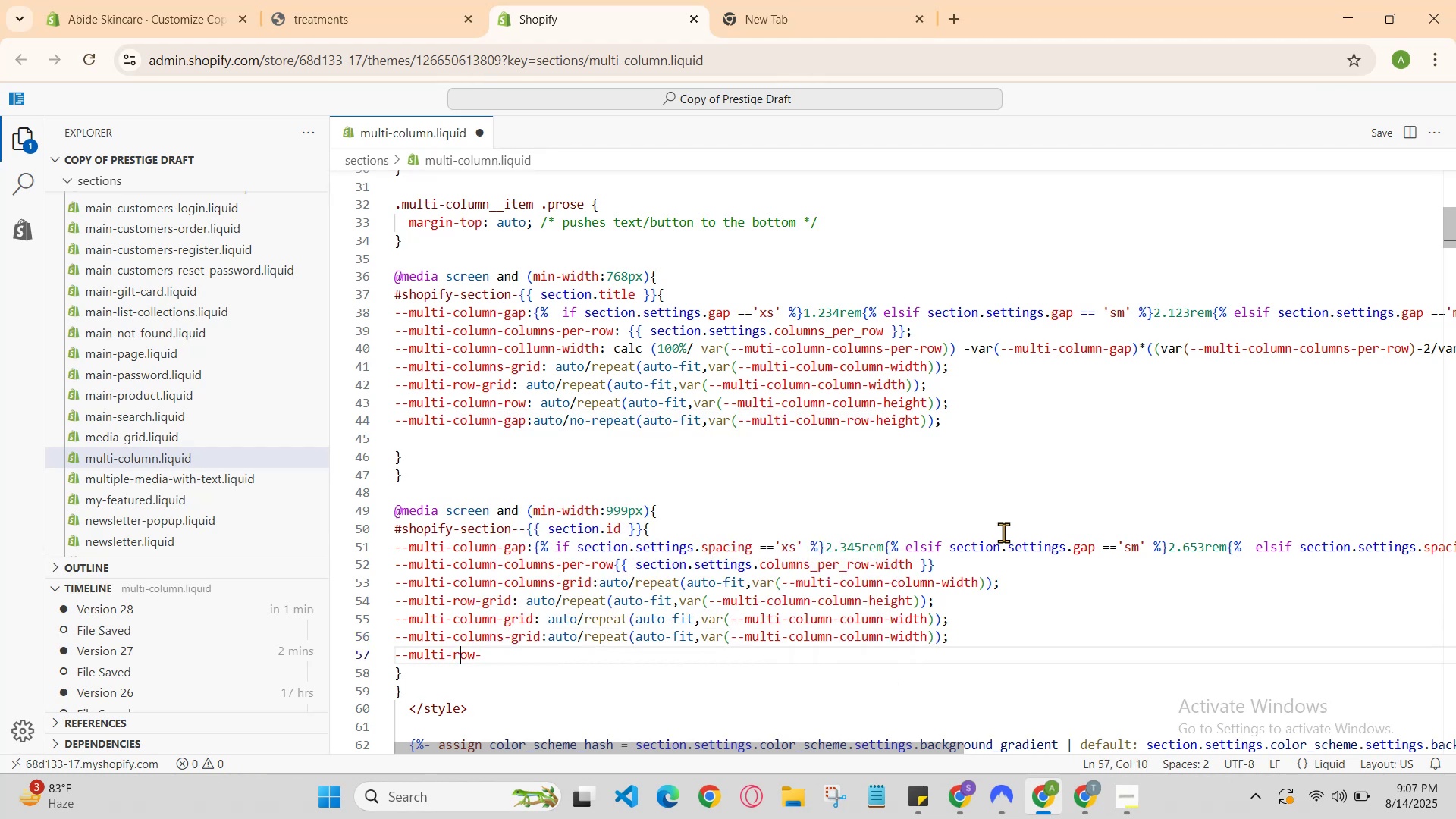 
key(ArrowRight)
 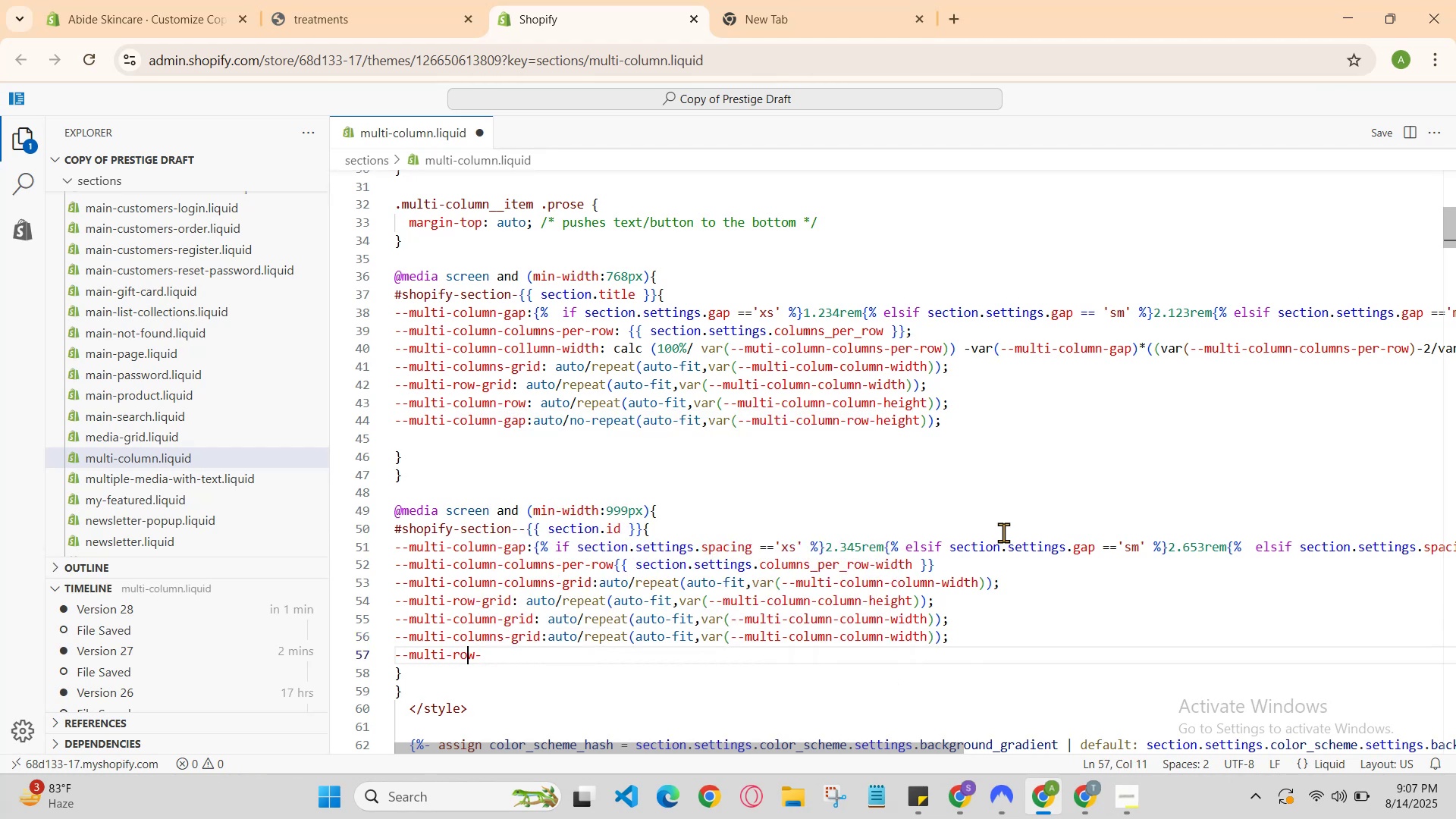 
key(ArrowRight)
 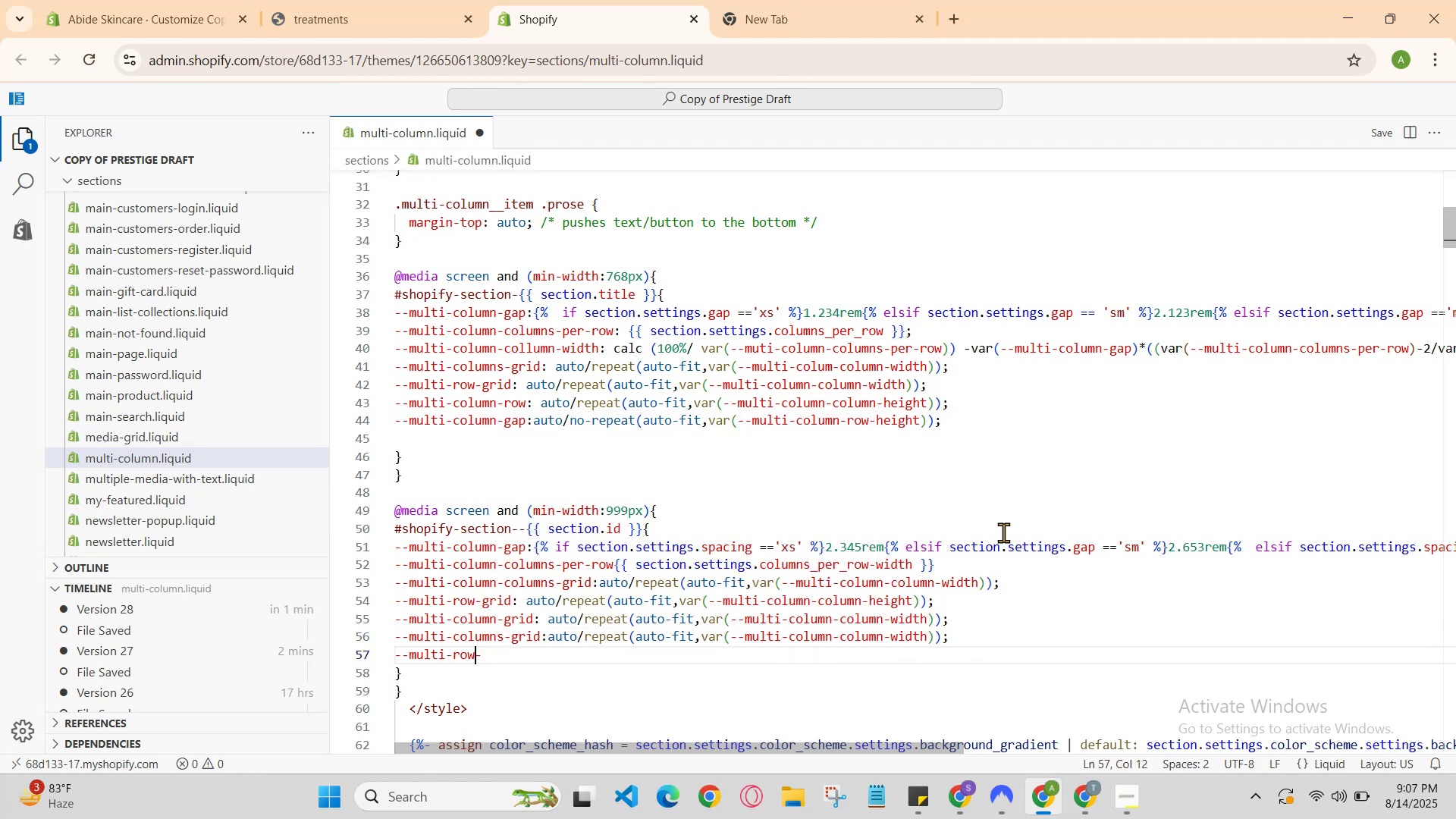 
key(ArrowRight)
 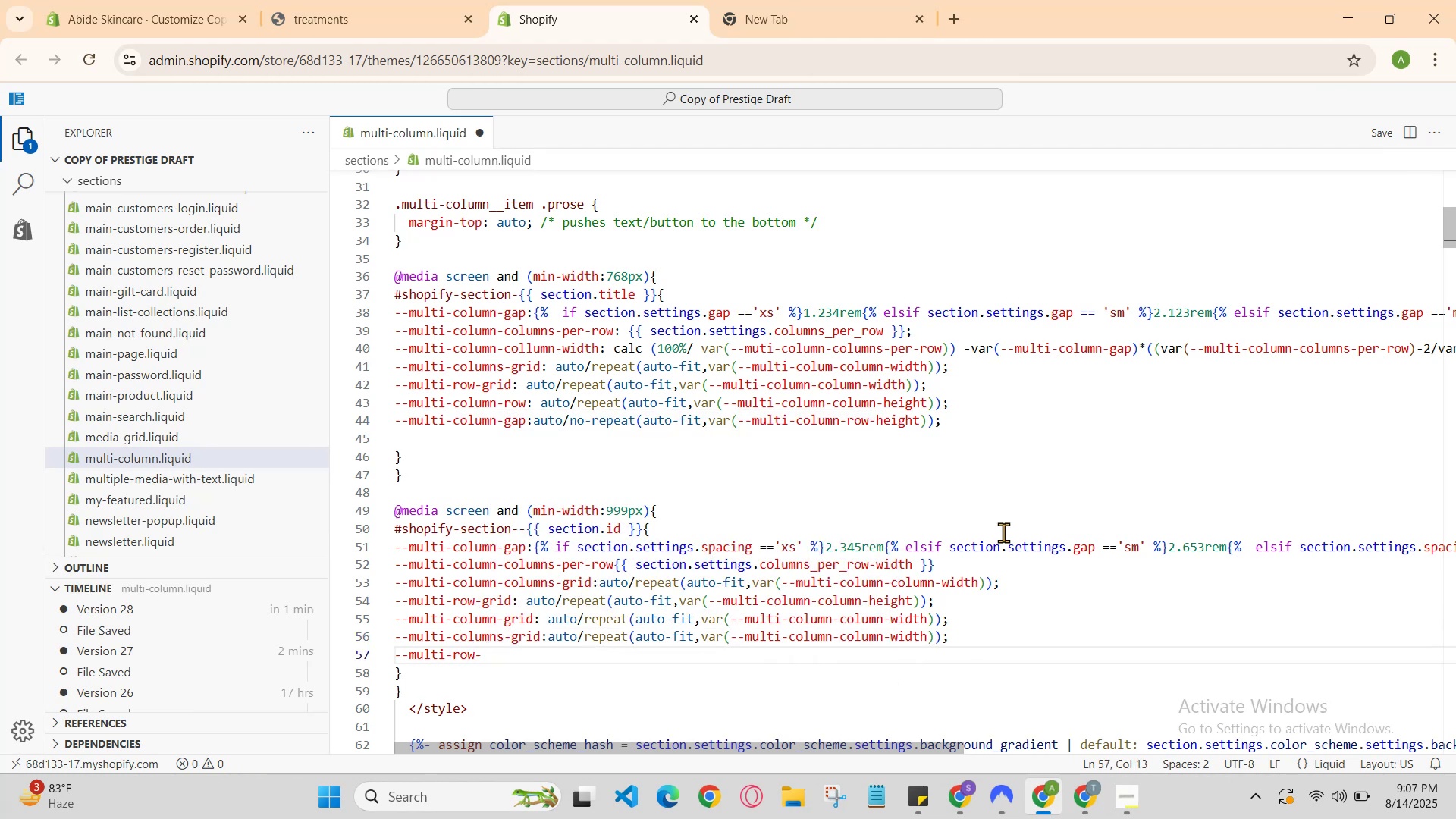 
type(gr)
key(Backspace)
key(Backspace)
key(Backspace)
key(Backspace)
type(ws-grid: )
key(Backspace)
type(auto/repeat )
key(Backspace)
type((auto-fit,var(--multicol)
key(Backspace)
key(Backspace)
key(Backspace)
type(-columns)
key(Backspace)
type(-column-width)
key(Backspace)
key(Backspace)
key(Backspace)
key(Backspace)
key(Backspace)
type(height)
 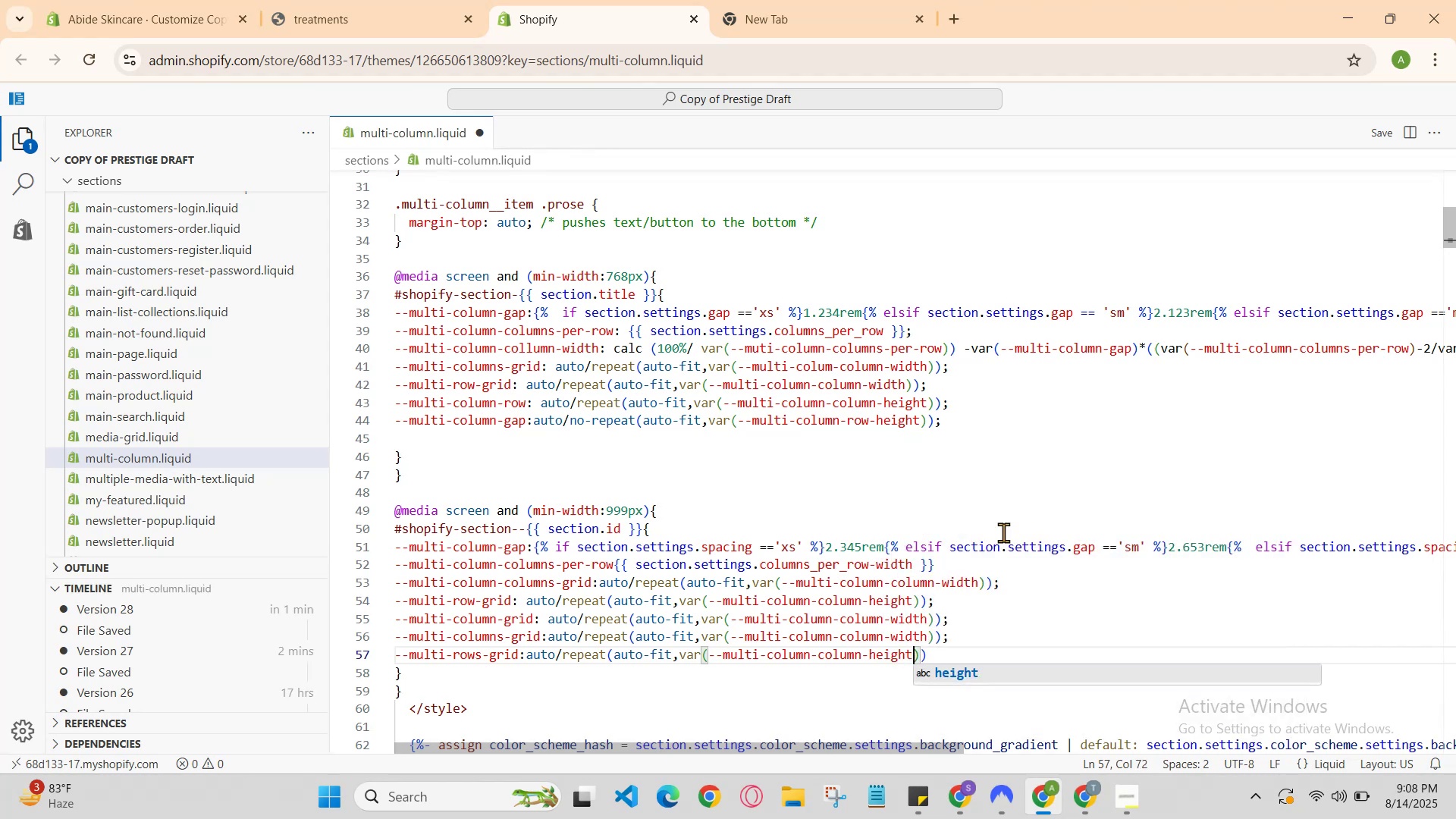 
key(ArrowRight)
 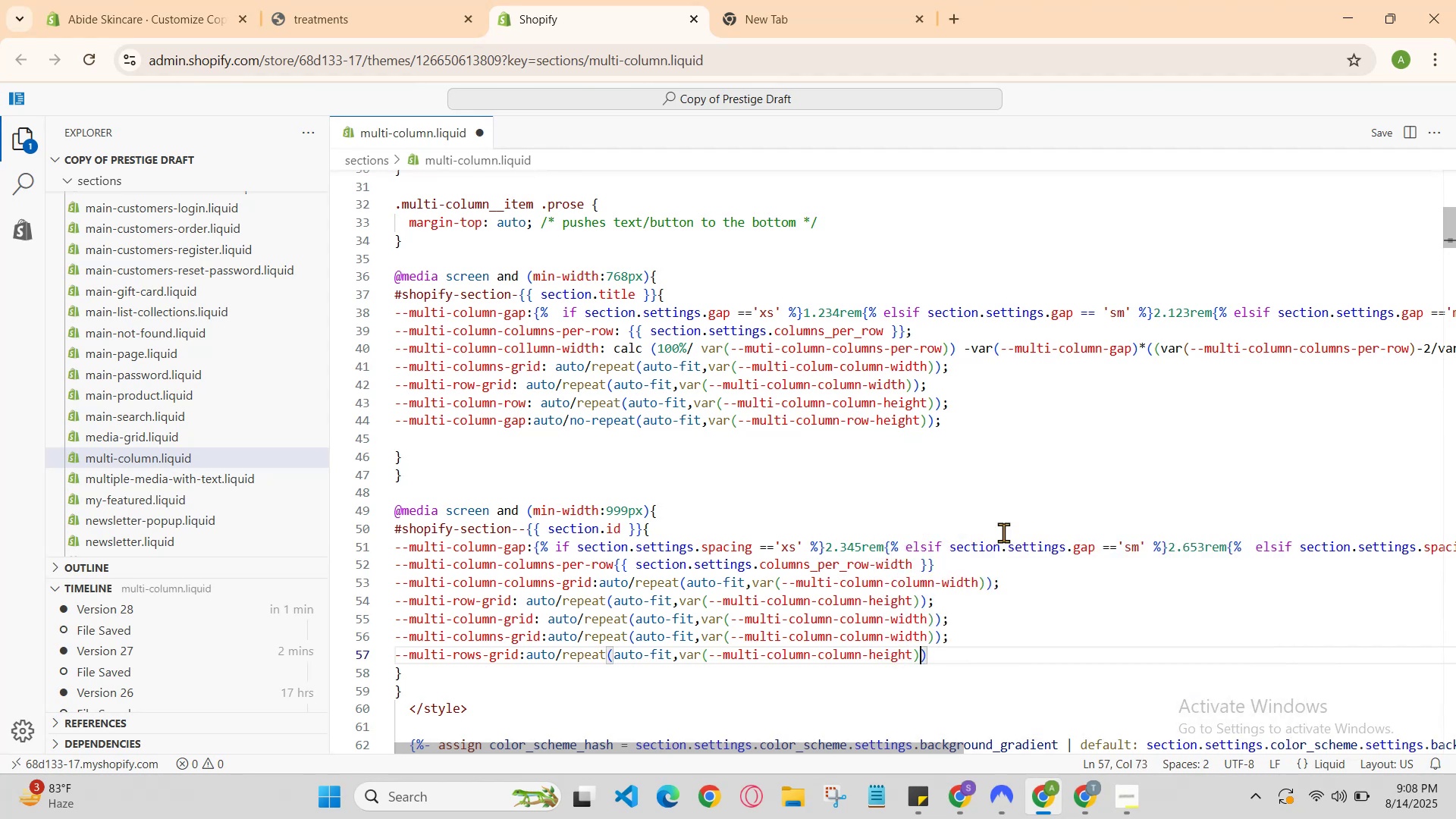 
key(ArrowRight)
 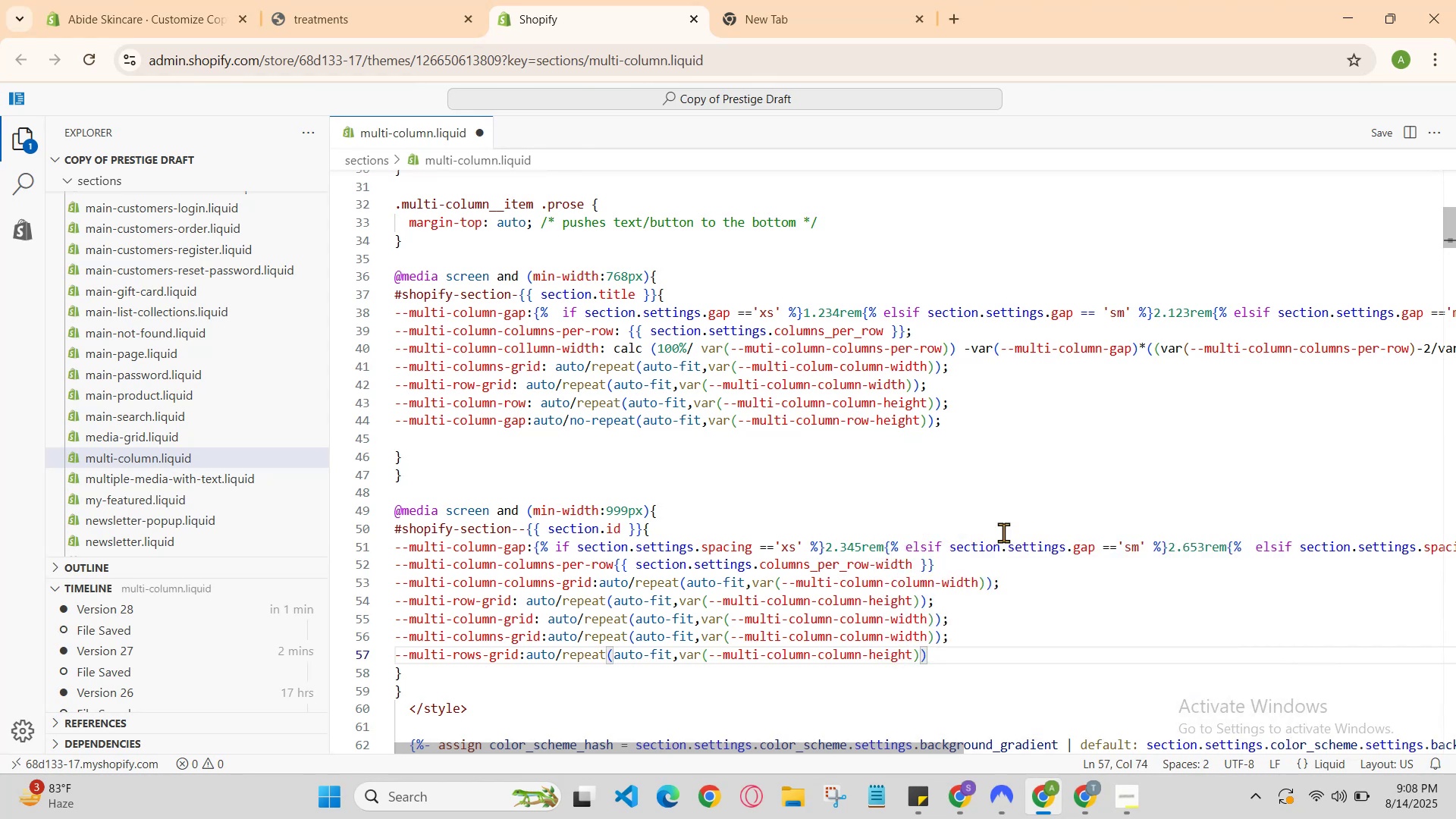 
key(Semicolon)
 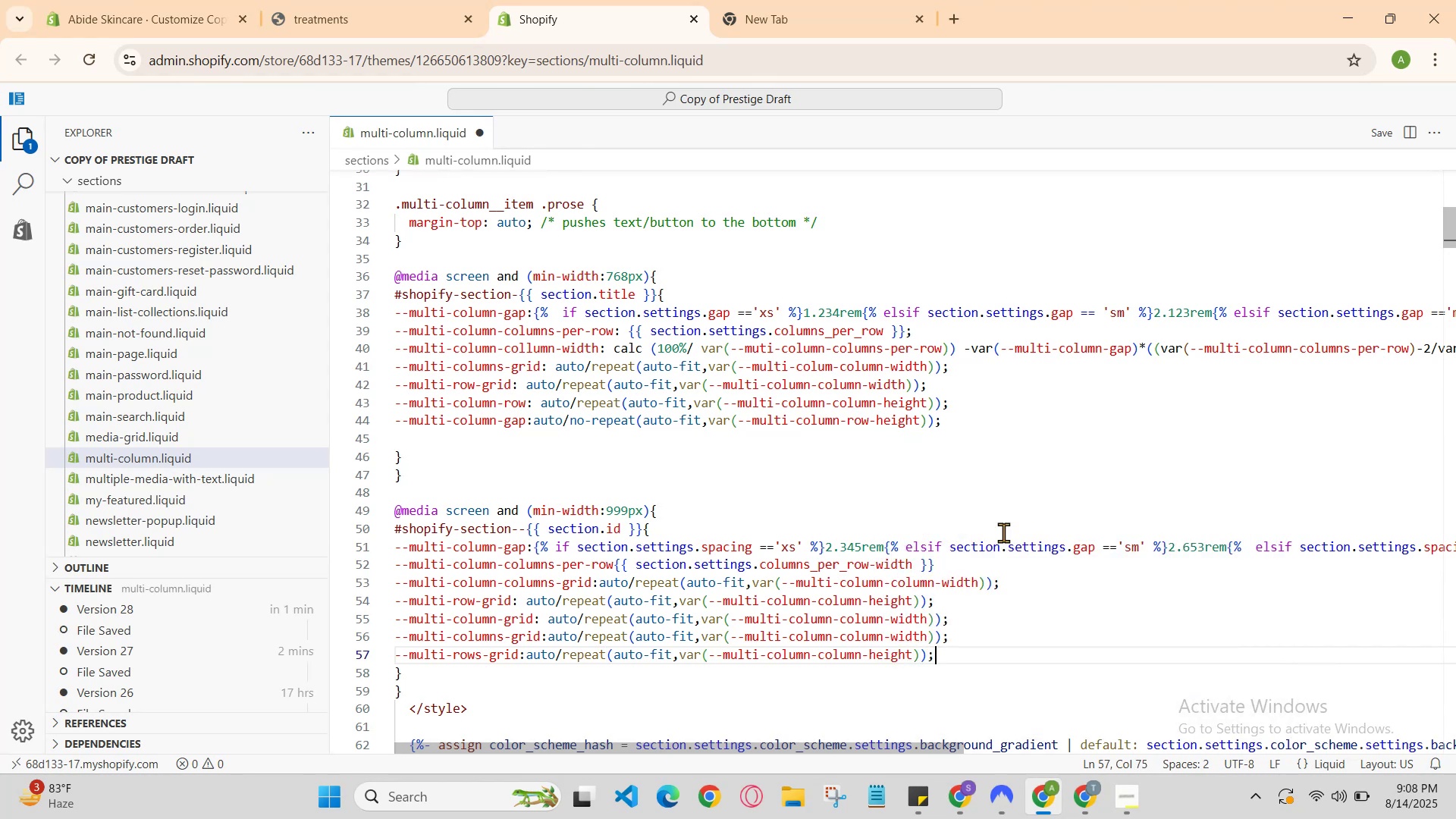 
key(Enter)
 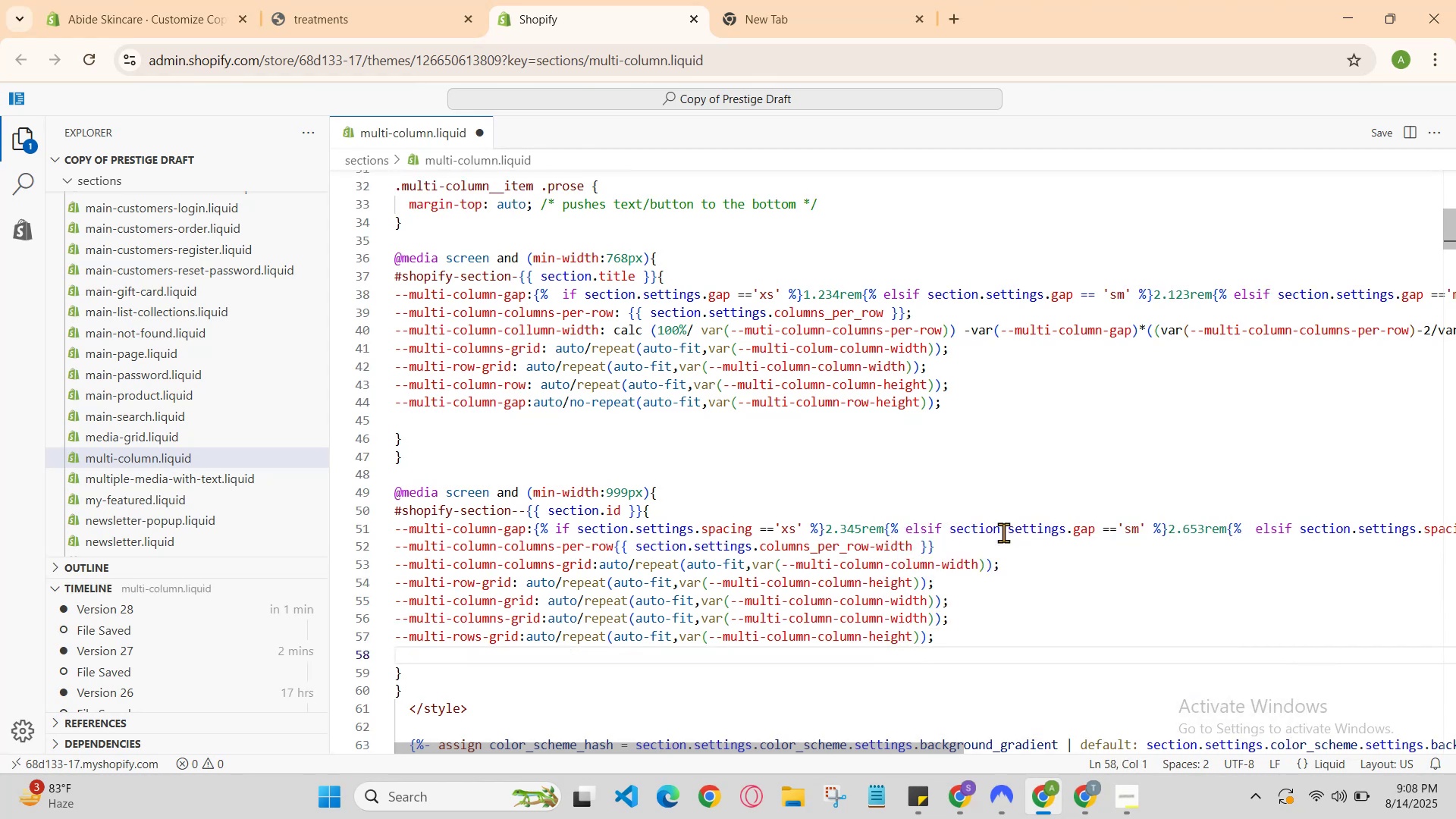 
type(--multi-column-spacinf)
key(Backspace)
type(g)
 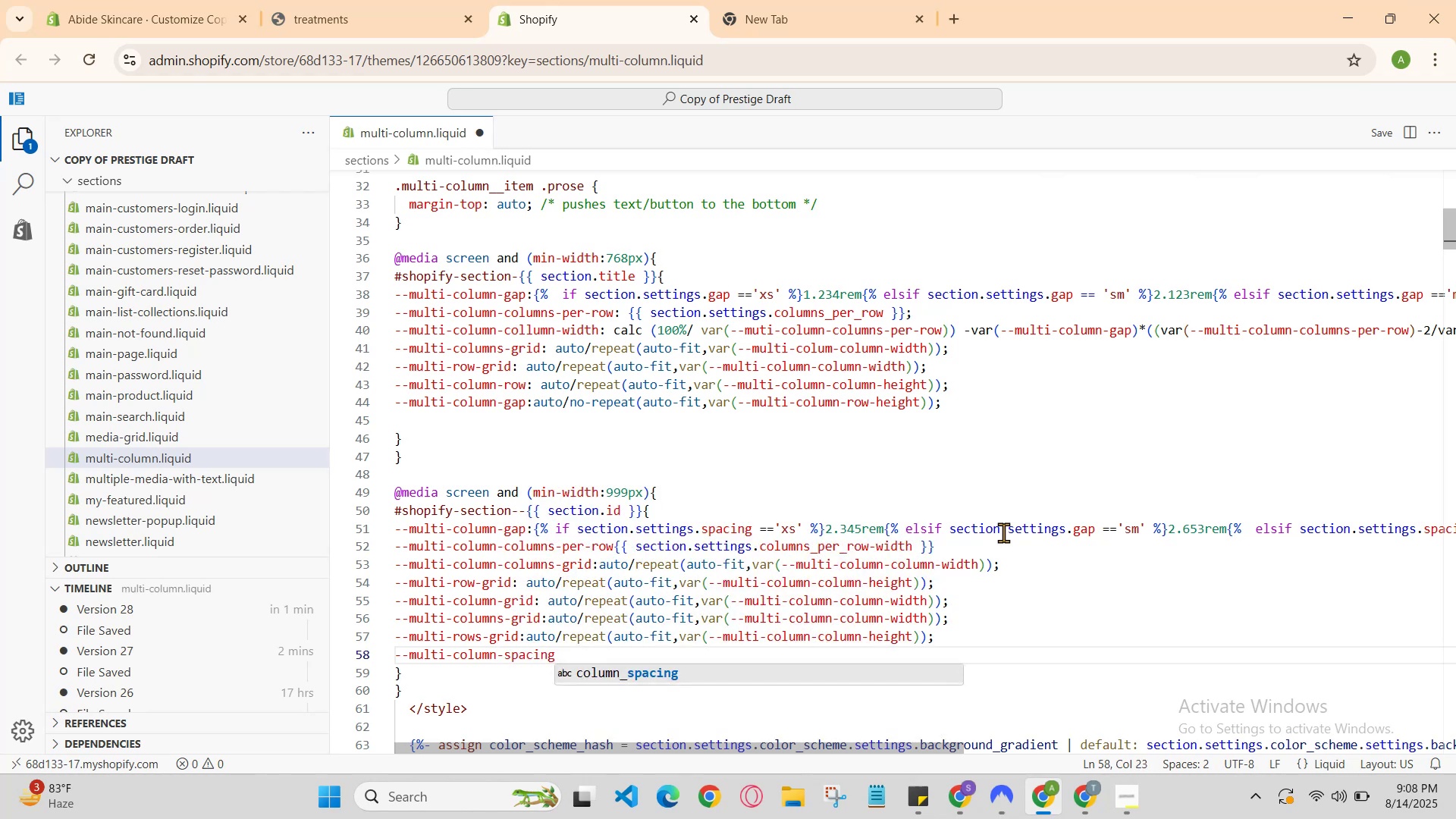 
hold_key(key=Backslash, duration=0.52)
 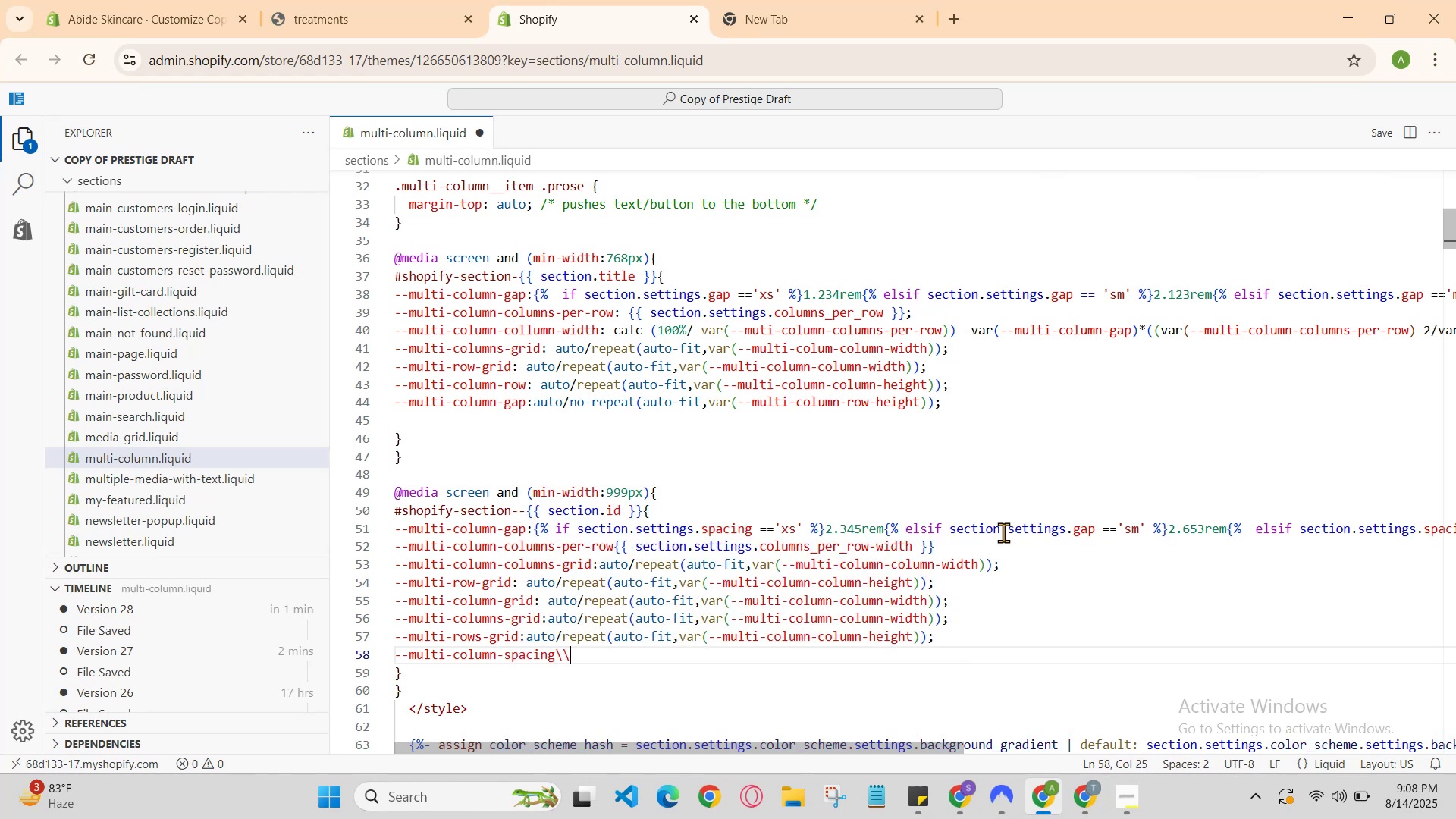 
key(Backspace)
 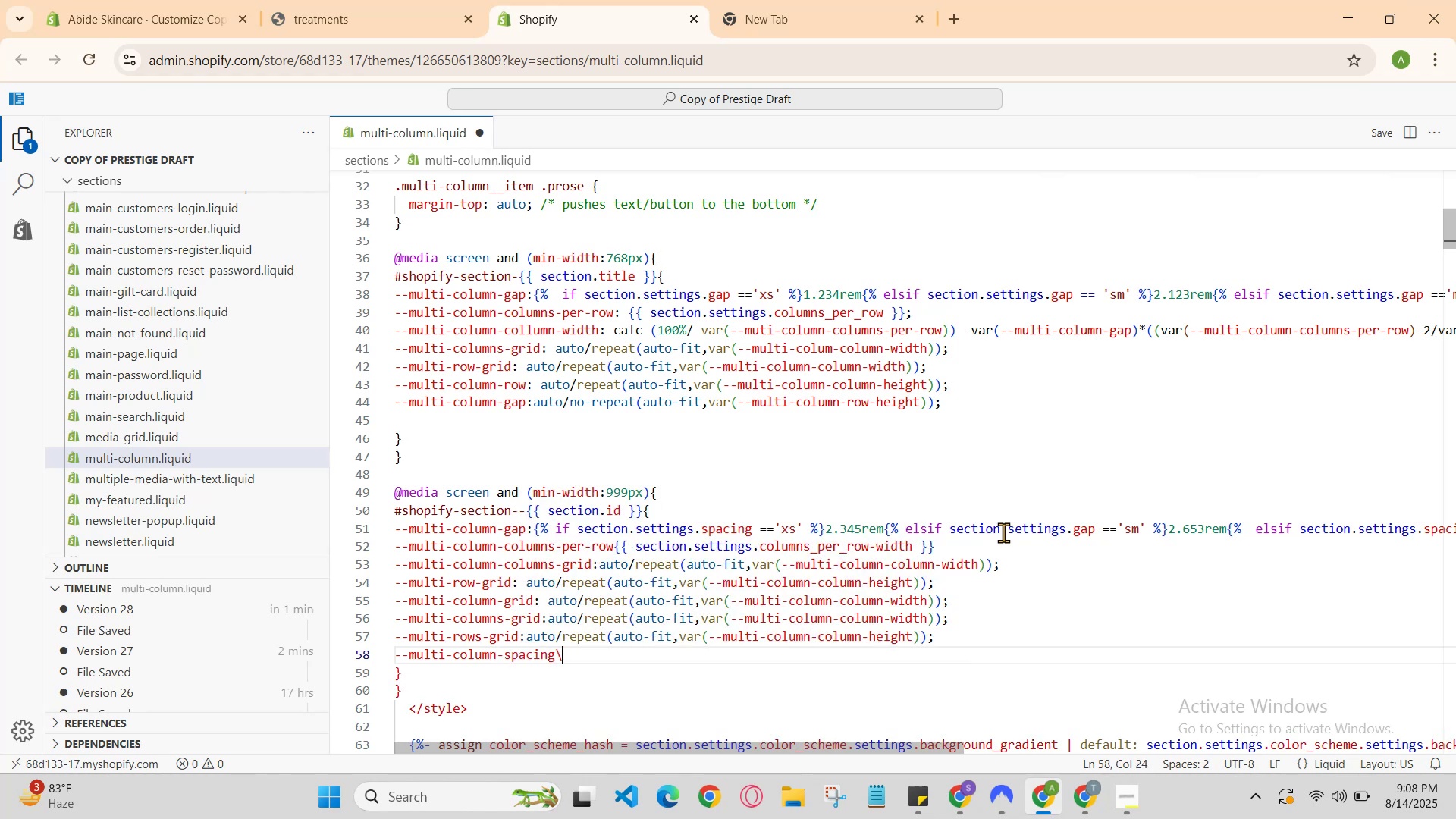 
key(Backspace)
 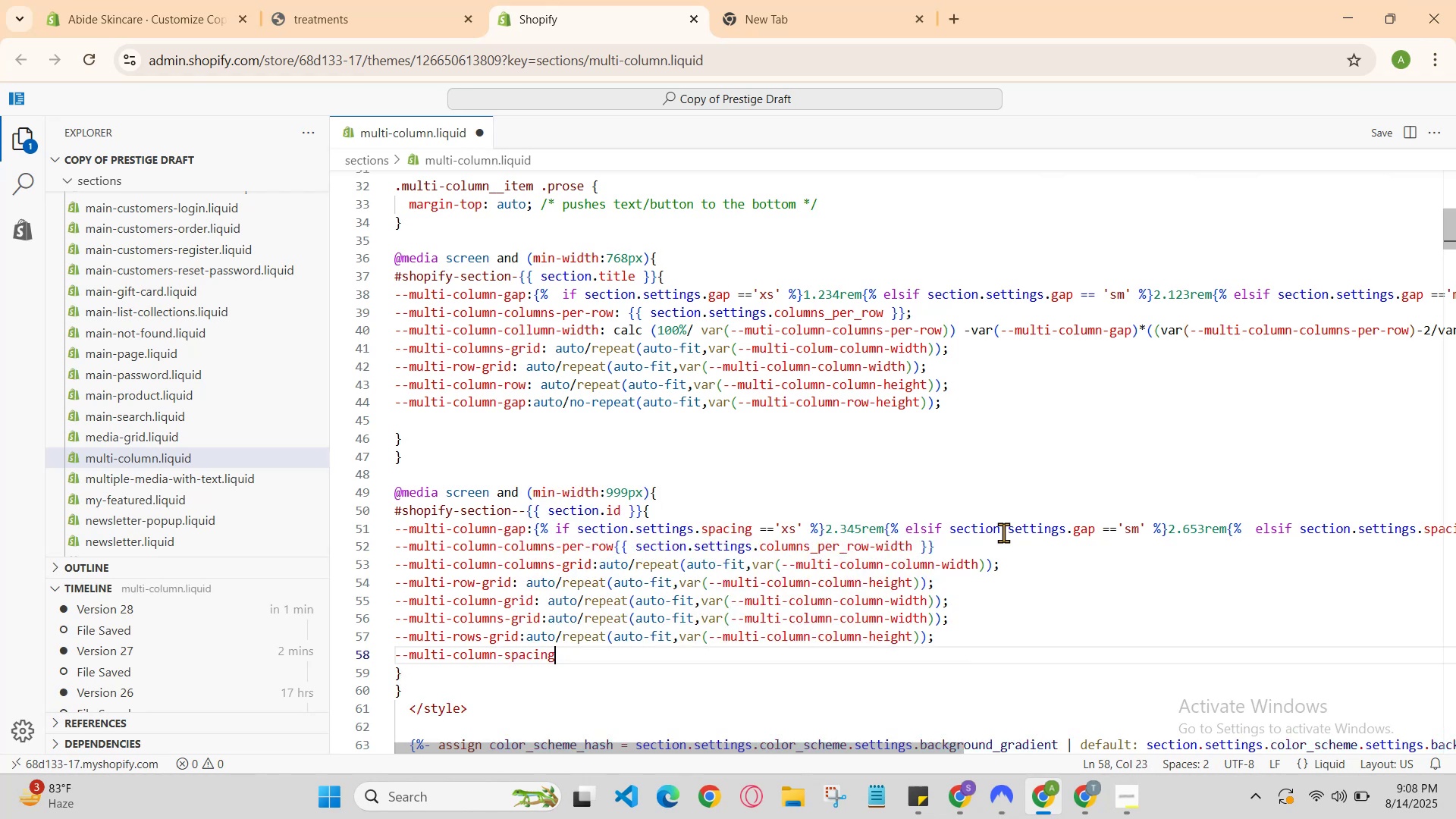 
hold_key(key=ShiftRight, duration=1.11)
 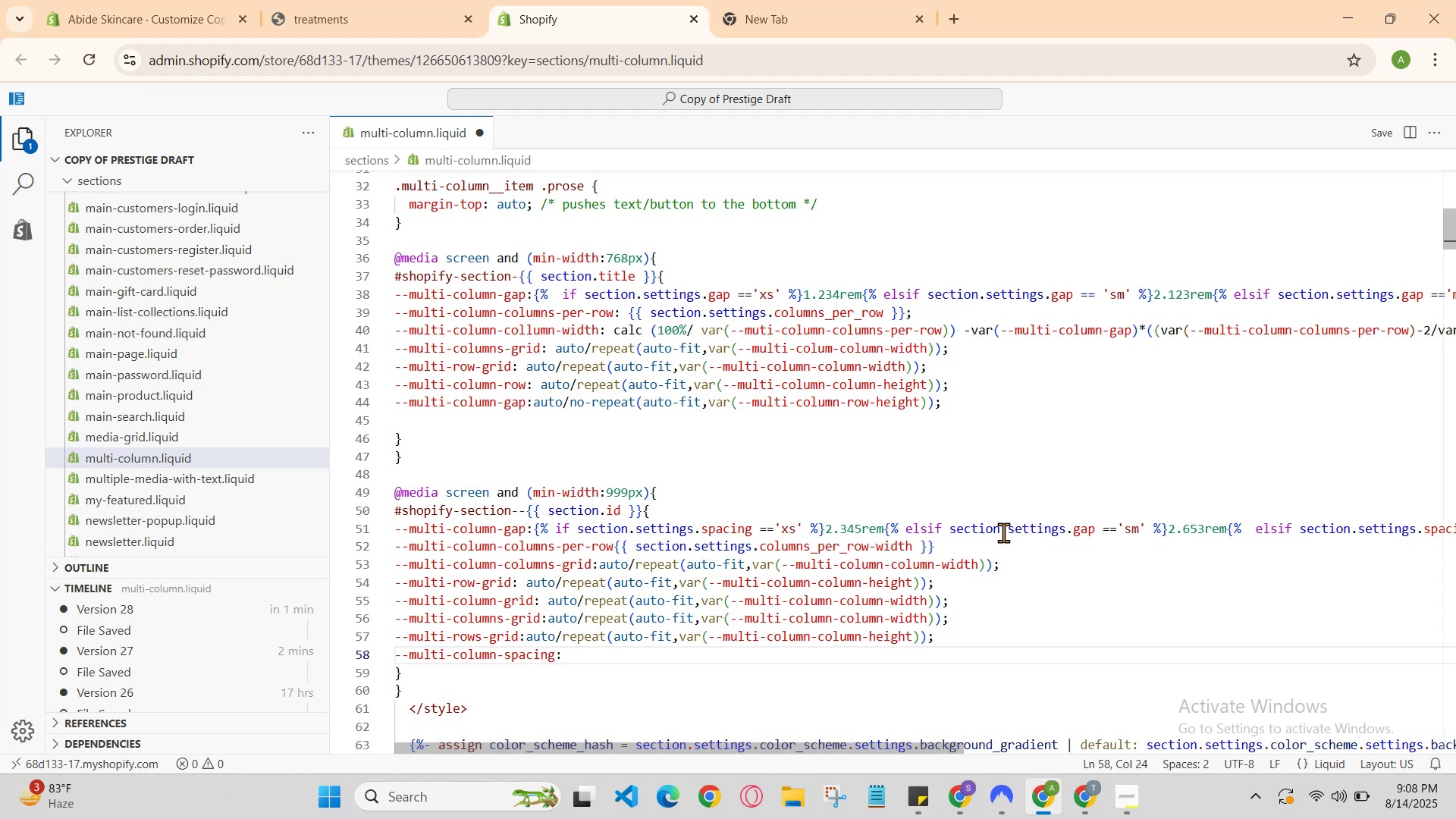 
hold_key(key=Semicolon, duration=0.31)
 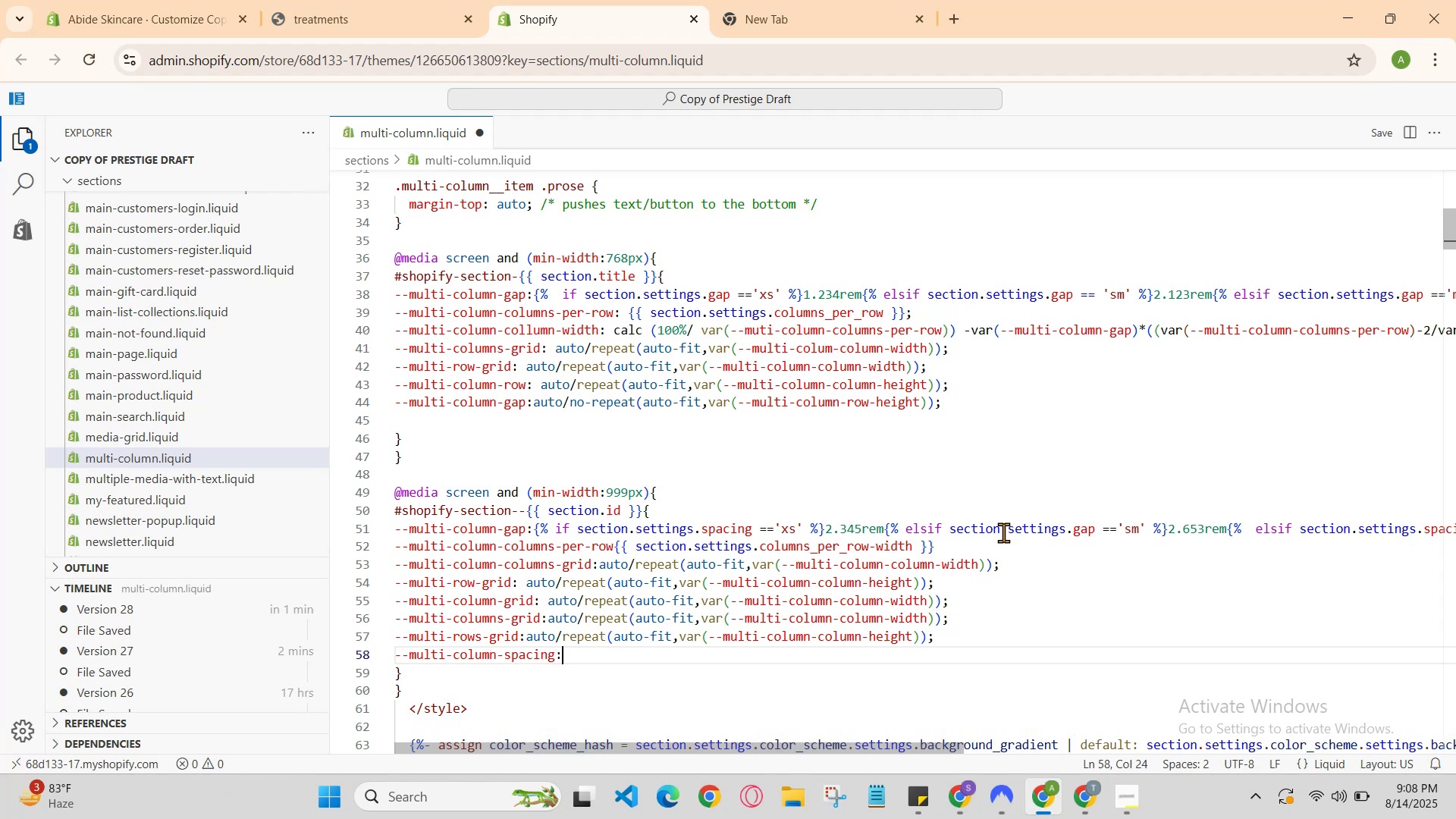 
type({%if sectionsettinng)
key(Backspace)
key(Backspace)
key(Backspace)
type(ngsspacing)
key(Backspace)
 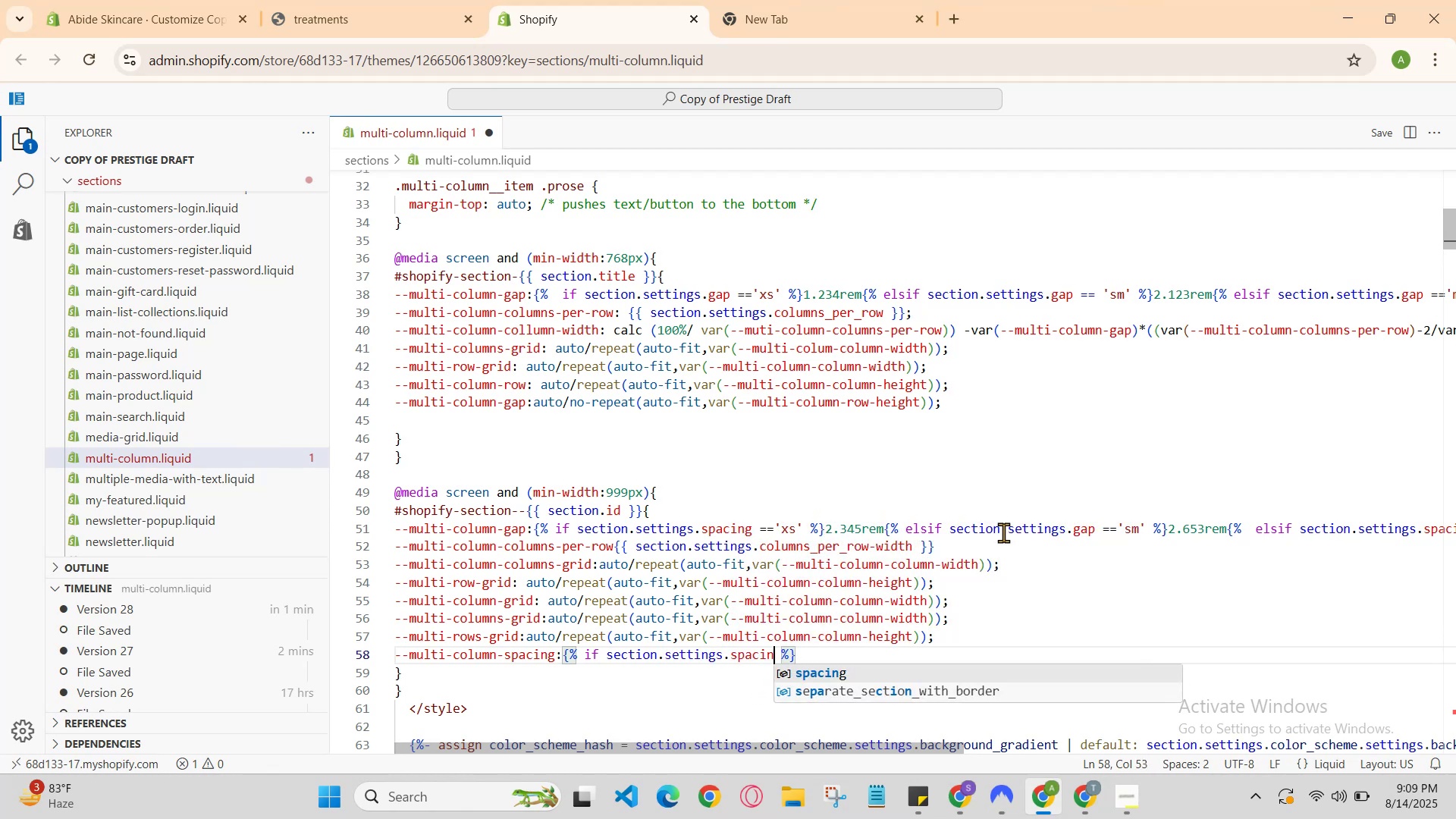 
 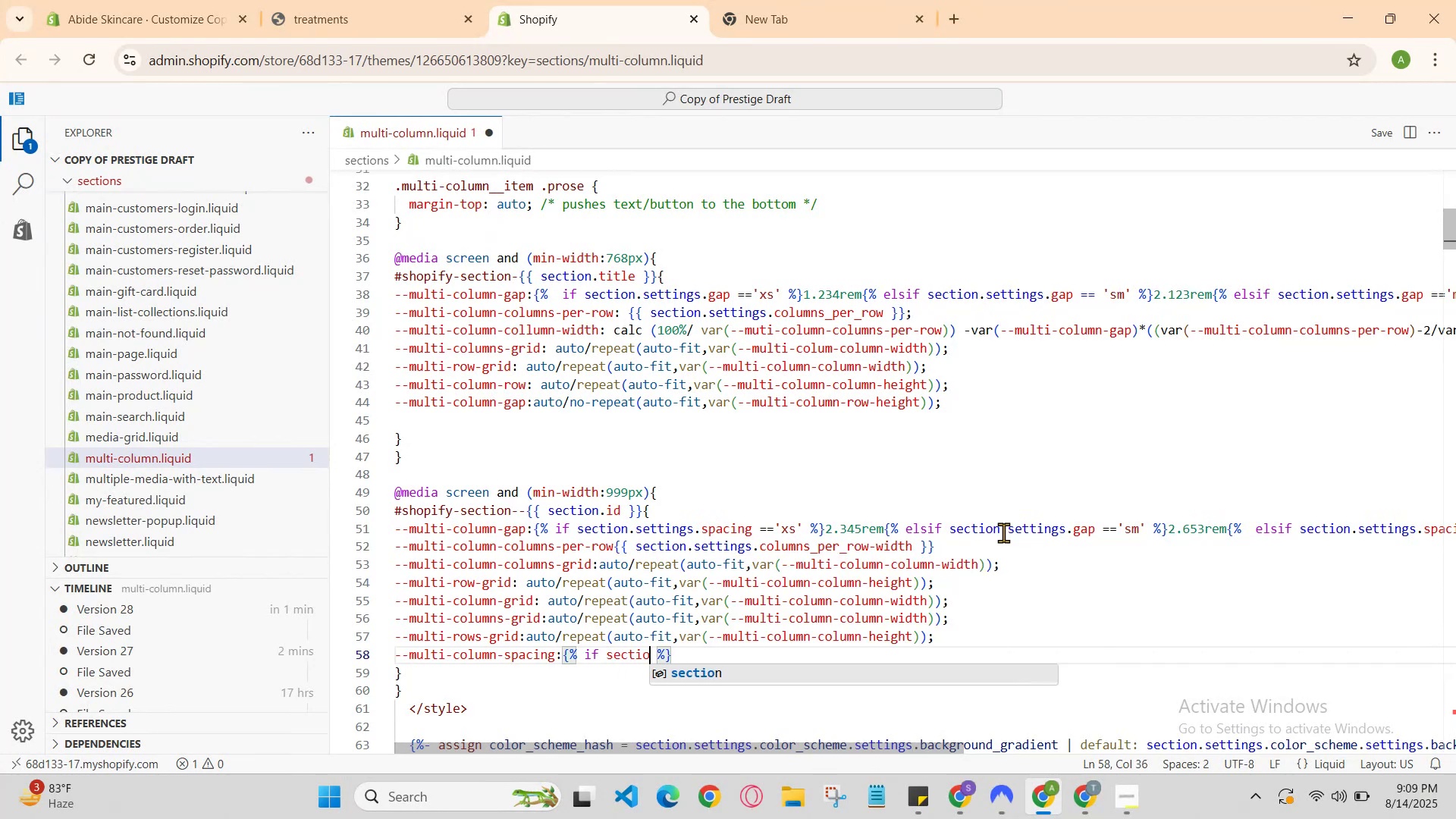 
hold_key(key=Period, duration=7.63)
 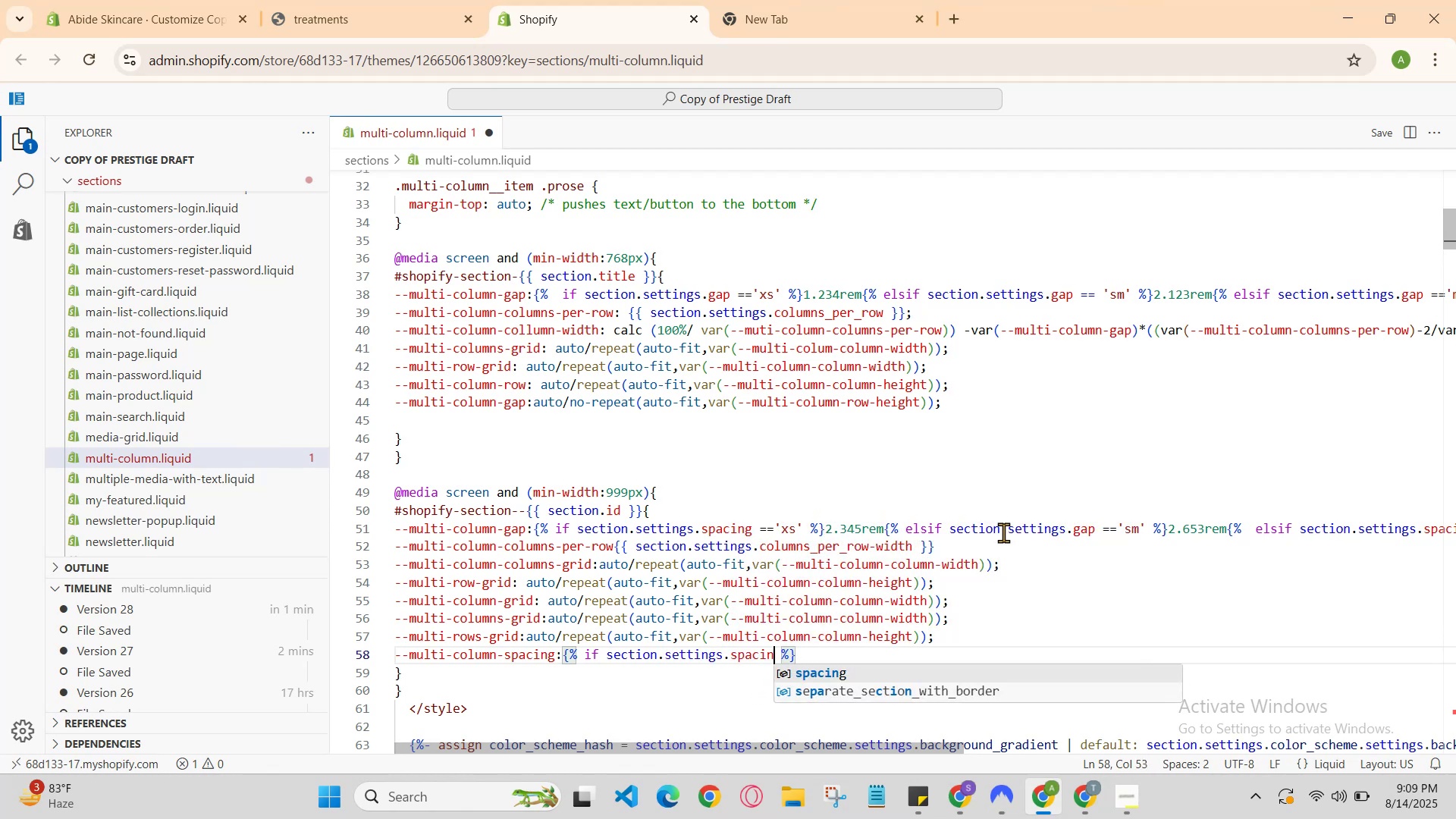 
key(Enter)
 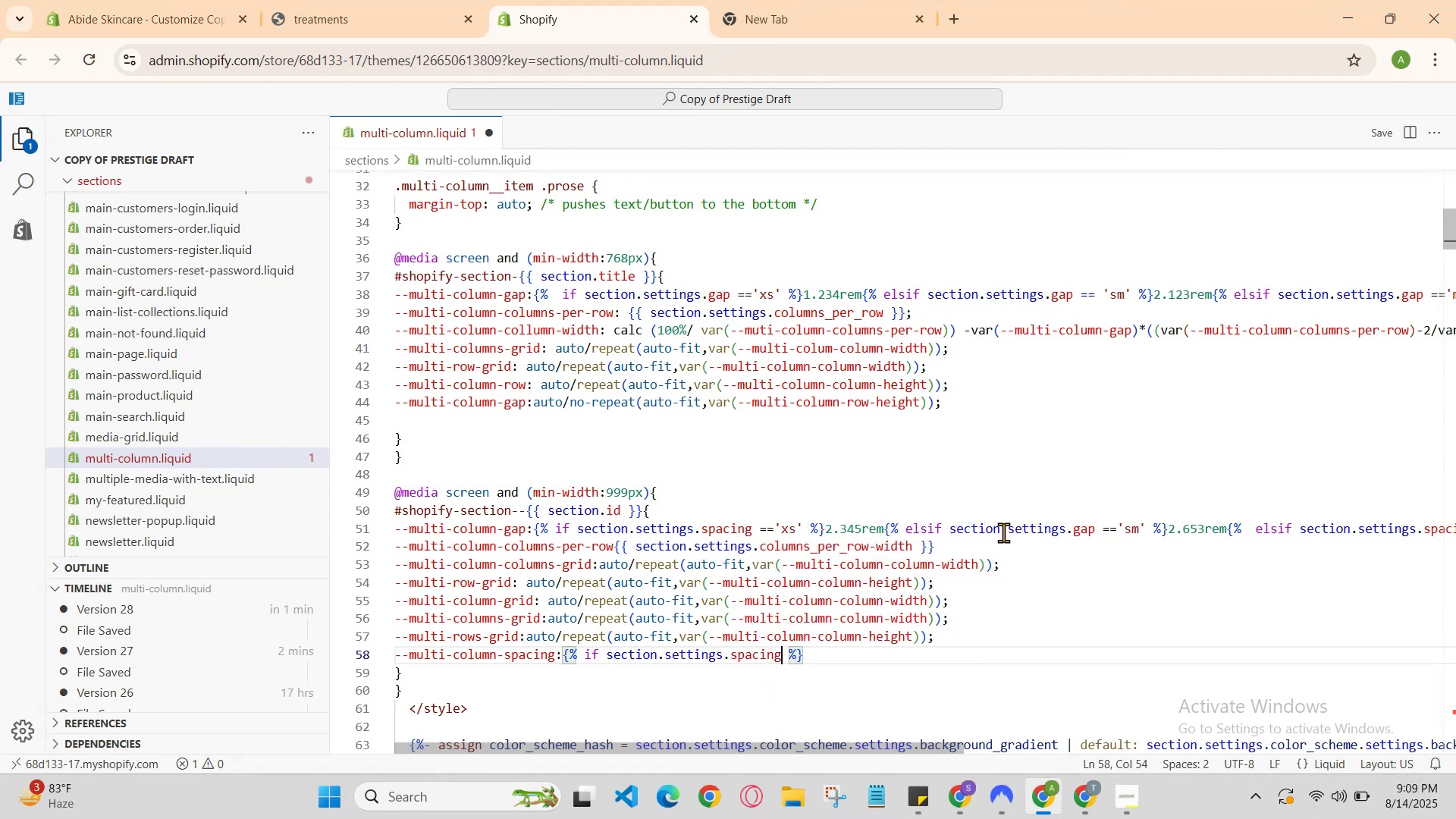 
type( === )
key(Backspace)
key(Backspace)
type( ")
key(Backspace)
type('xs)
 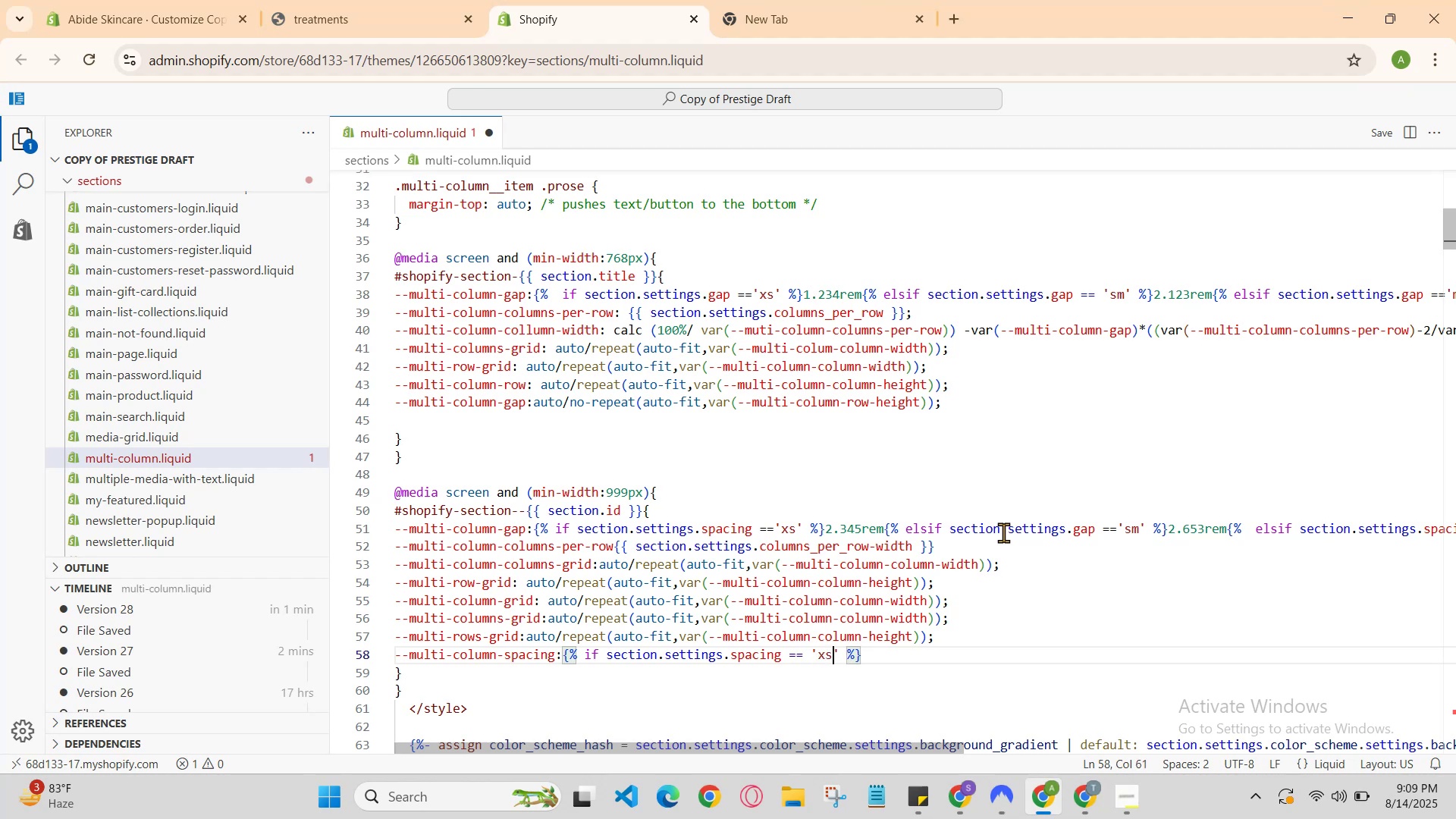 
key(ArrowRight)
 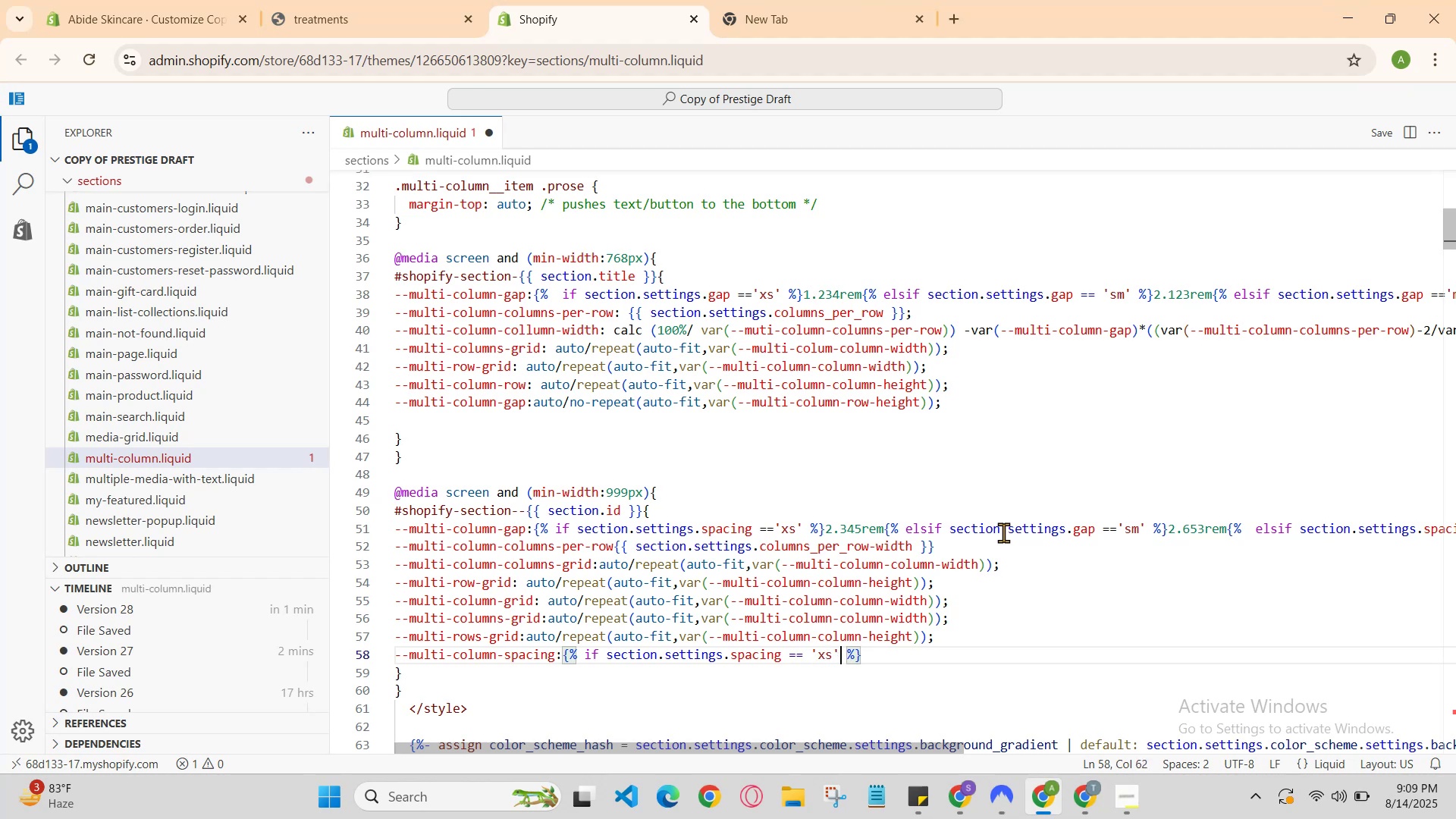 
key(ArrowRight)
 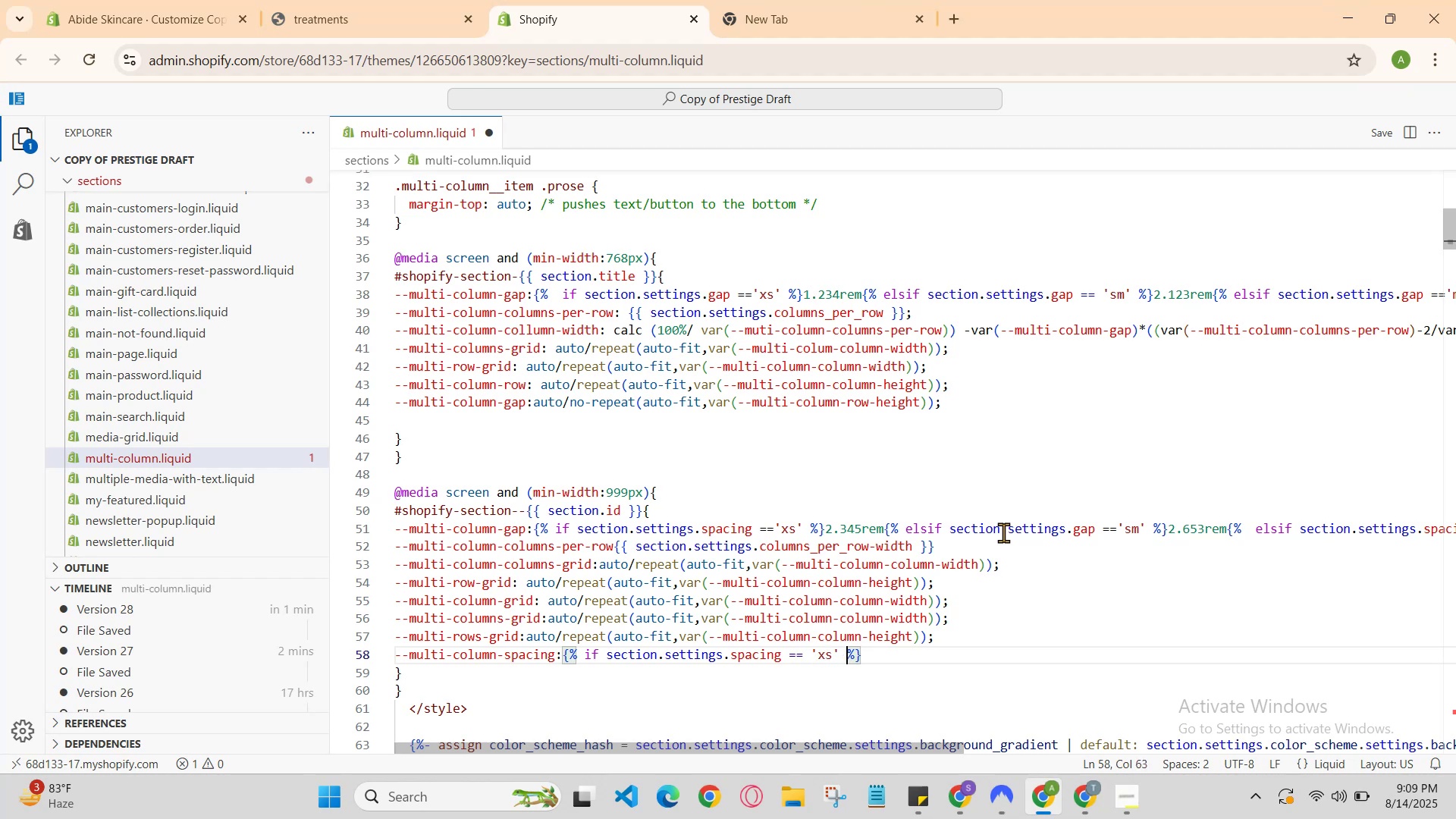 
key(ArrowRight)
 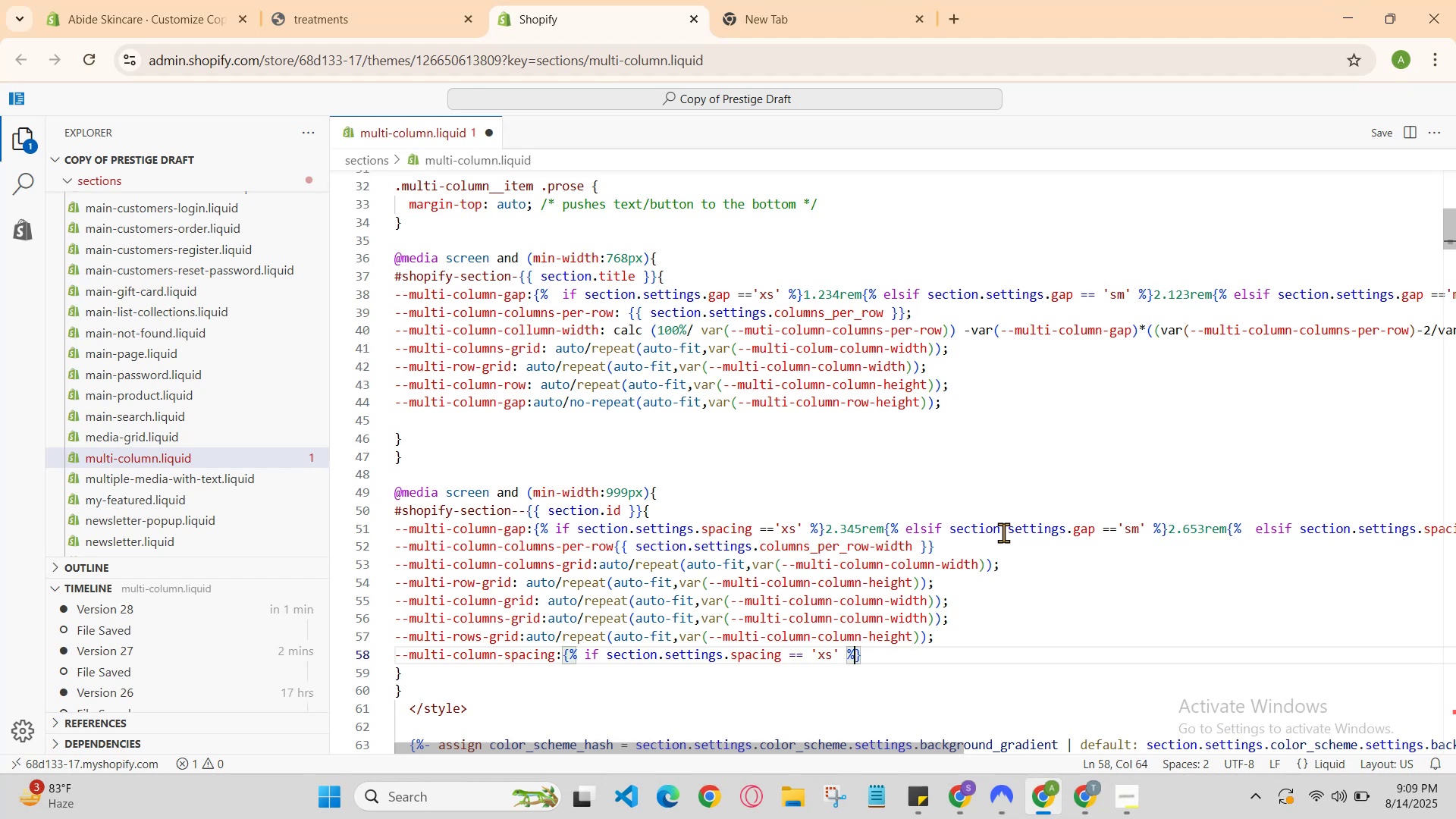 
key(ArrowRight)
 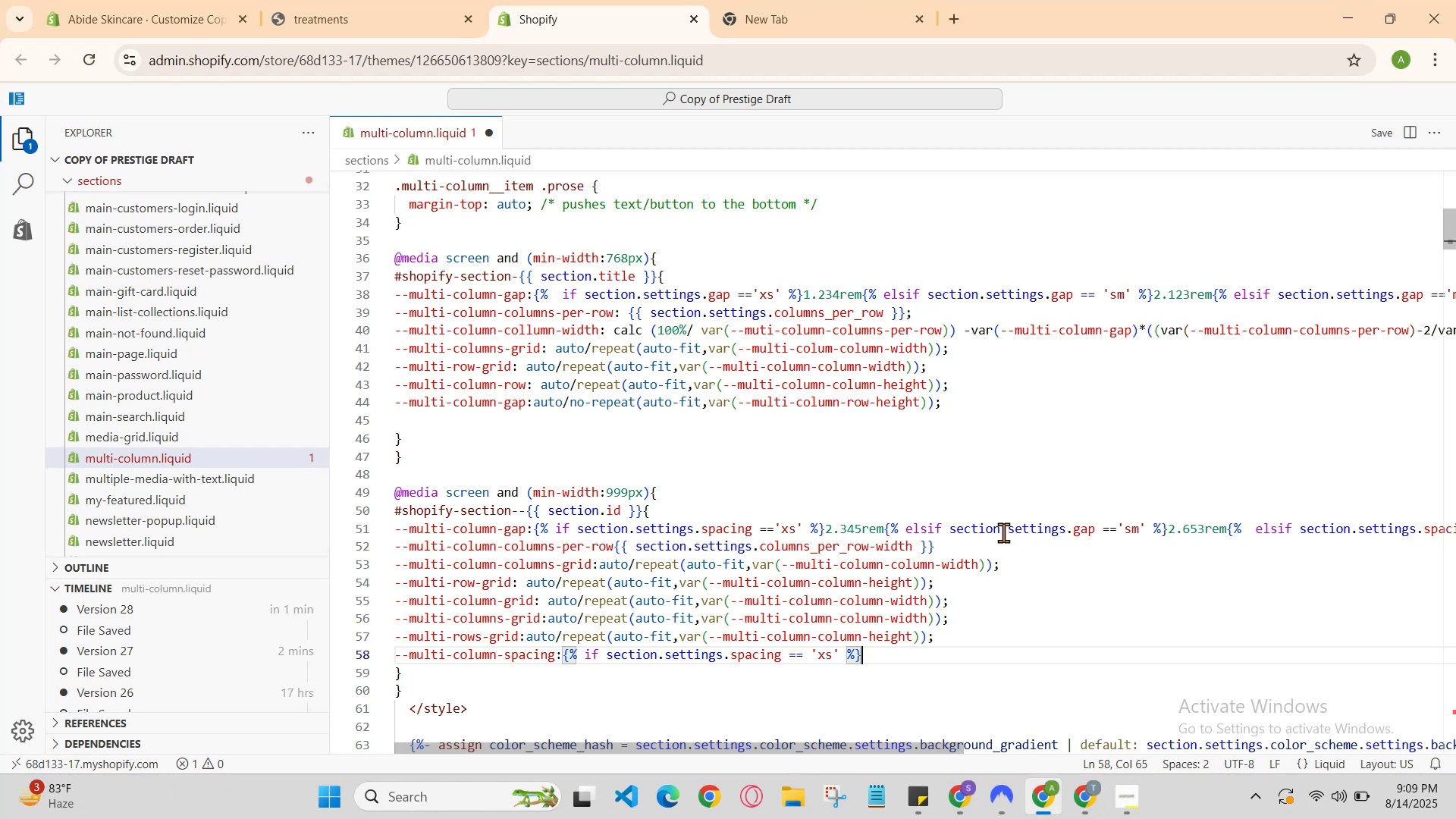 
type(5.324rem)
 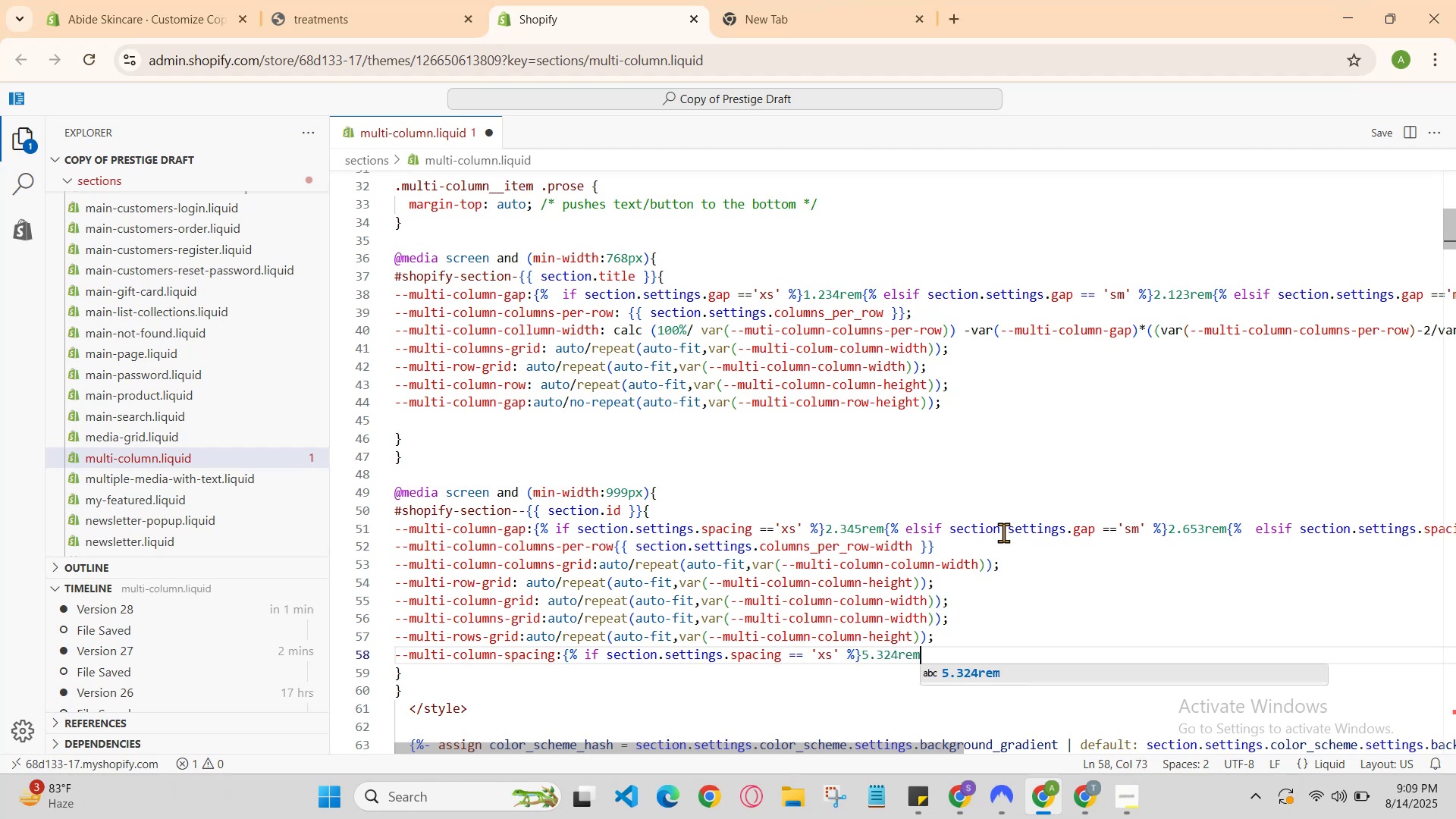 
key(ArrowRight)
 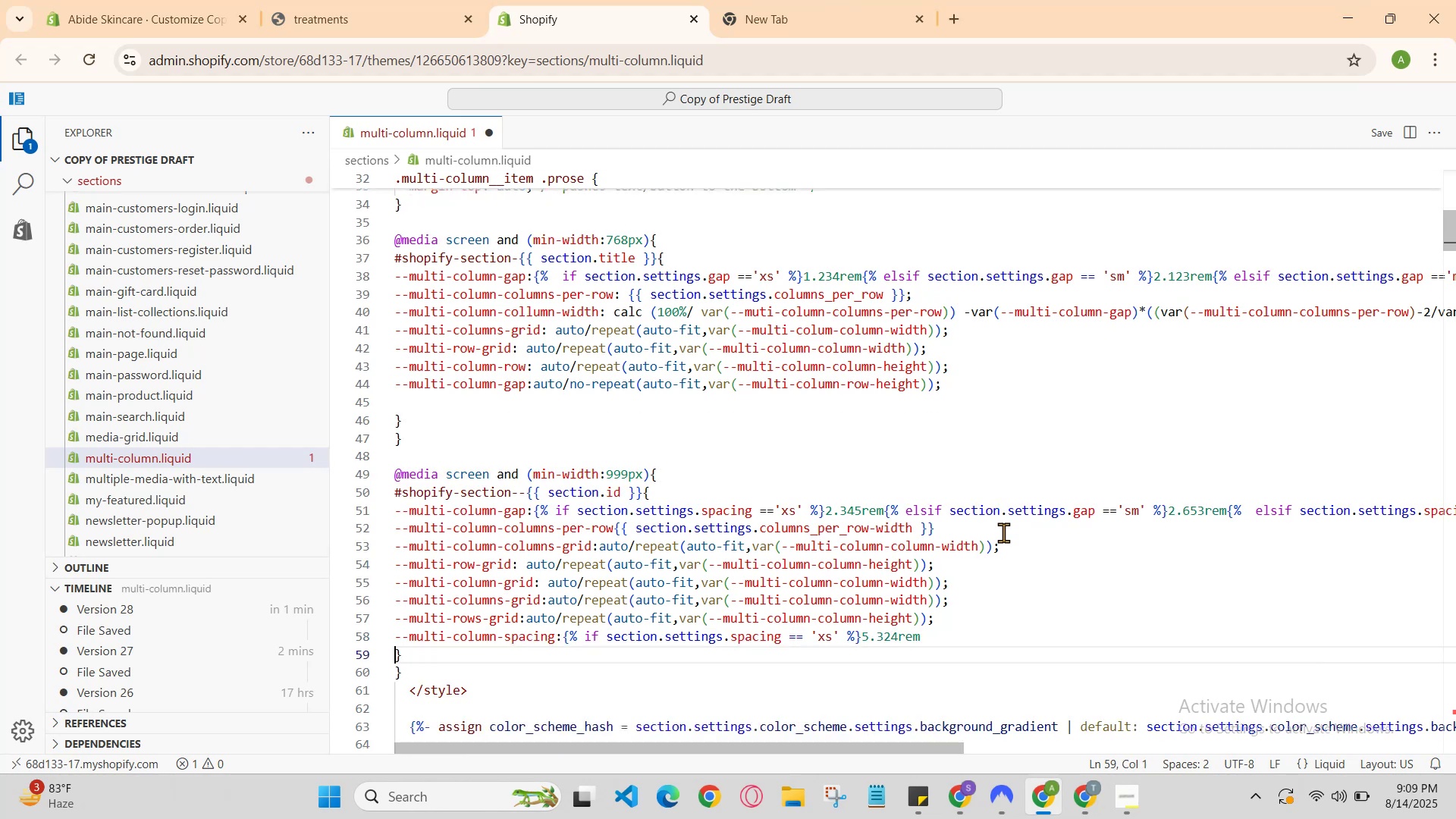 
key(ArrowLeft)
 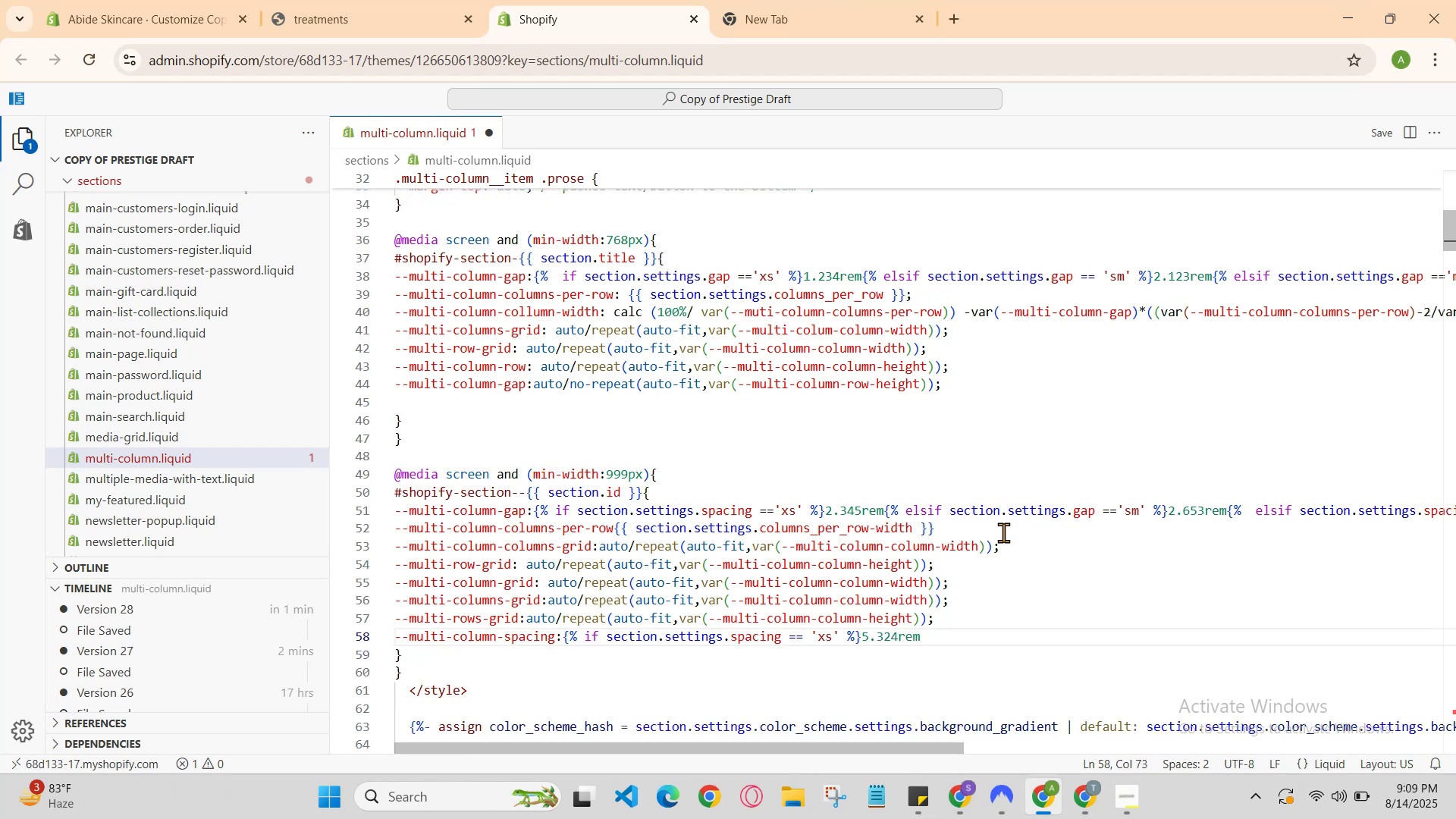 
type({% els)
 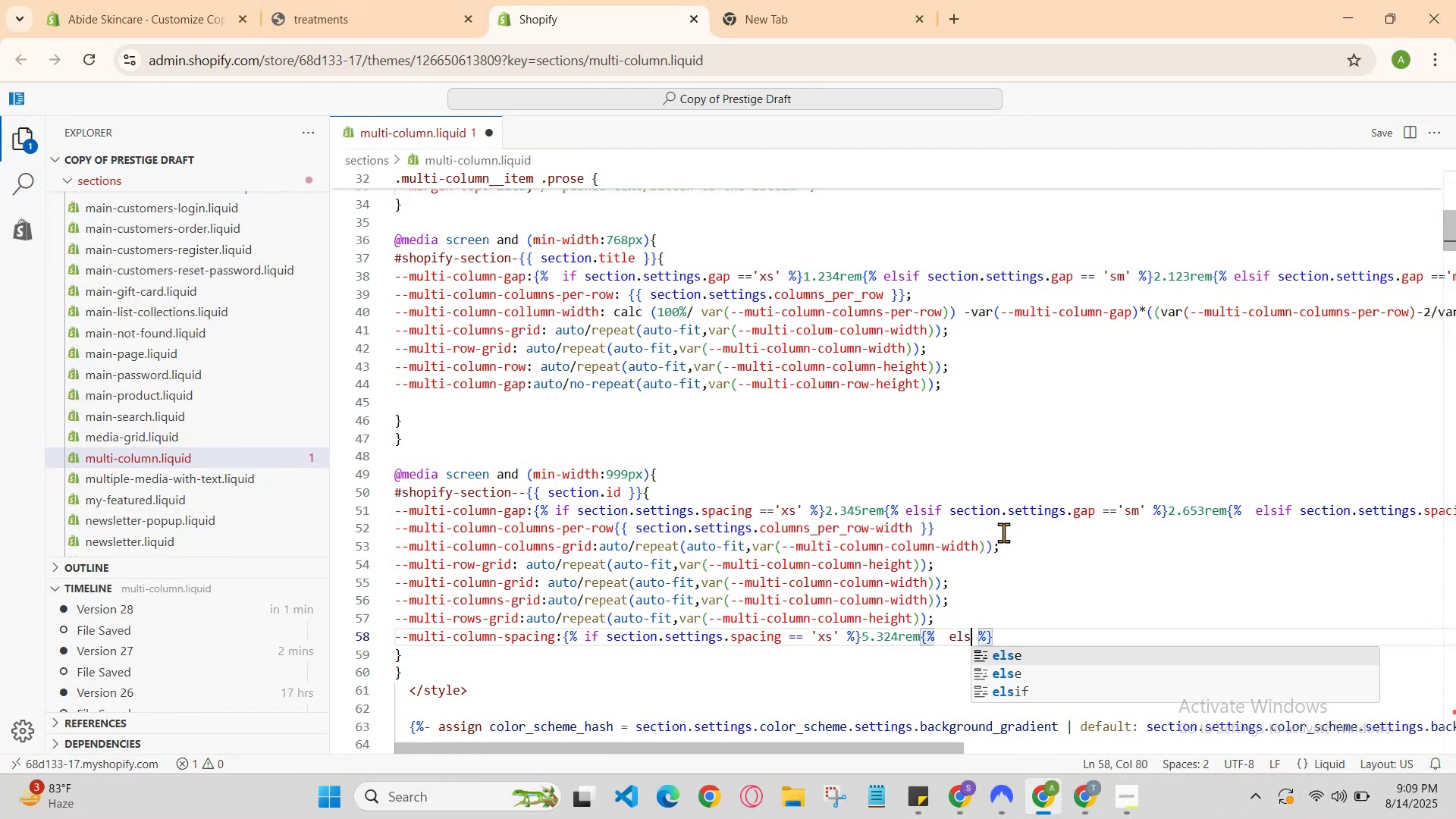 
key(ArrowDown)
 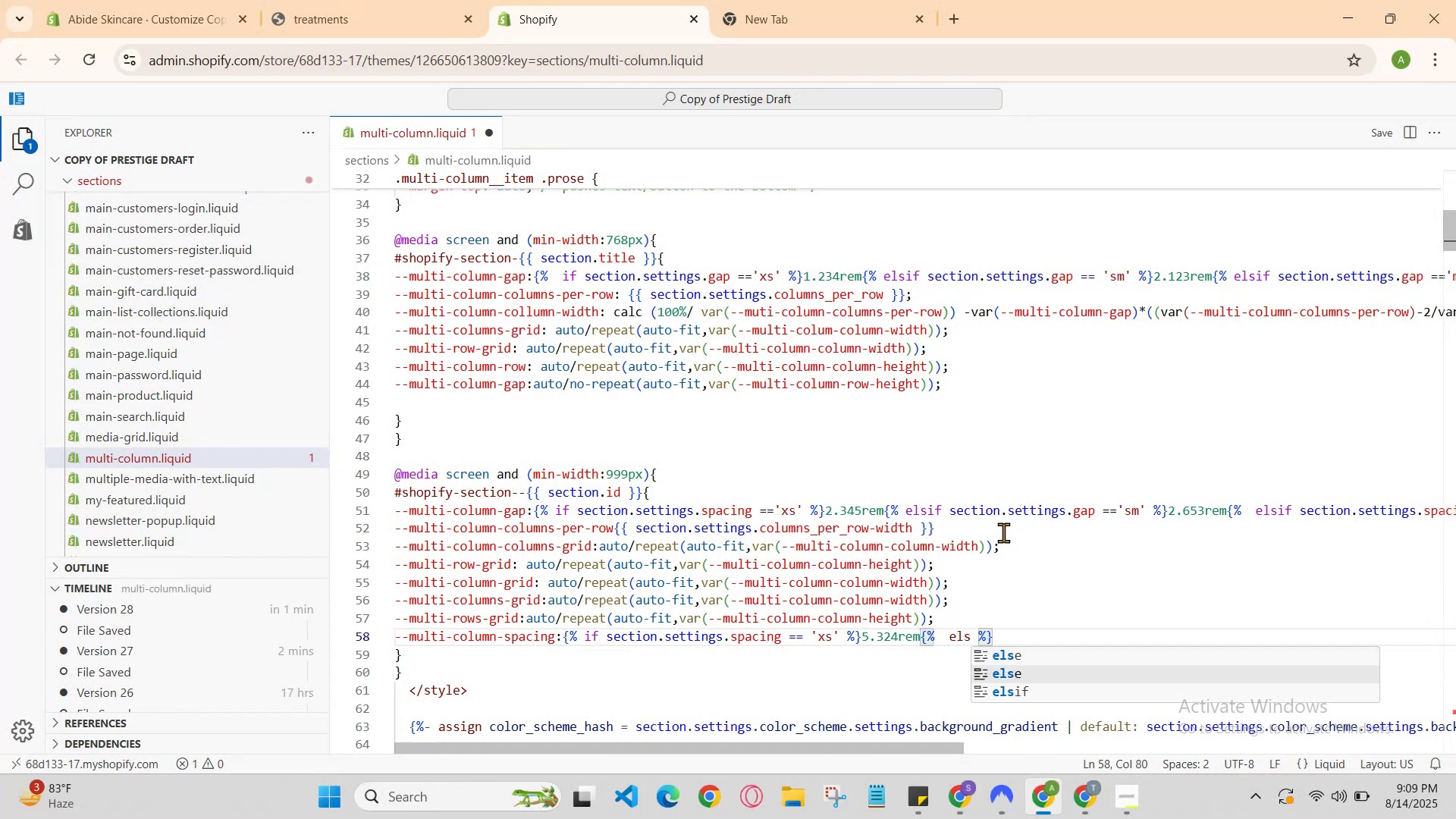 
key(ArrowDown)
 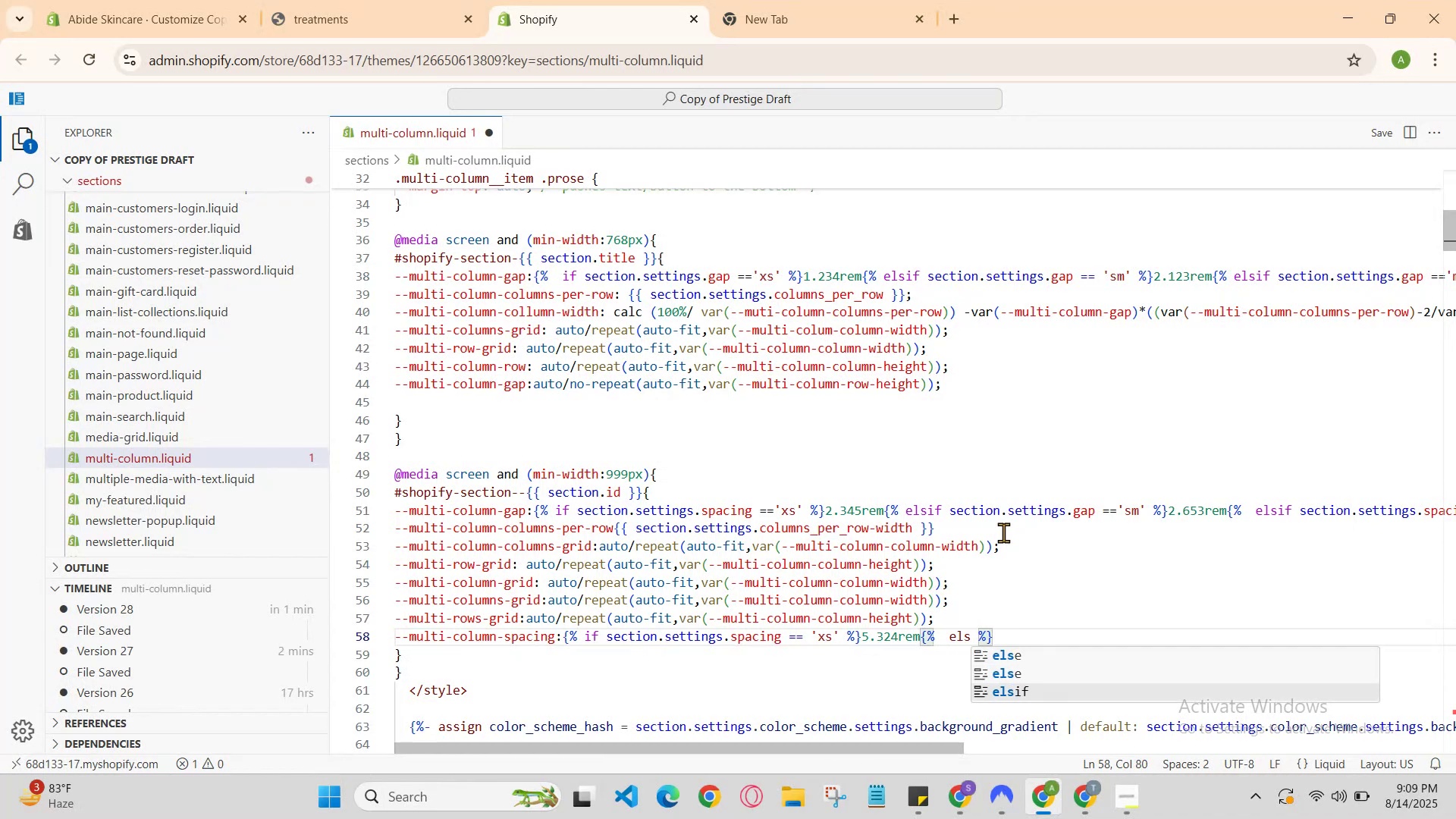 
key(Enter)
 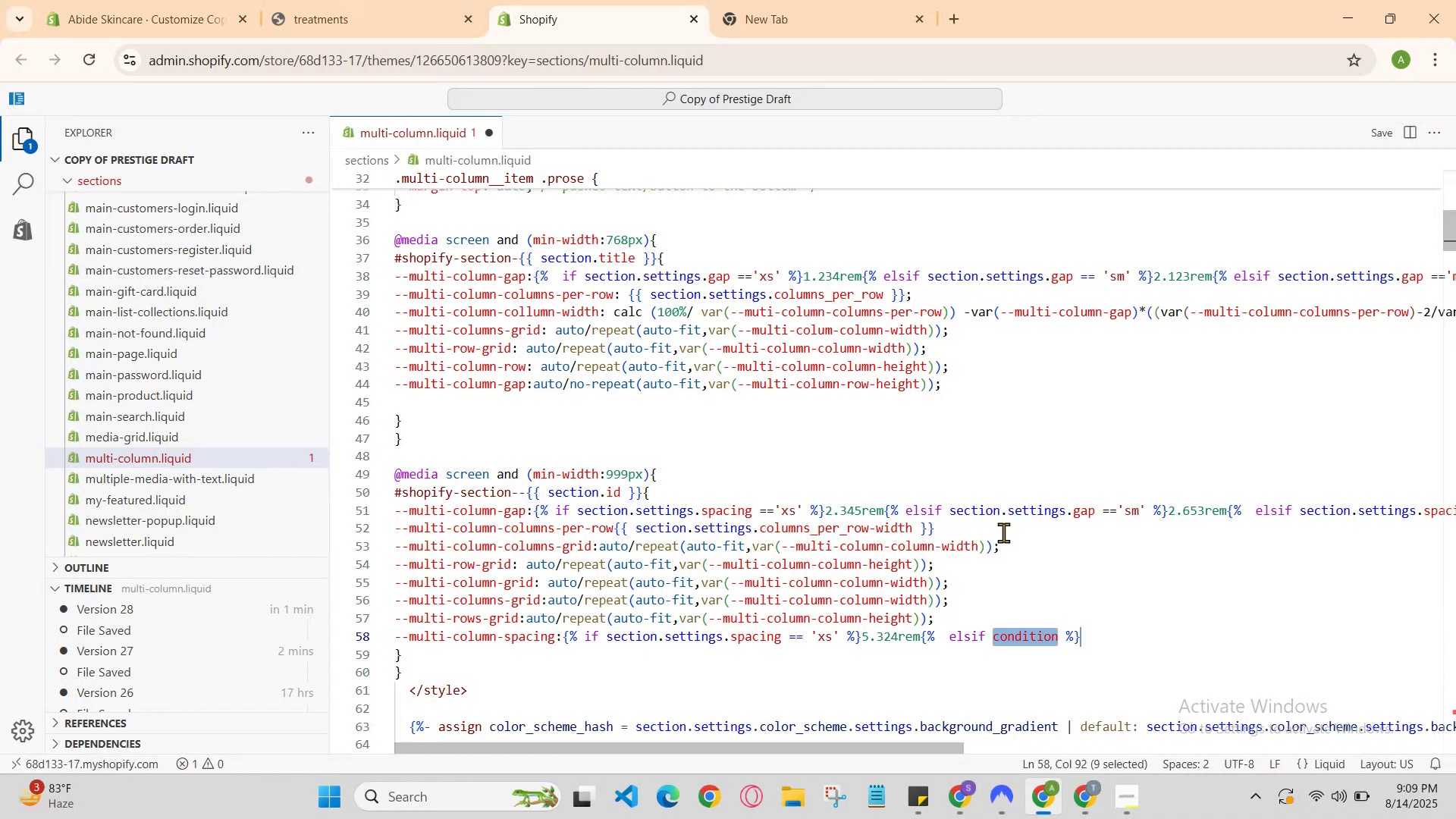 
type(section.settinng)
key(Backspace)
key(Backspace)
type(gs.gap ==sm)
 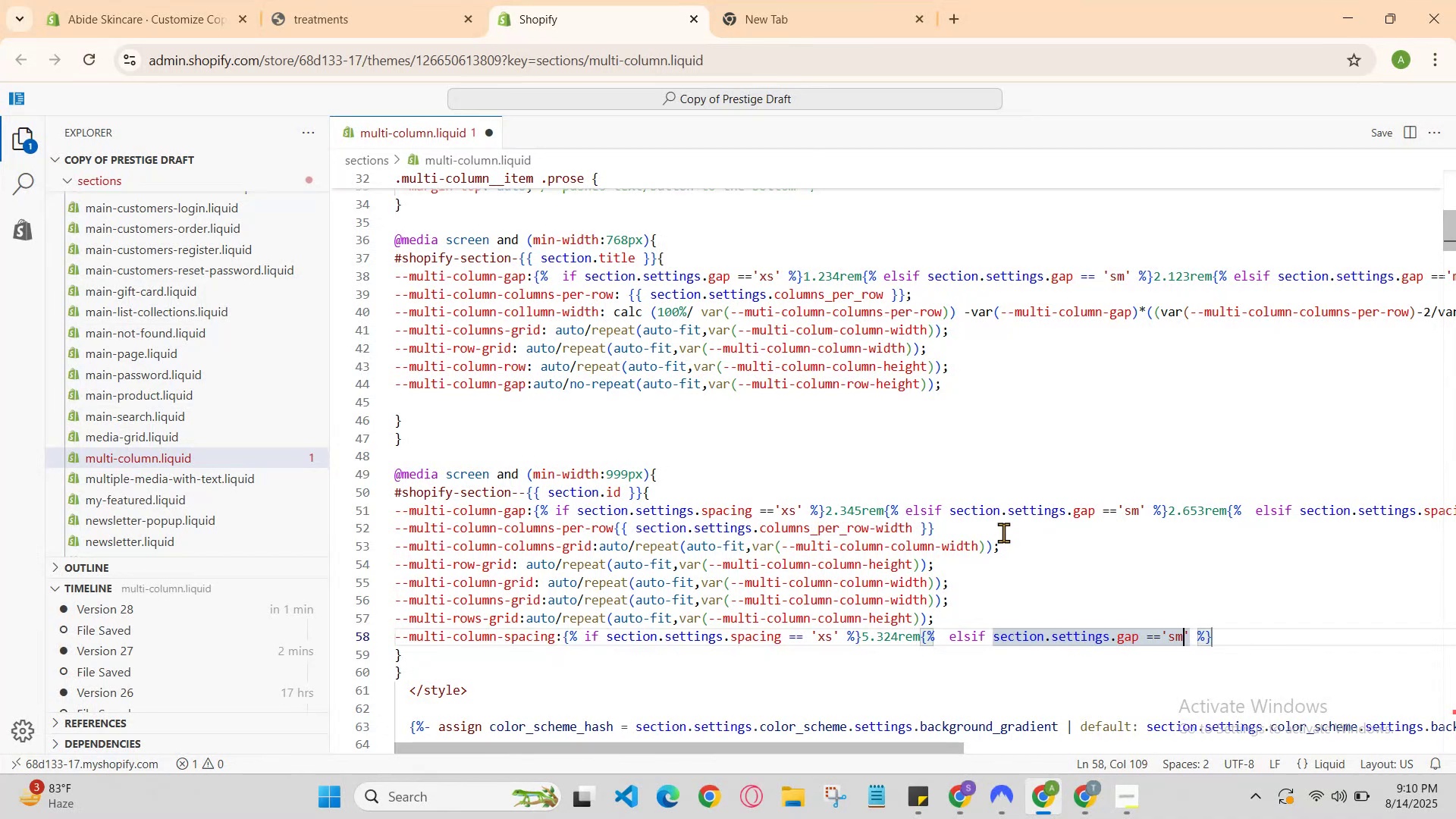 
hold_key(key=Quote, duration=0.3)
 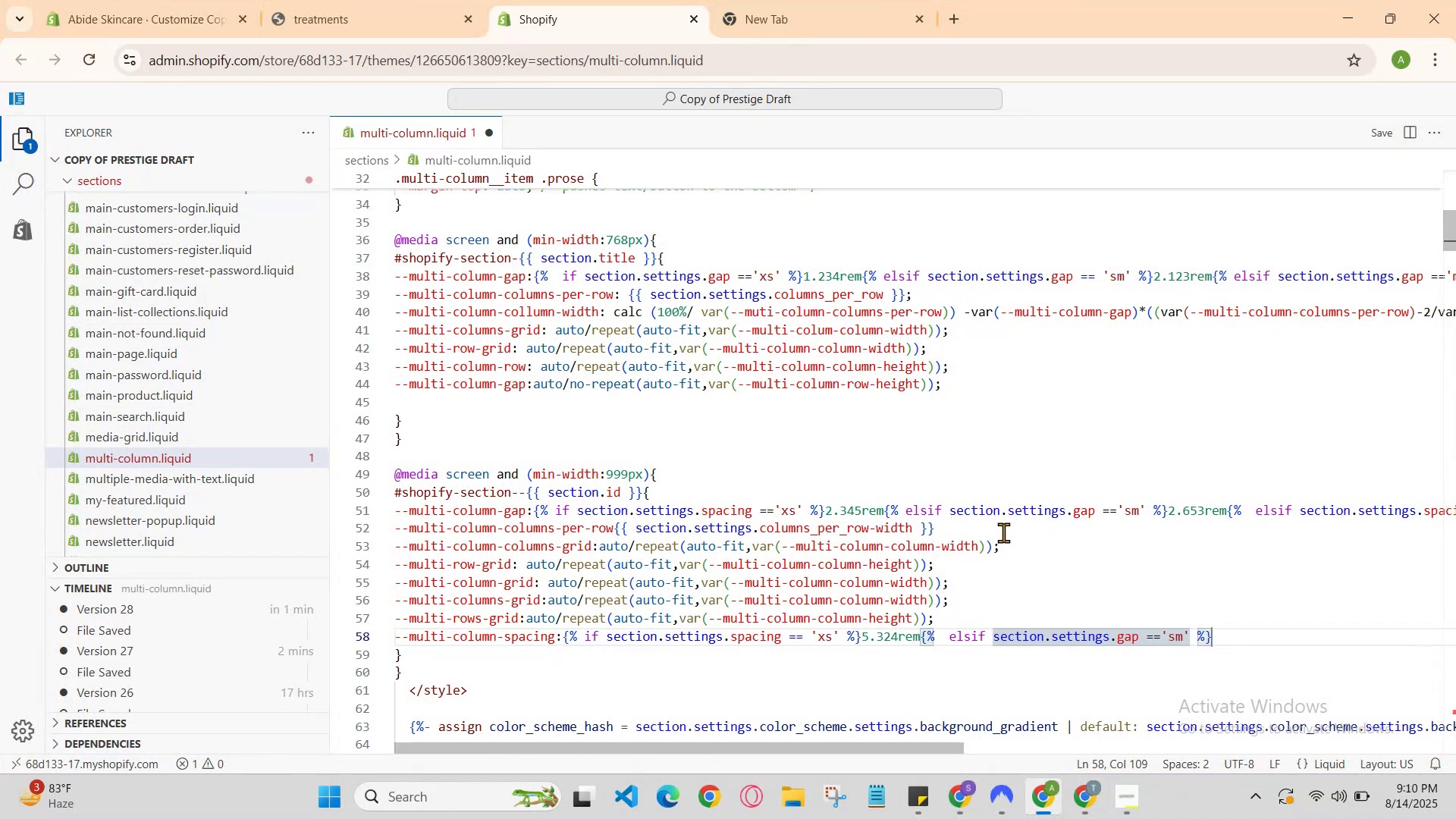 
key(ArrowRight)
 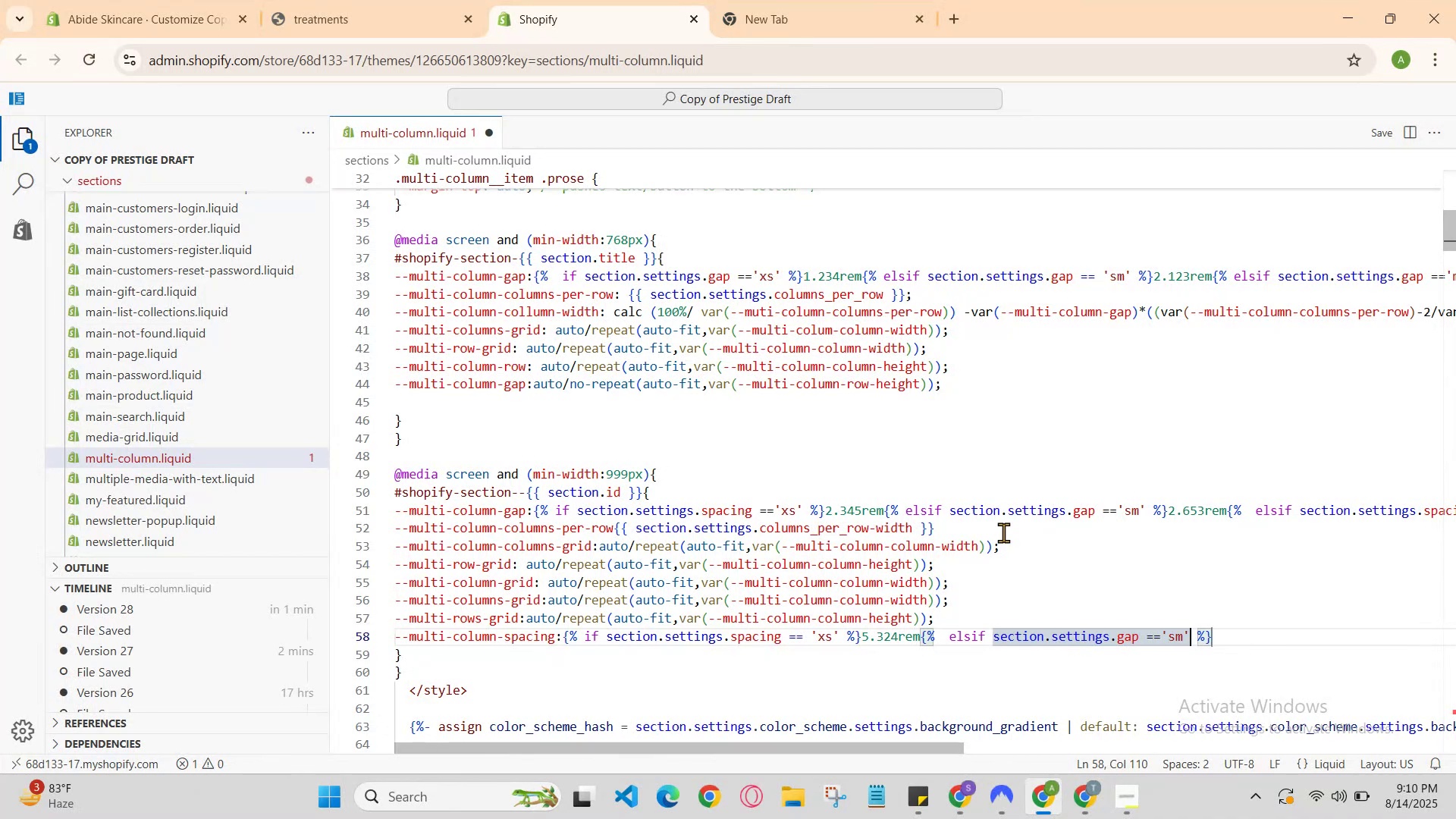 
key(ArrowRight)
 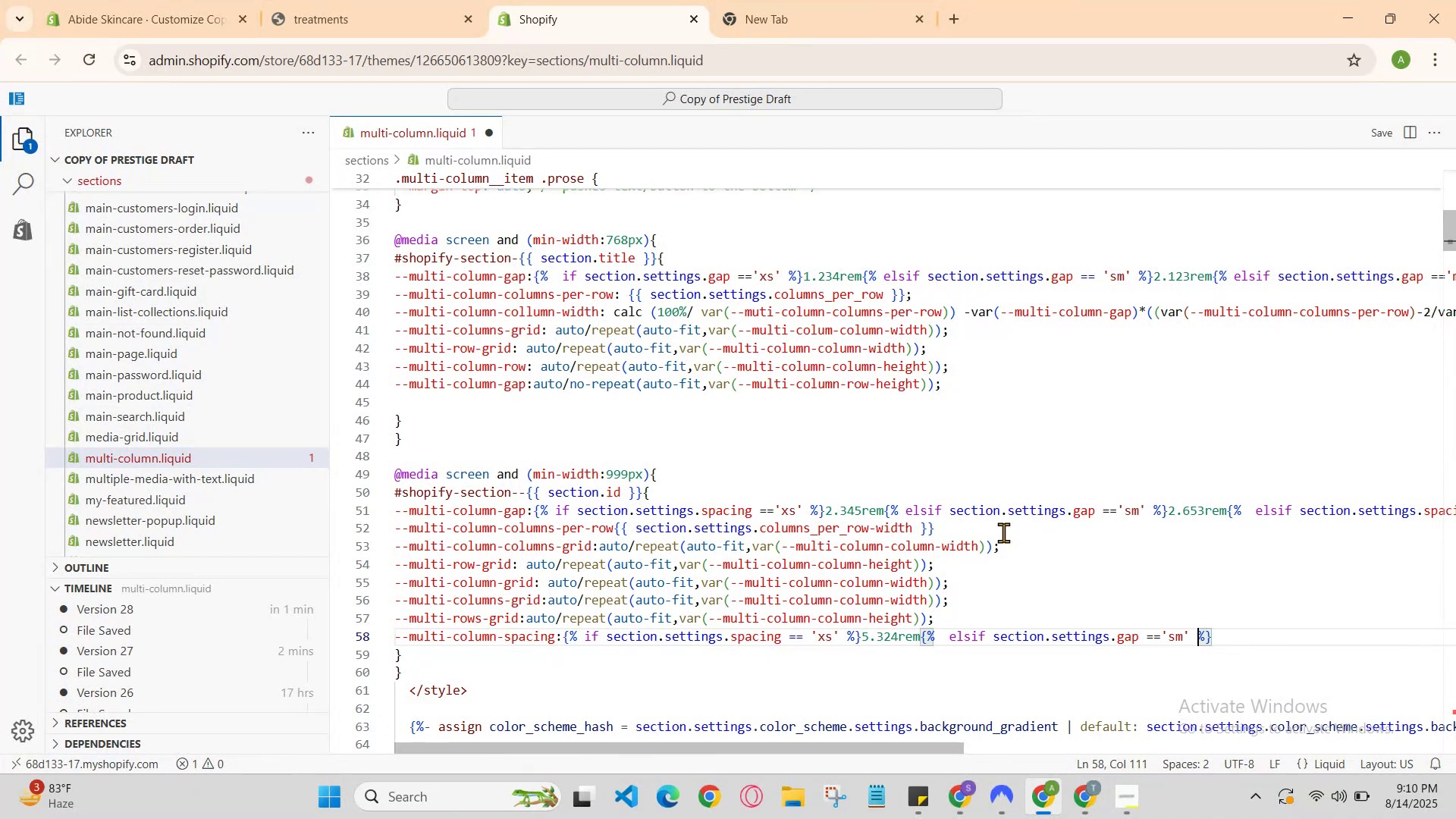 
key(ArrowRight)
 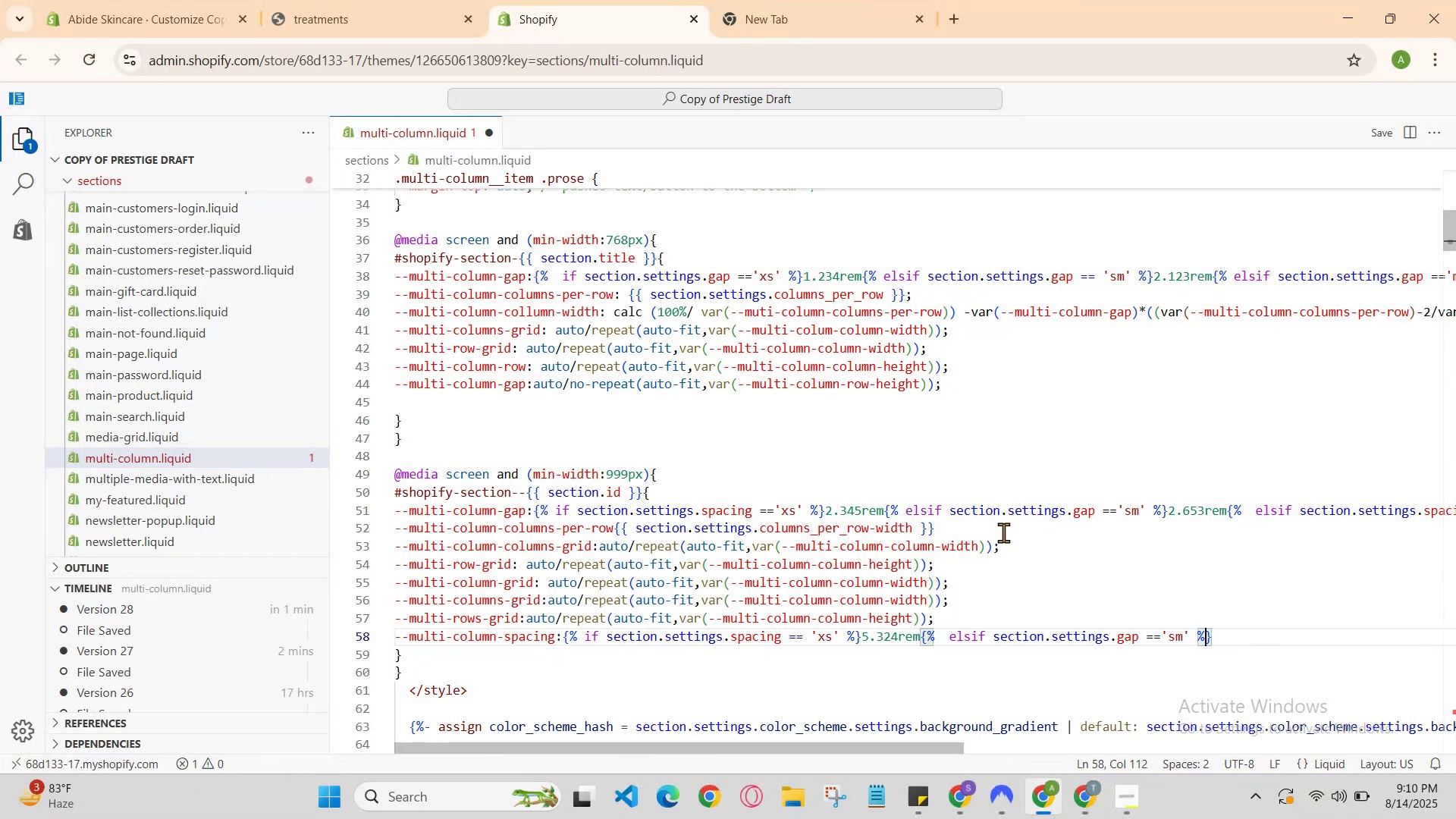 
key(ArrowRight)
 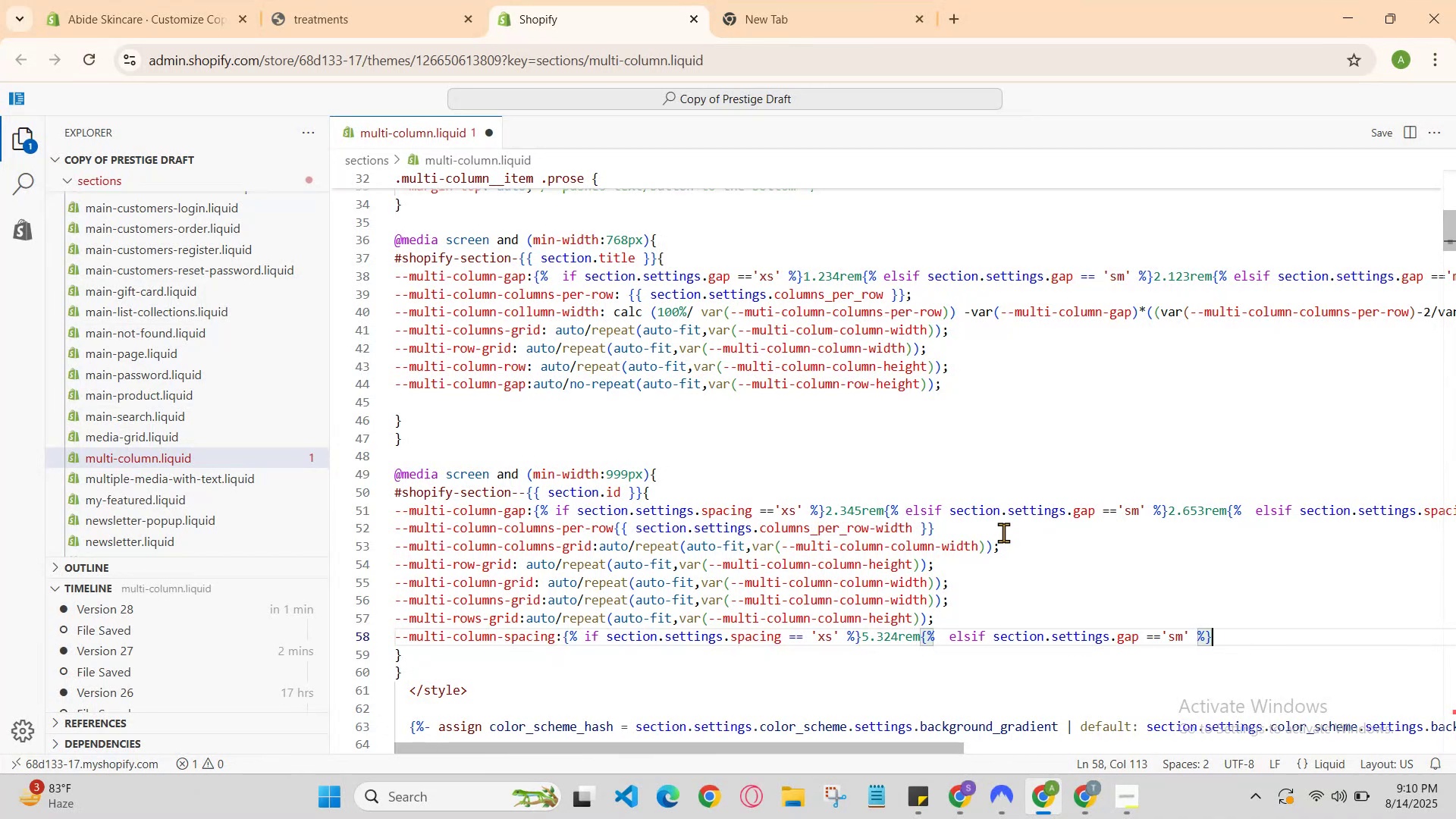 
type(5.324re,)
 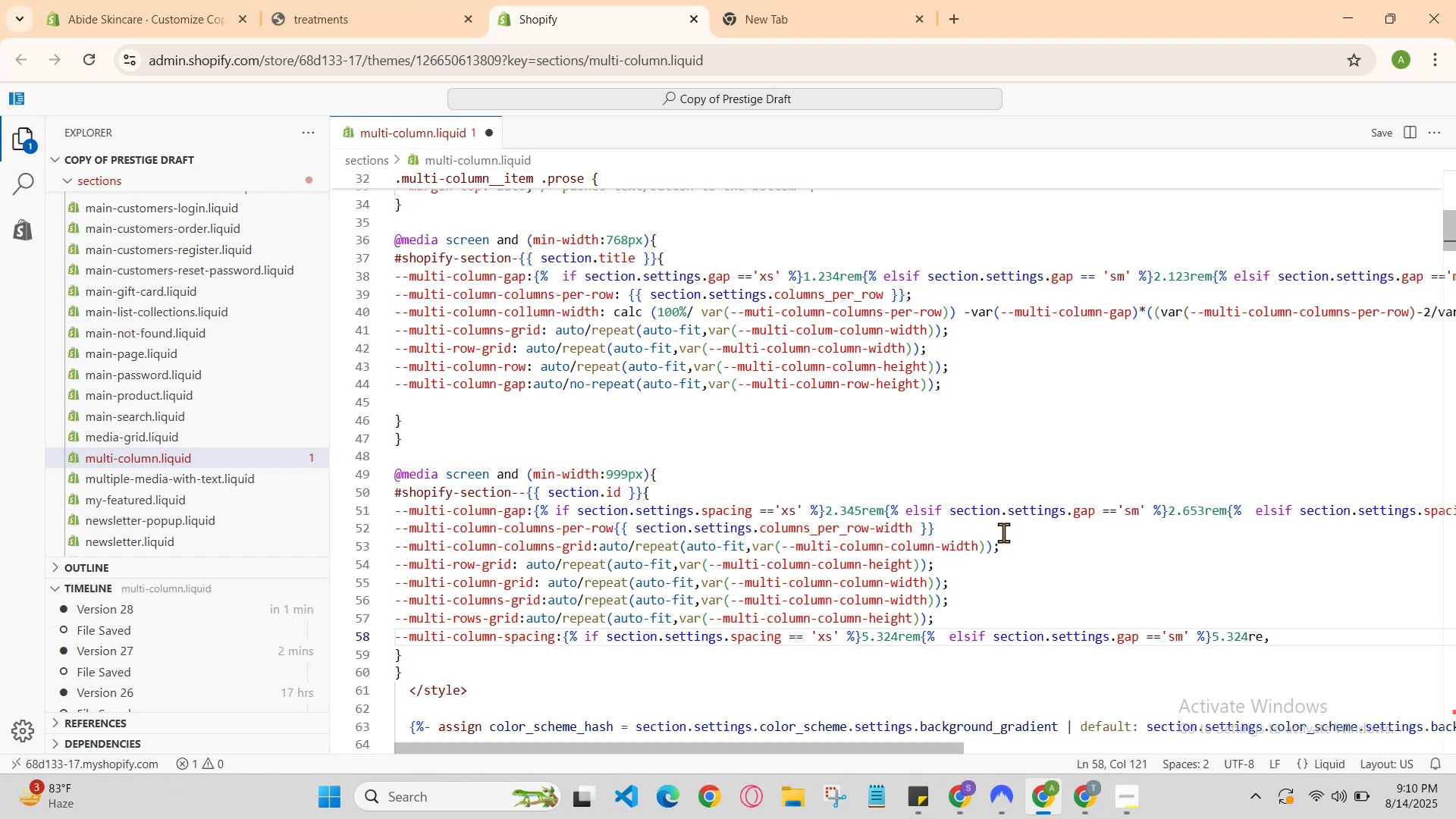 
hold_key(key=ArrowRight, duration=0.33)
 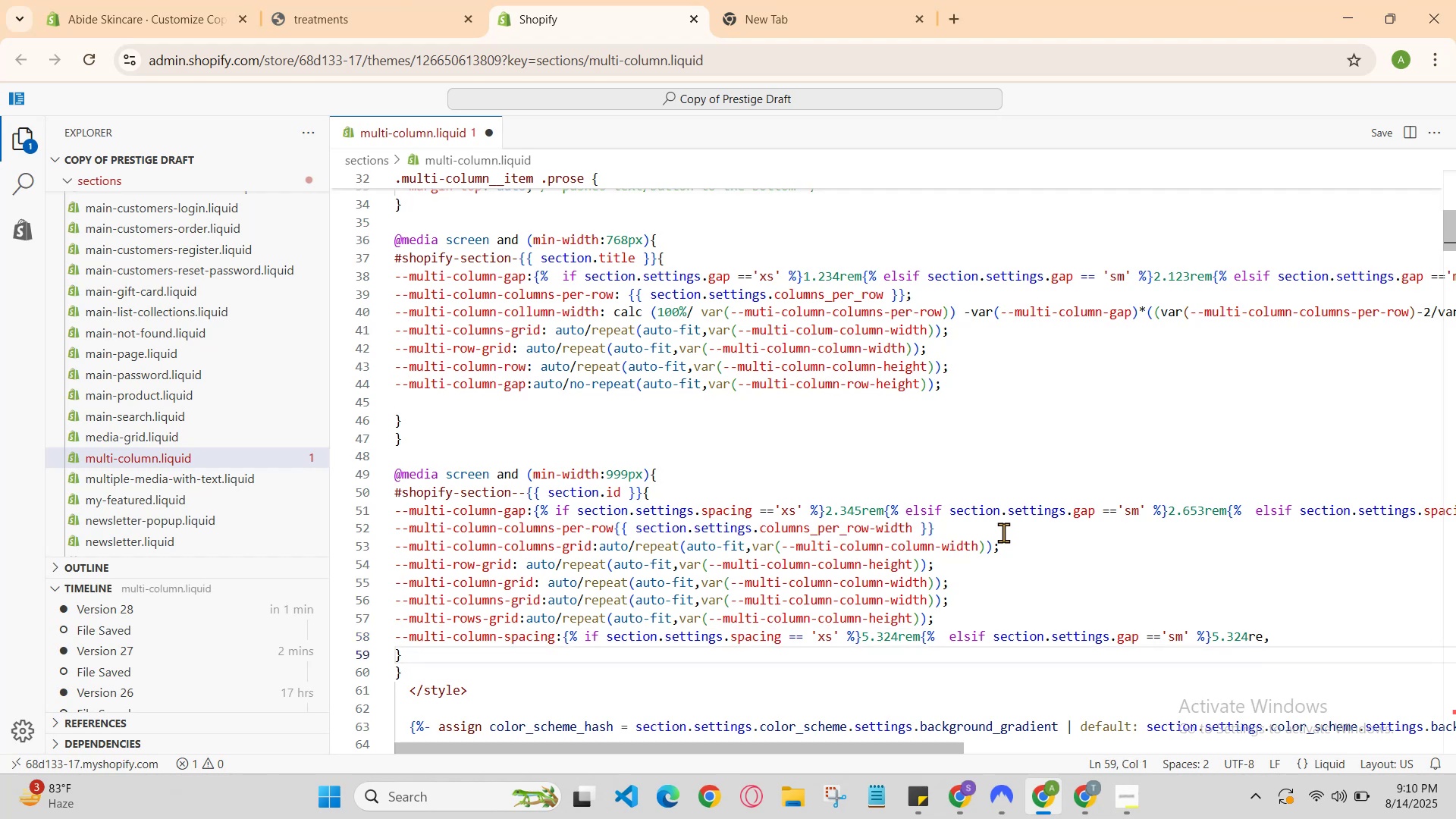 
key(ArrowLeft)
 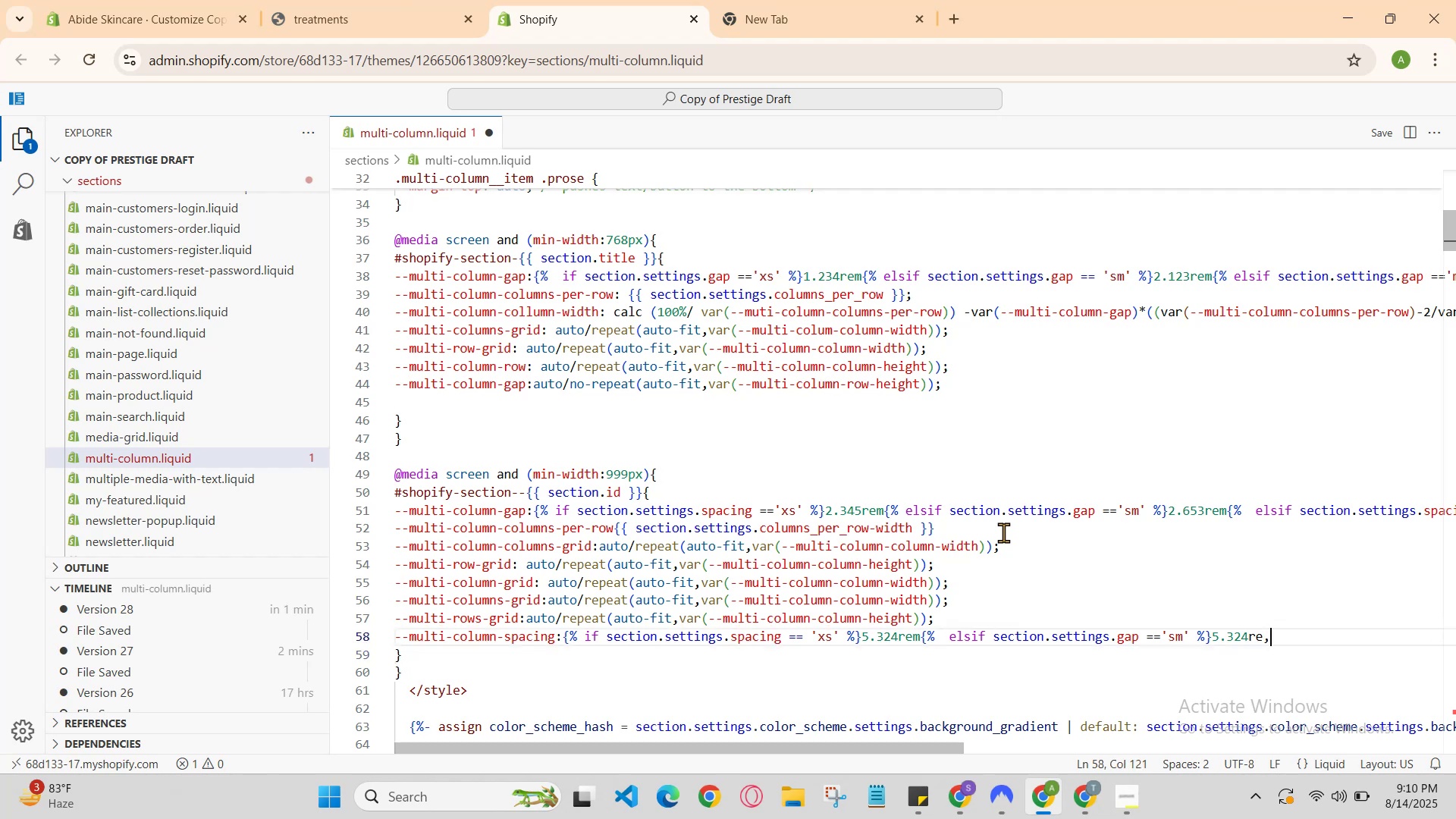 
key(ArrowLeft)
 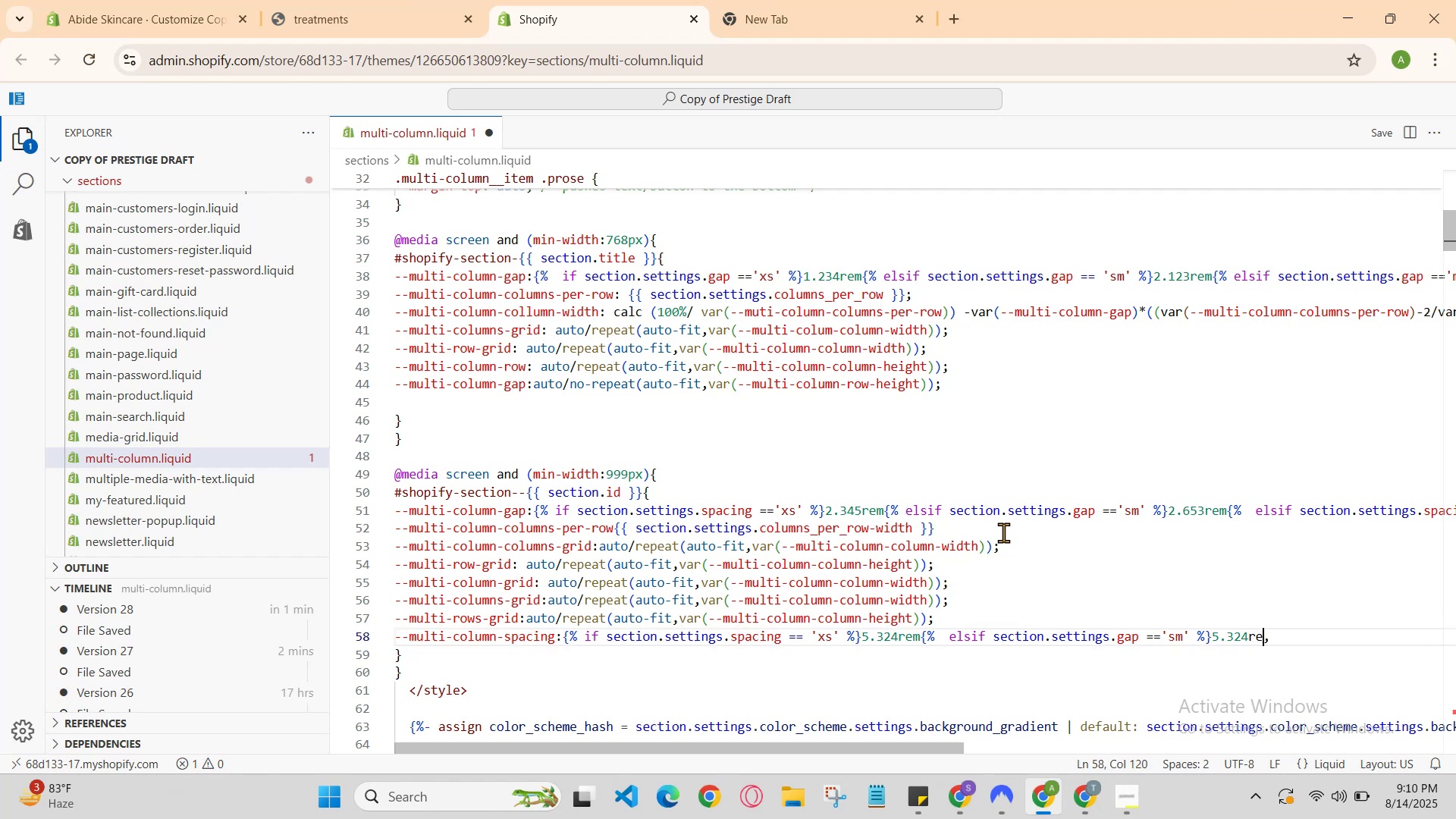 
key(M)
 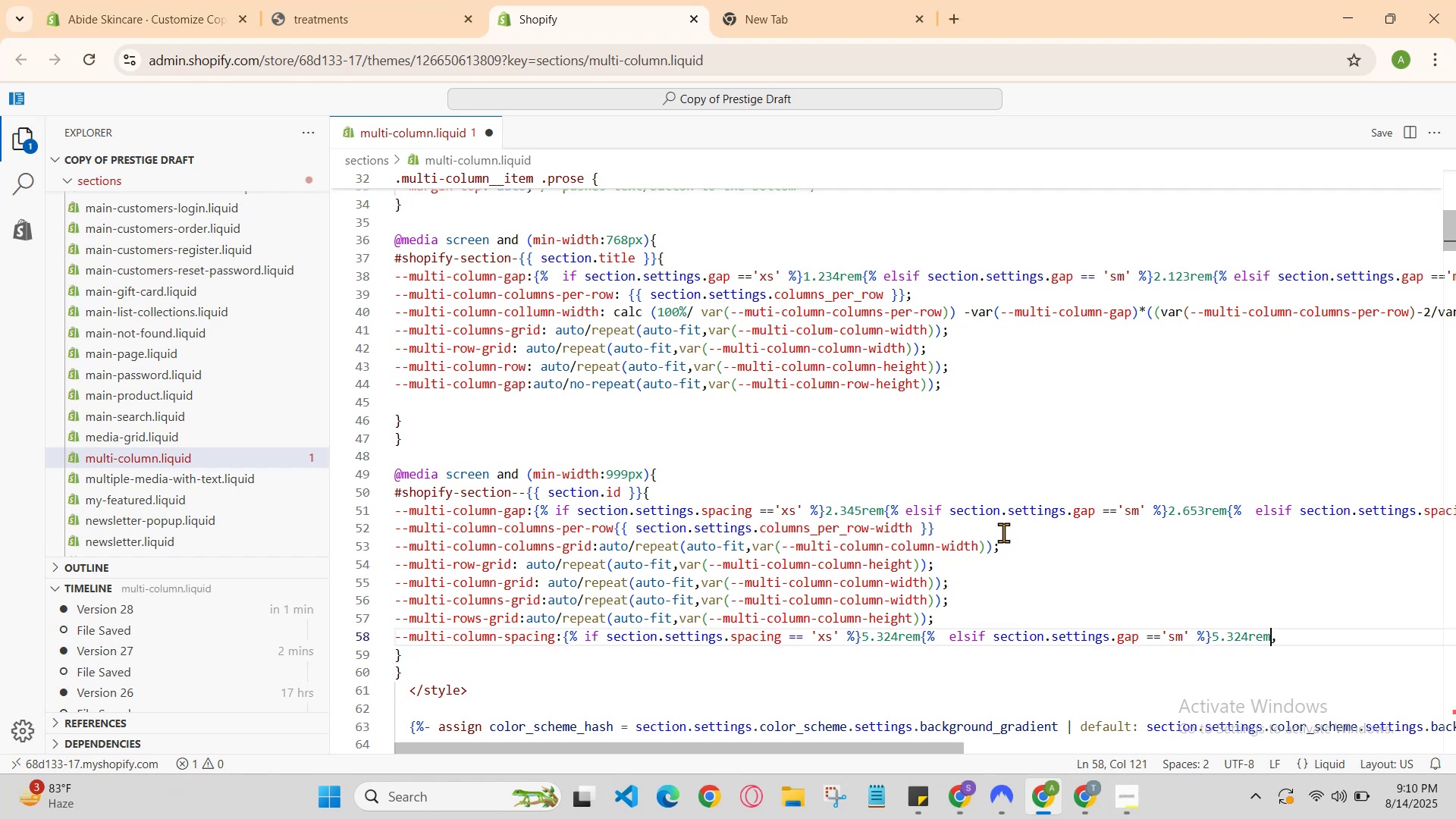 
key(ArrowRight)
 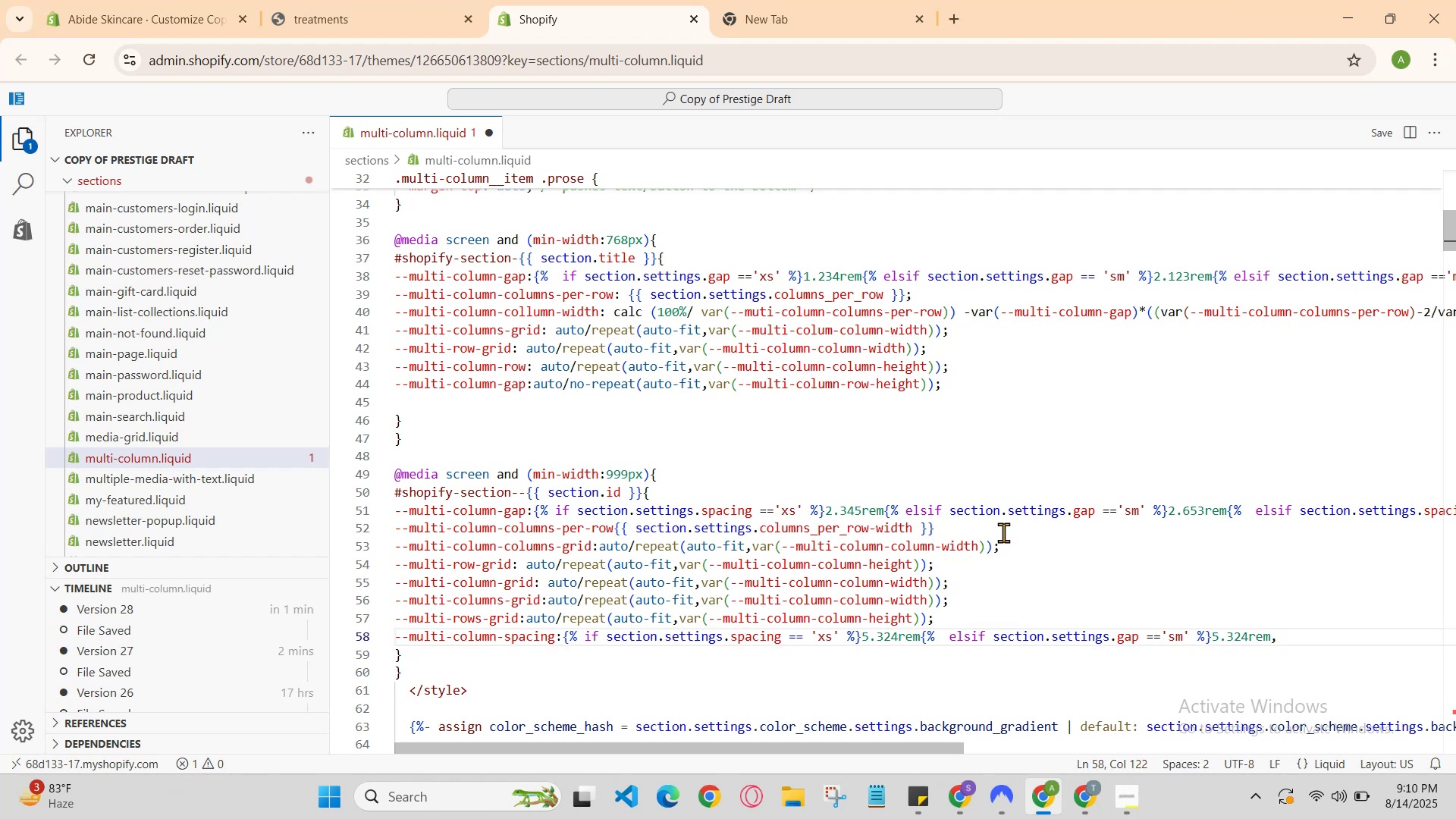 
key(Backspace)
 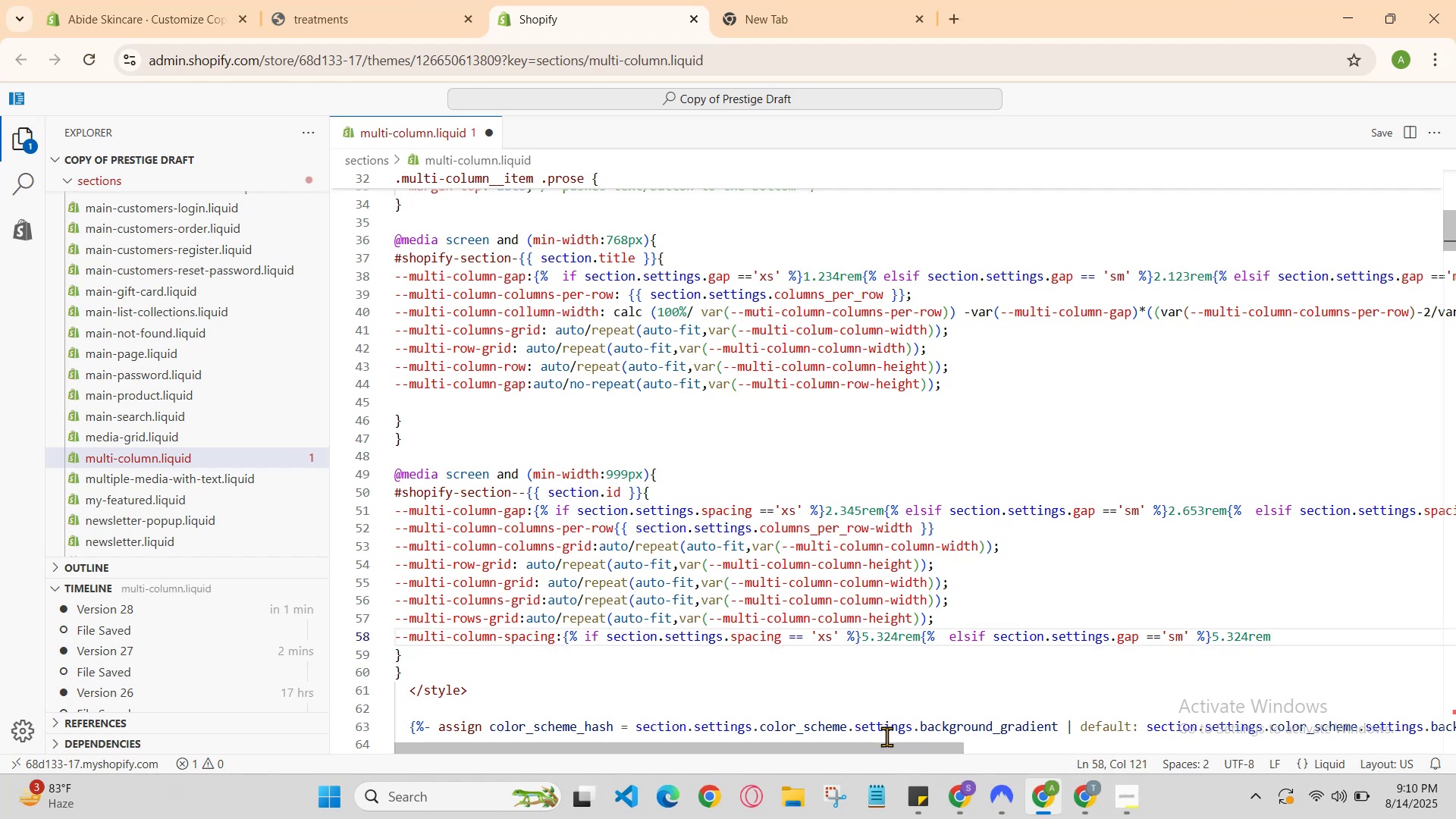 
left_click_drag(start_coordinate=[890, 749], to_coordinate=[1039, 754])
 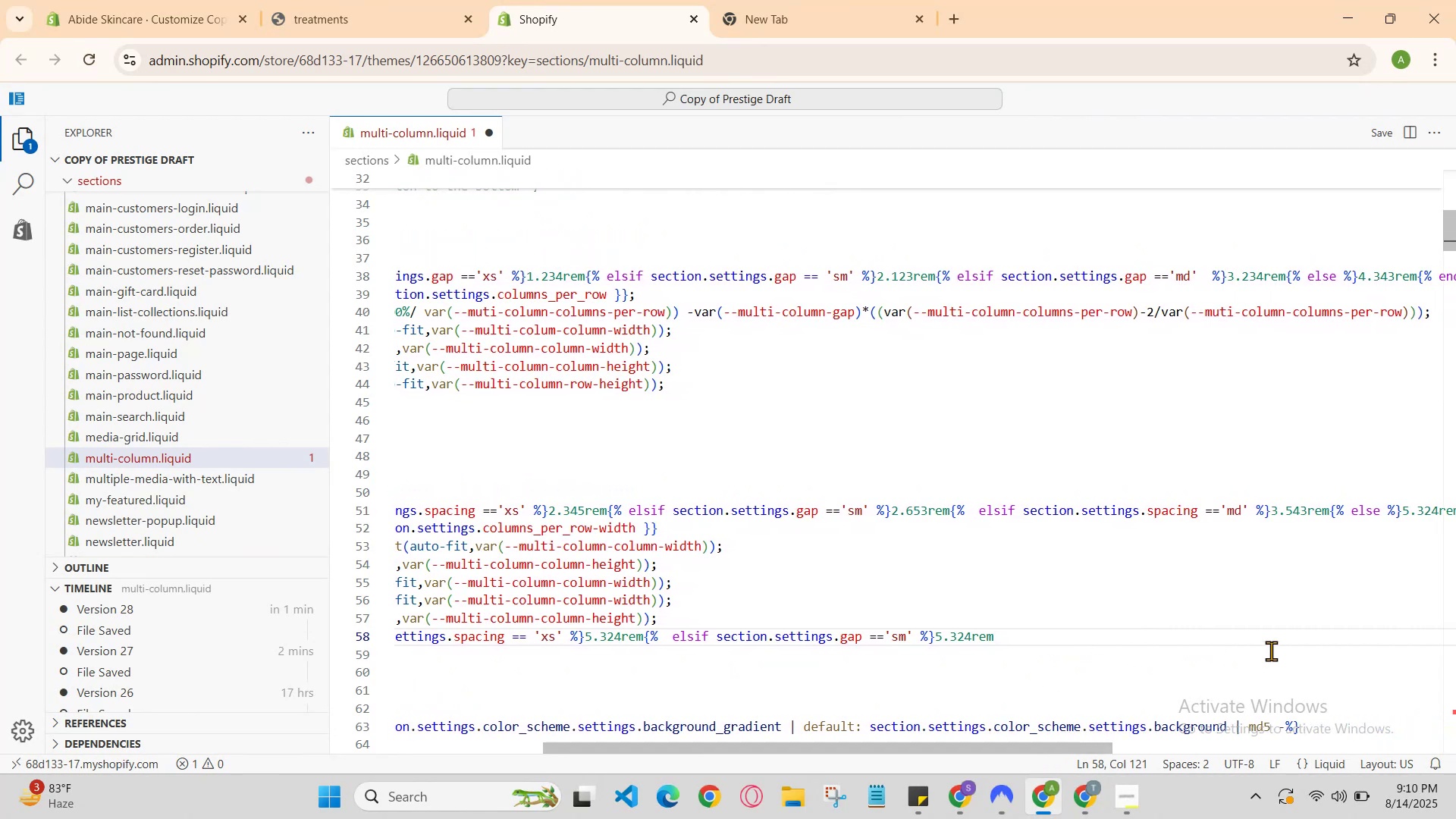 
type({%els)
 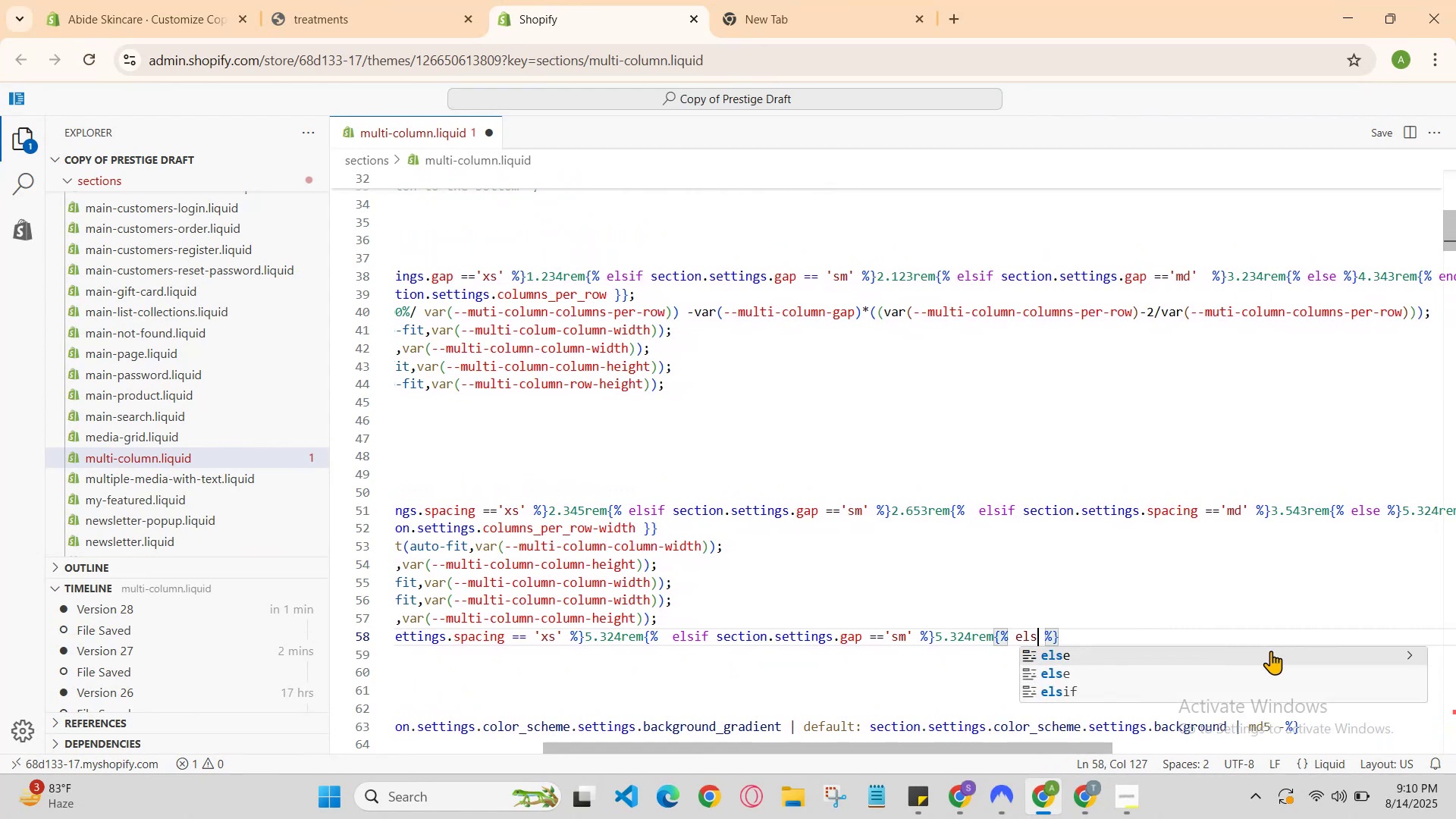 
key(ArrowDown)
 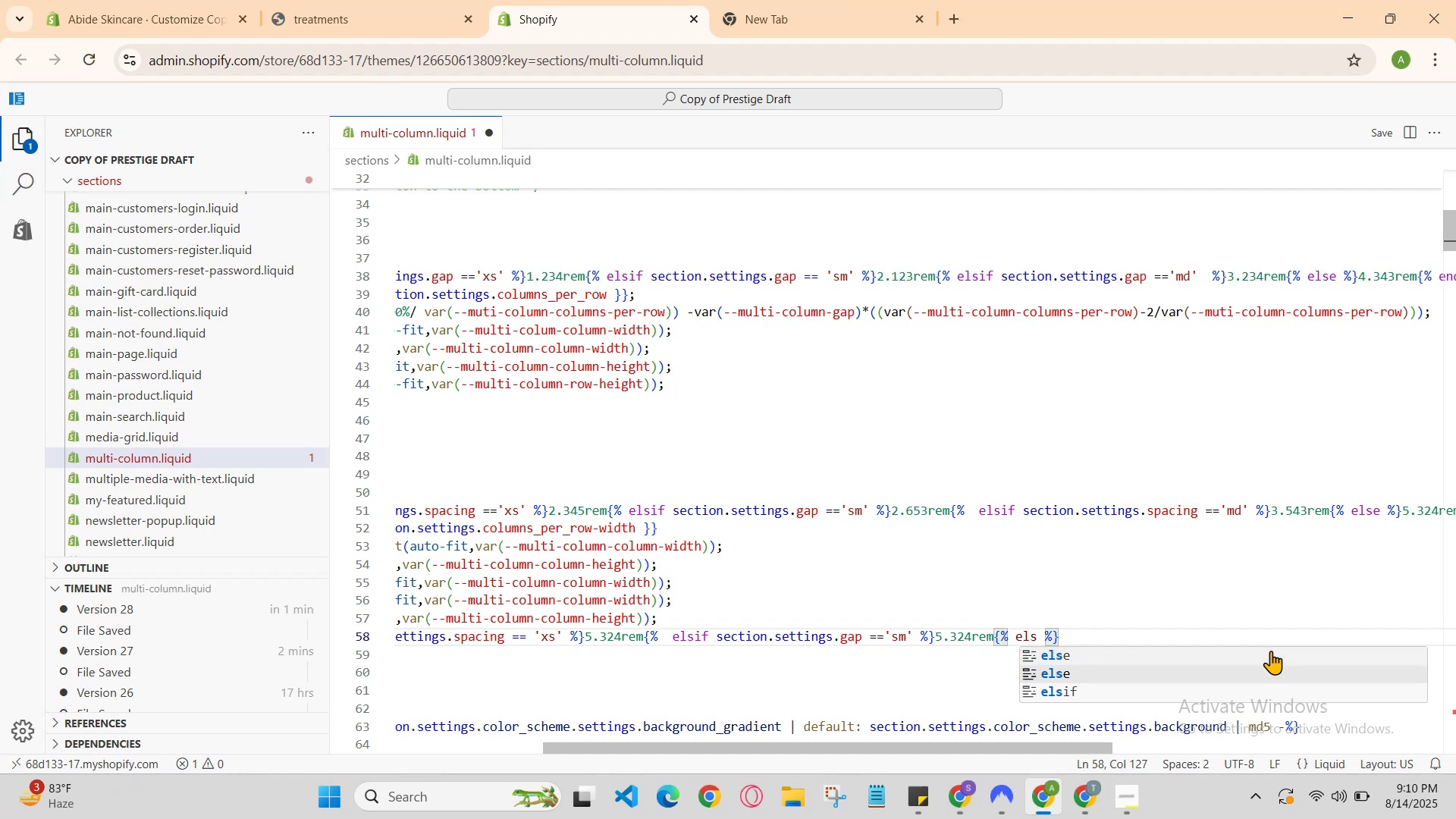 
key(ArrowDown)
 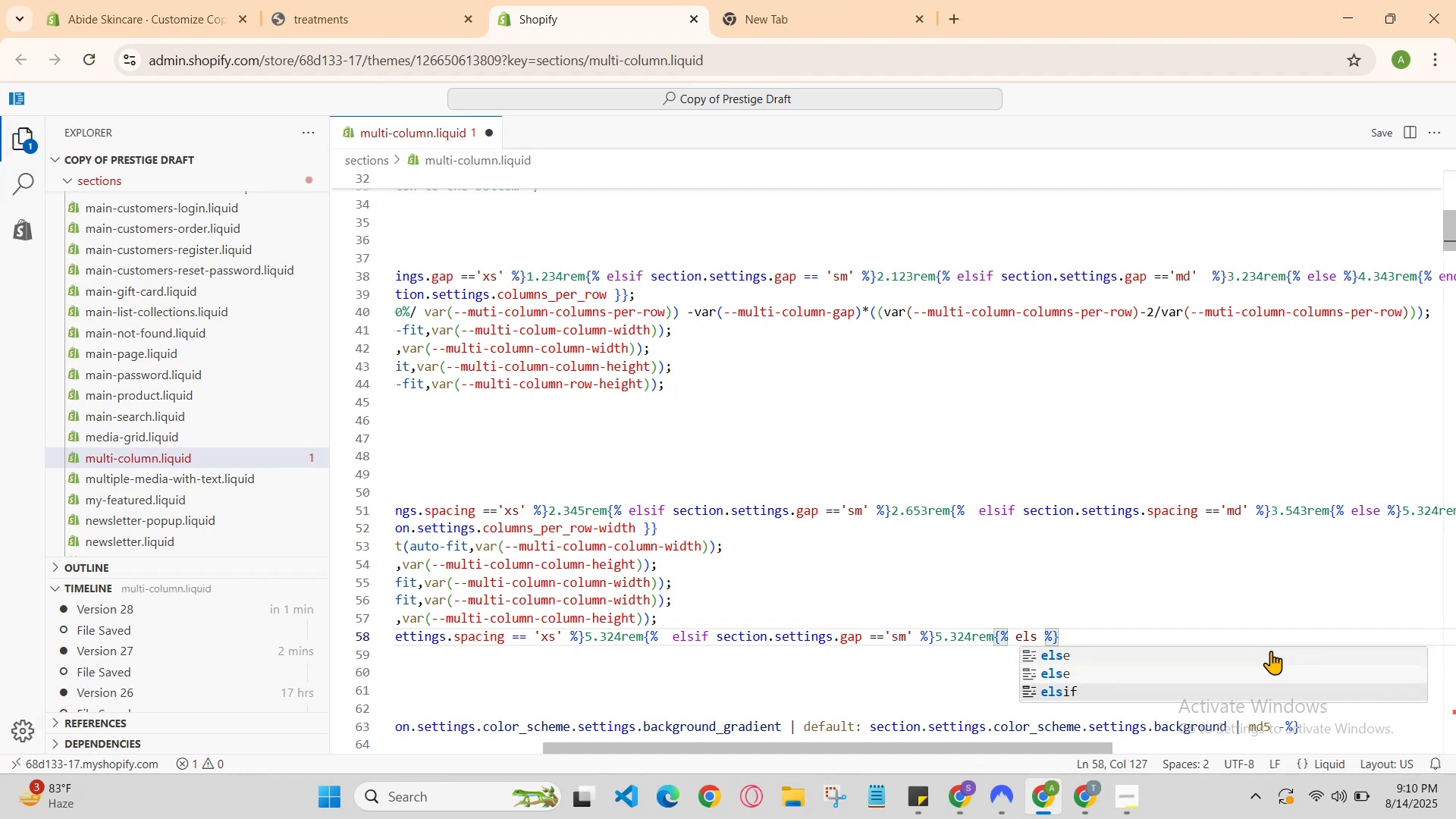 
key(Enter)
 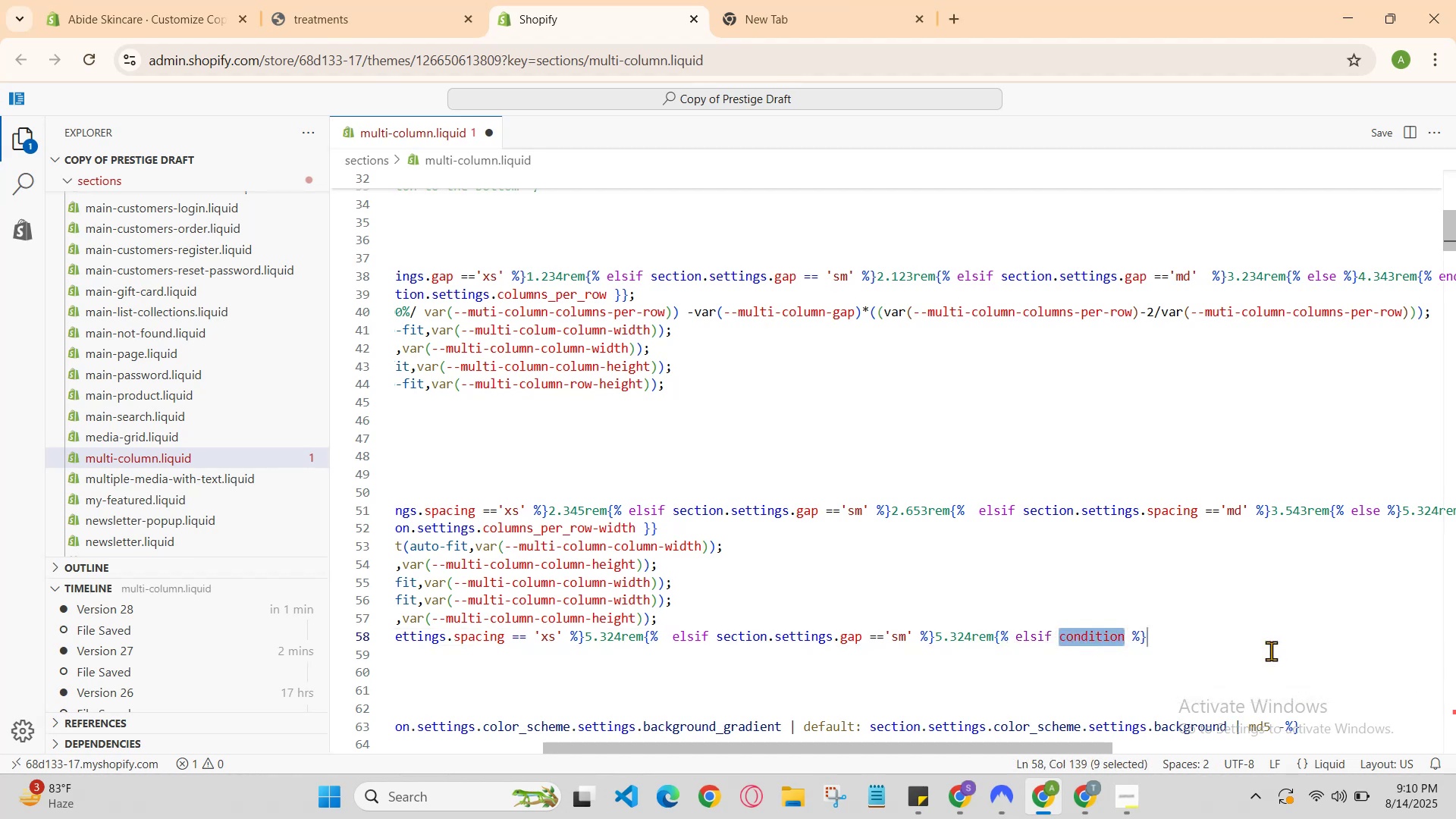 
key(Backspace)
type(se)
 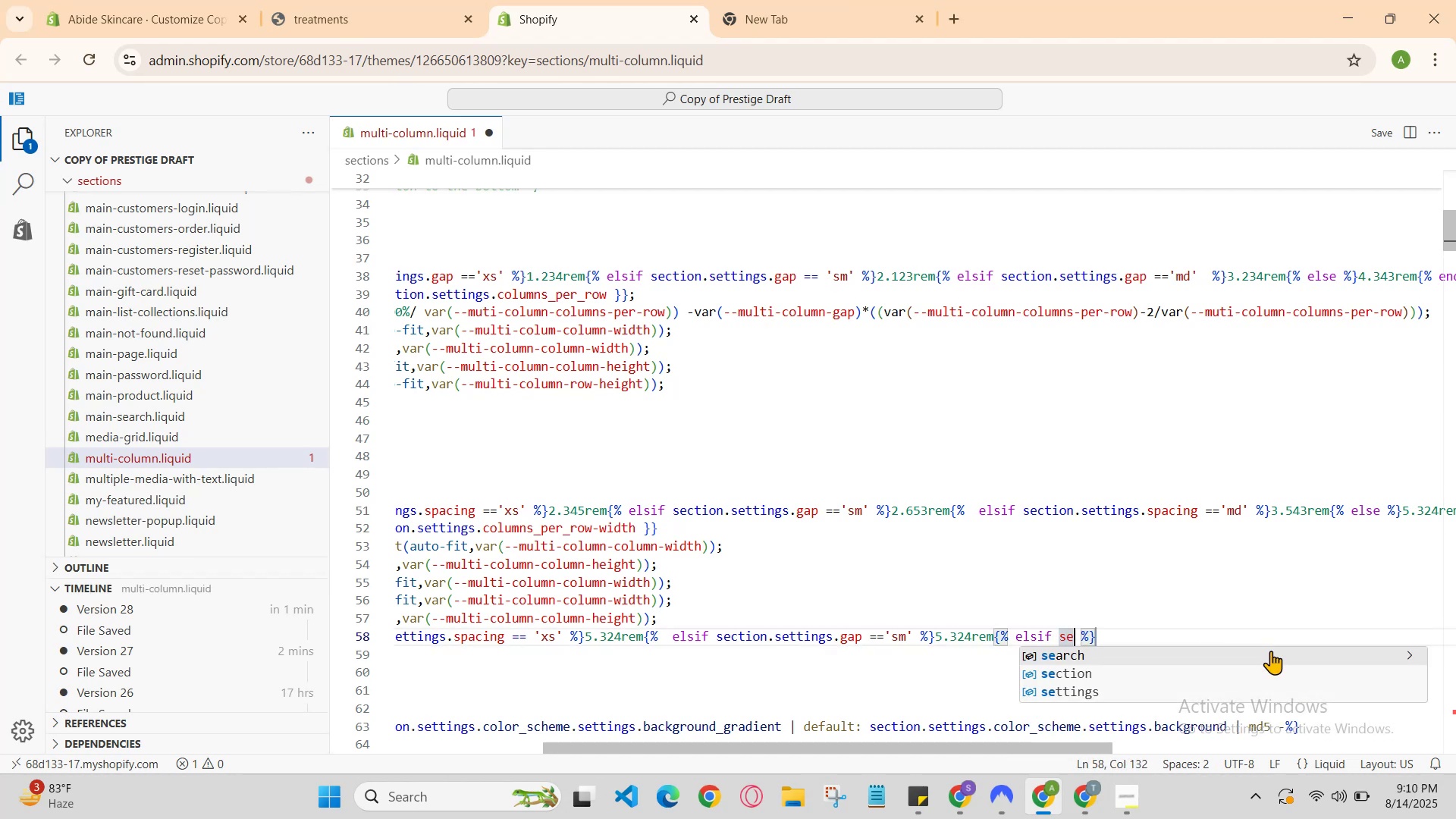 
key(ArrowDown)
 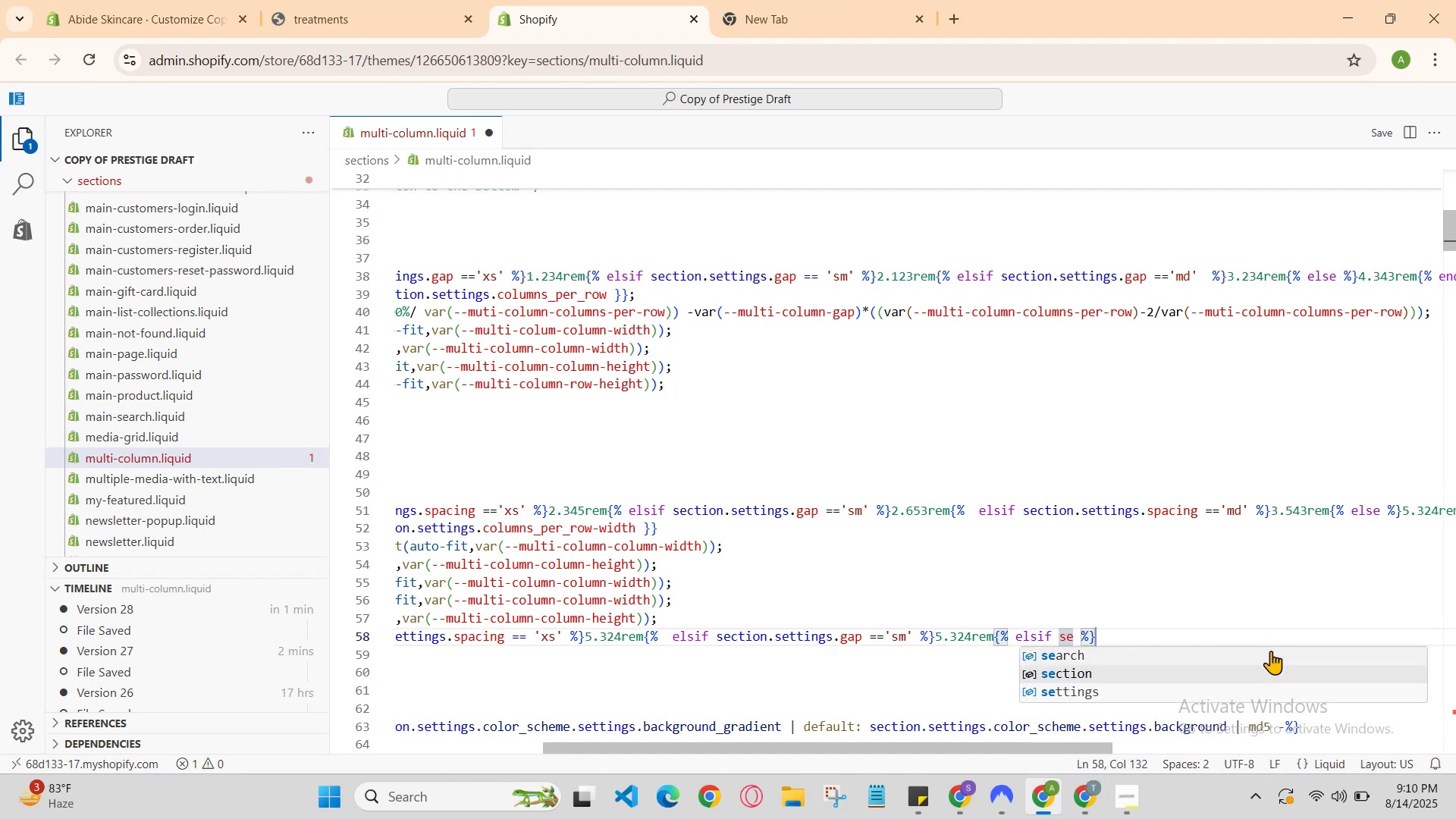 
key(Enter)
 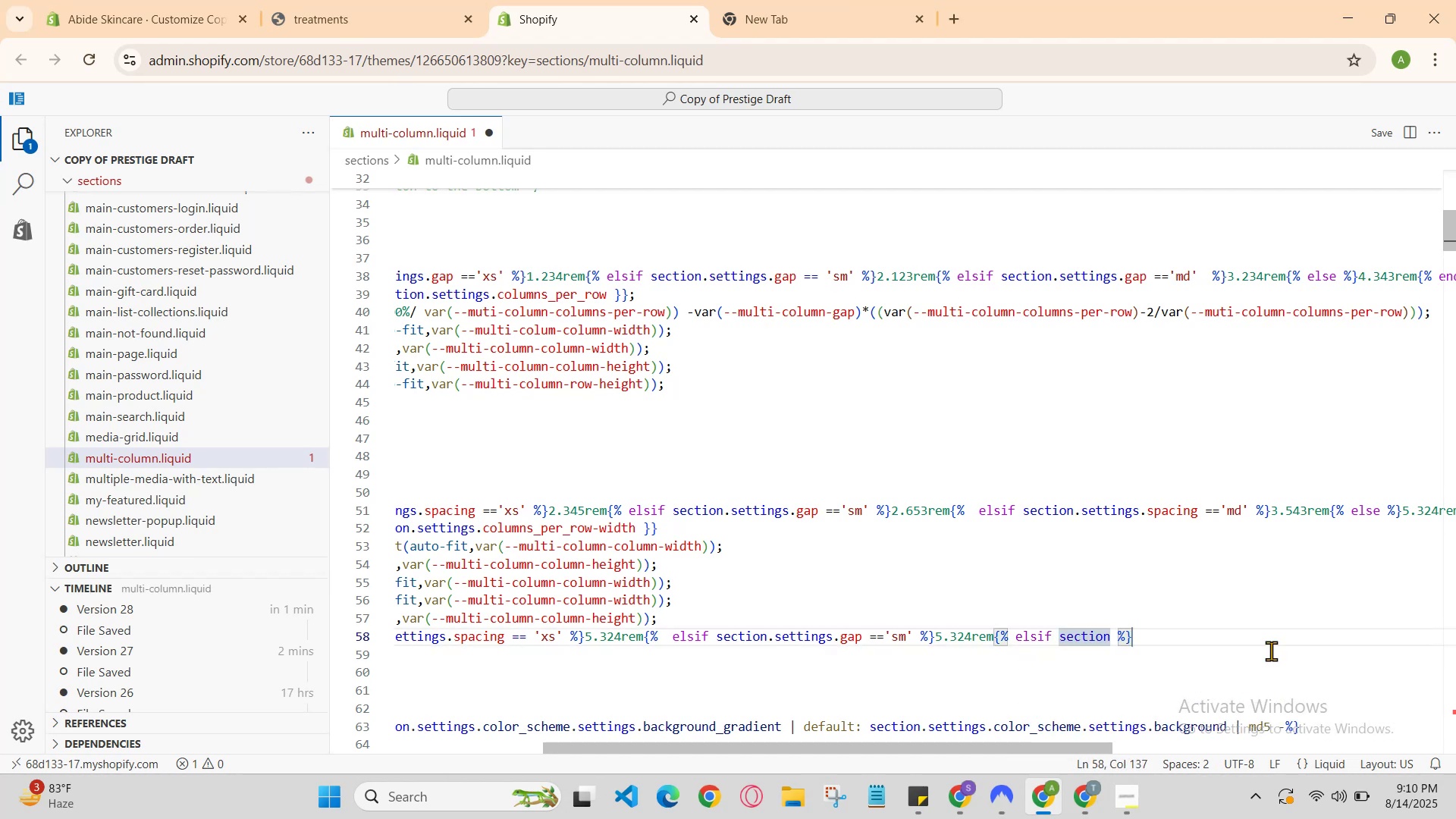 
type(.settings. )
key(Backspace)
type(spacing =='md)
 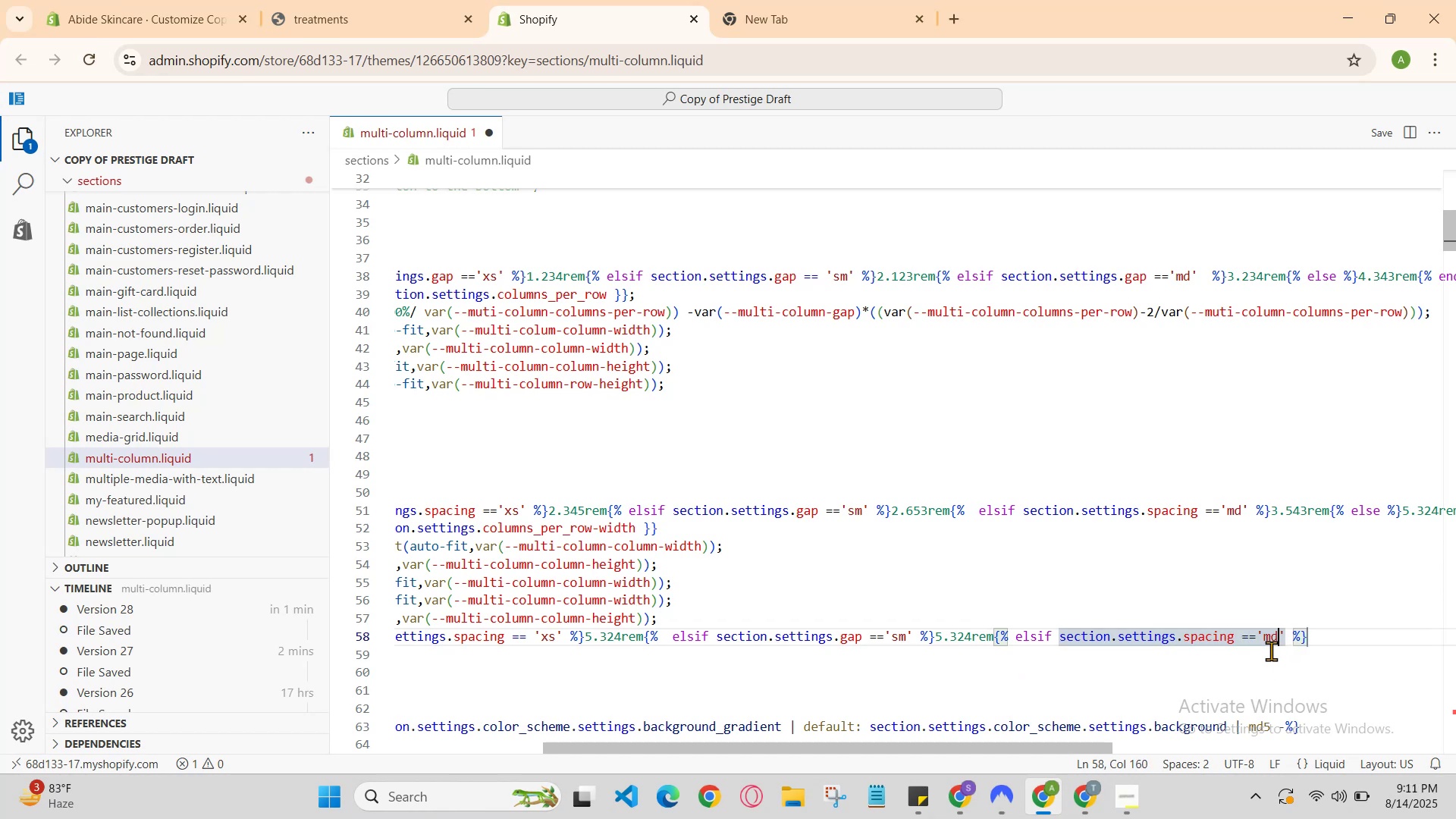 
key(ArrowRight)
 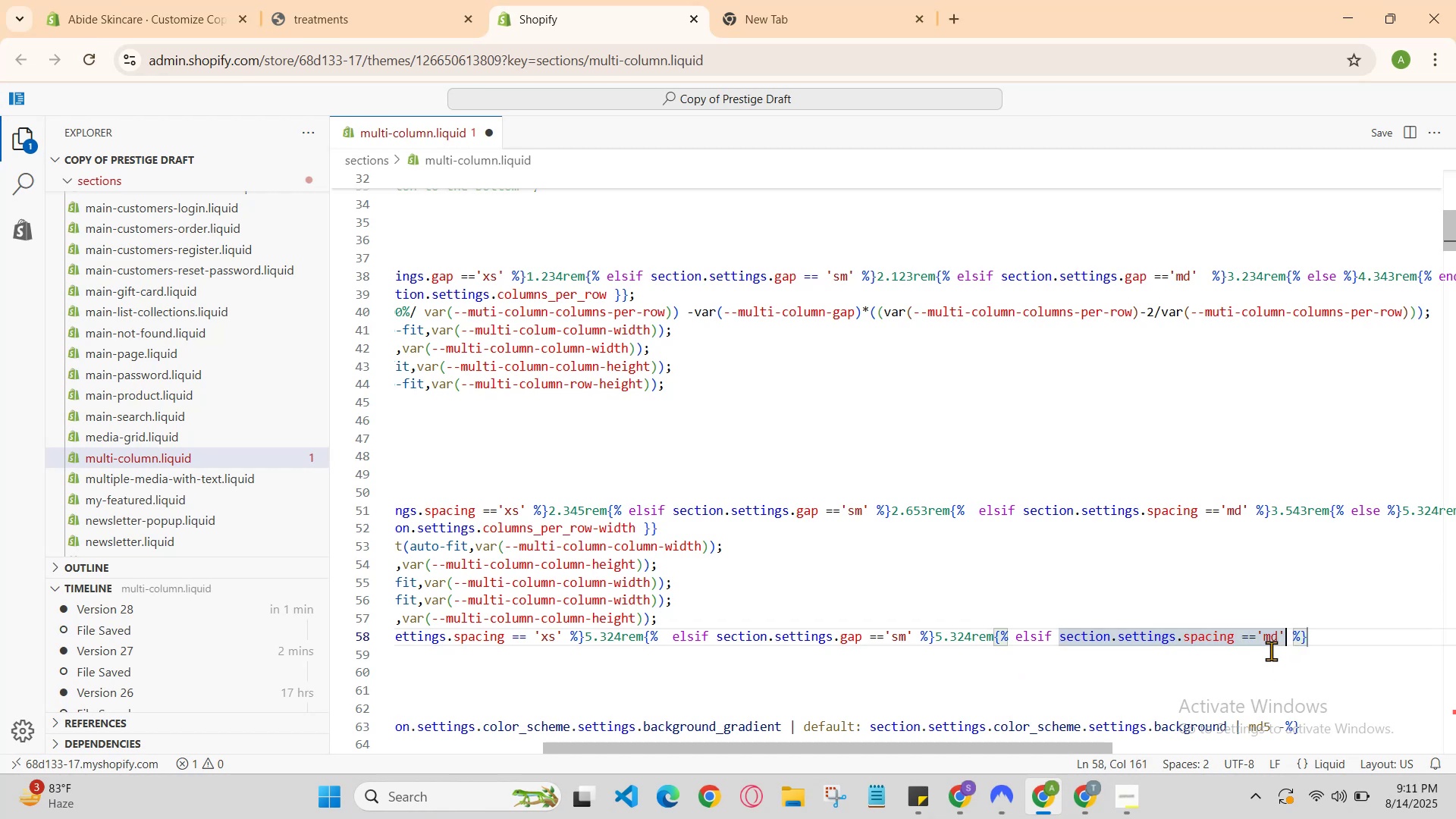 
key(ArrowRight)
 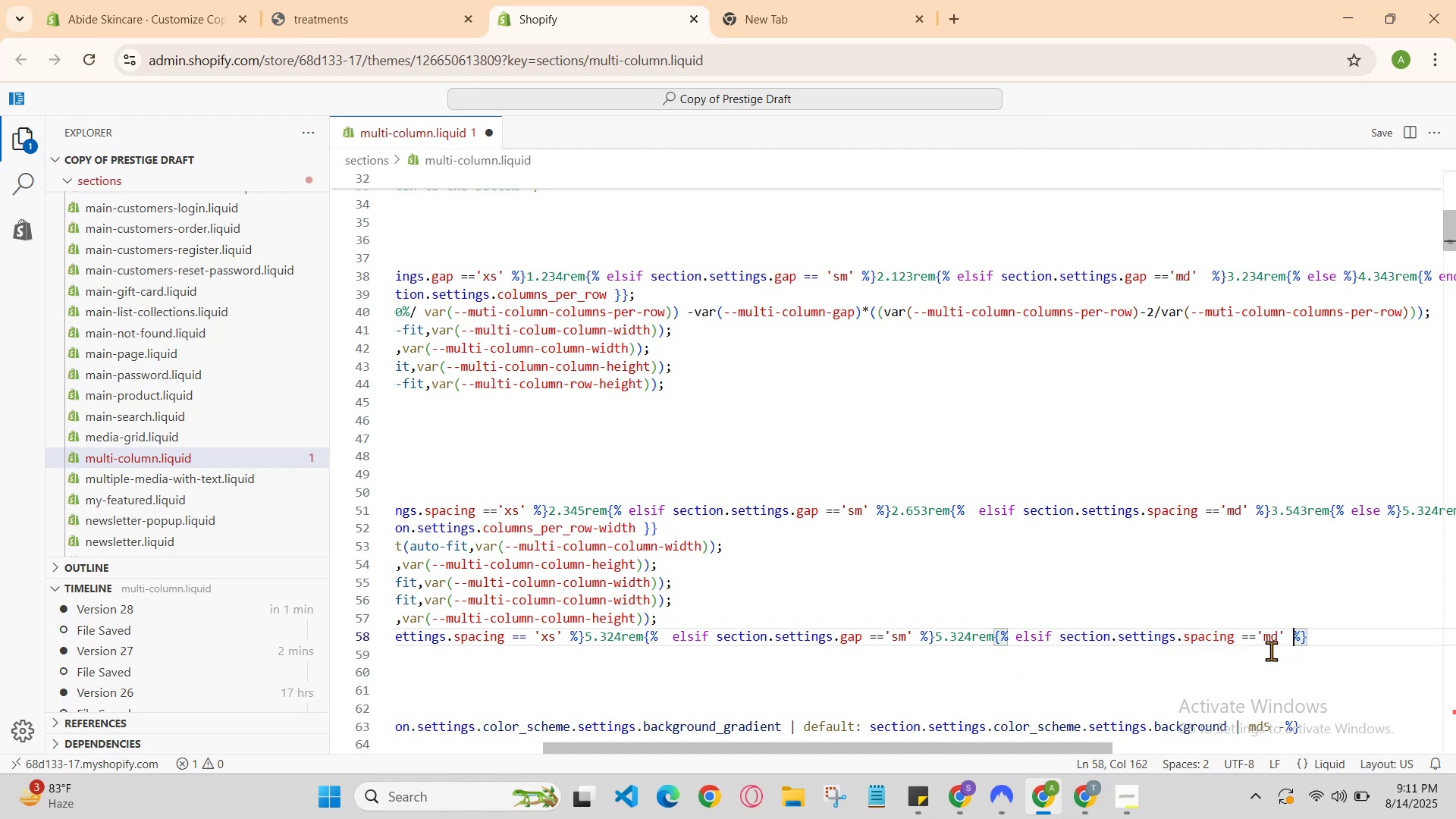 
key(ArrowRight)
 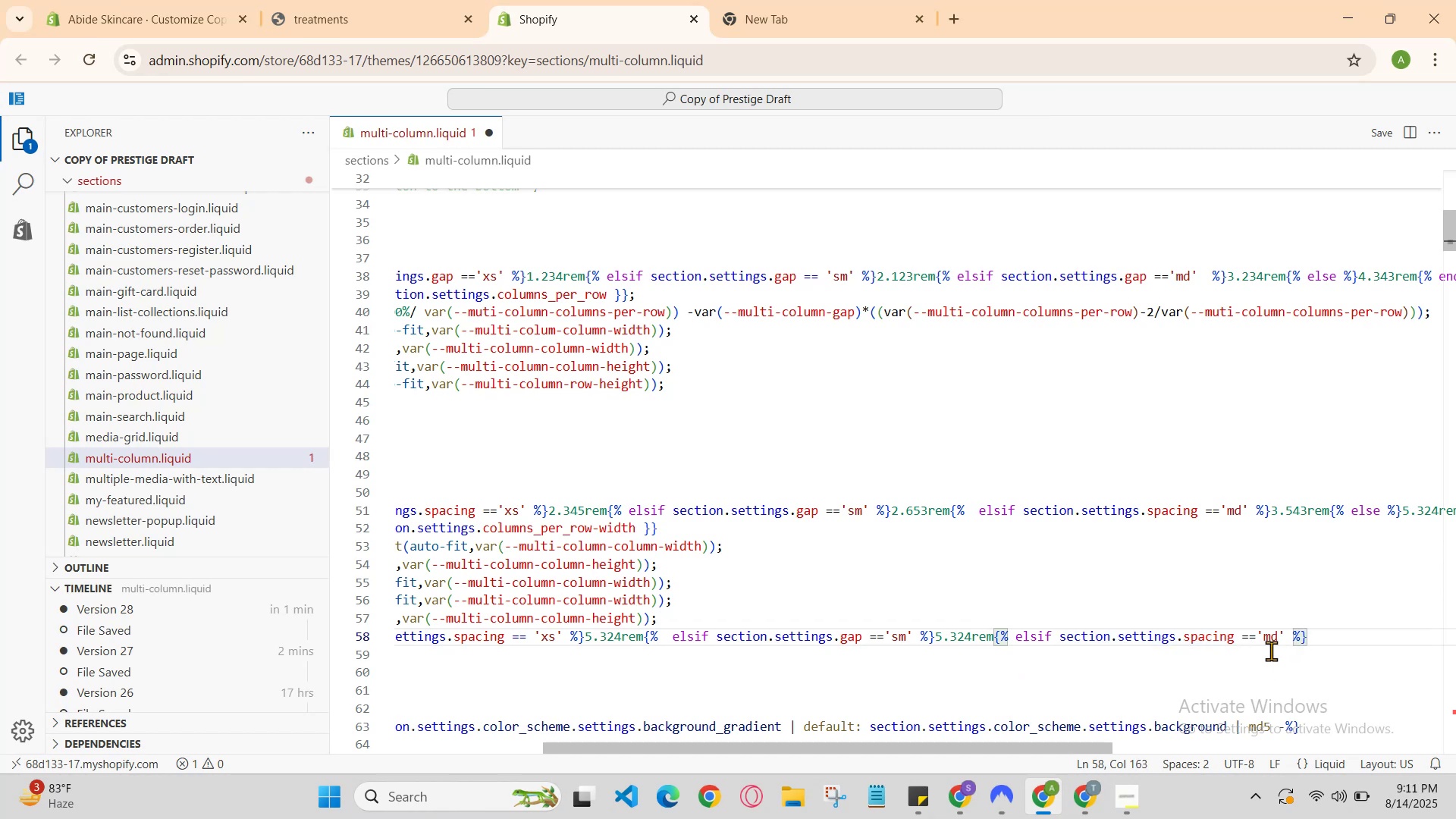 
key(ArrowRight)
 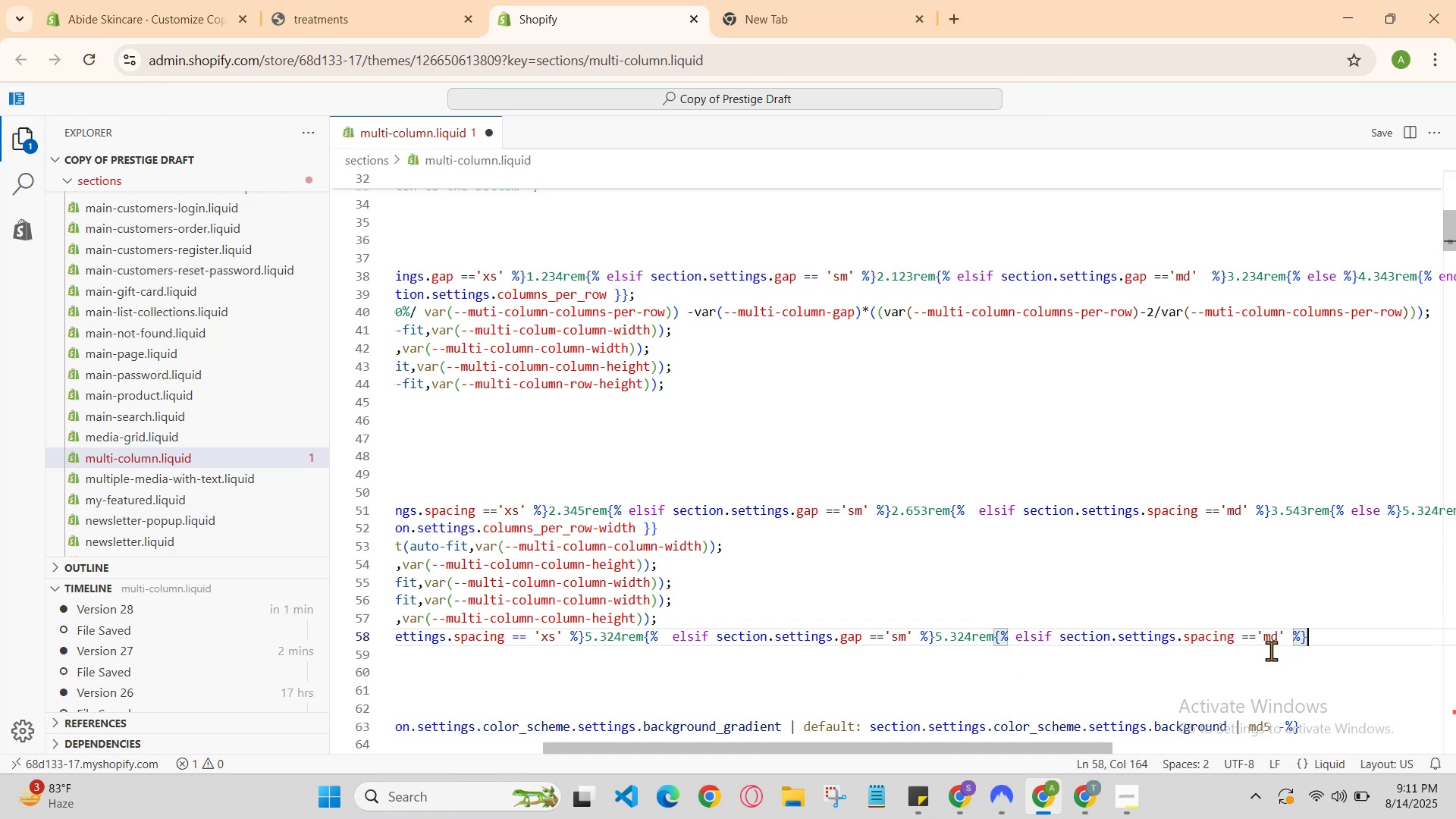 
type( 4.324rem{%else)
 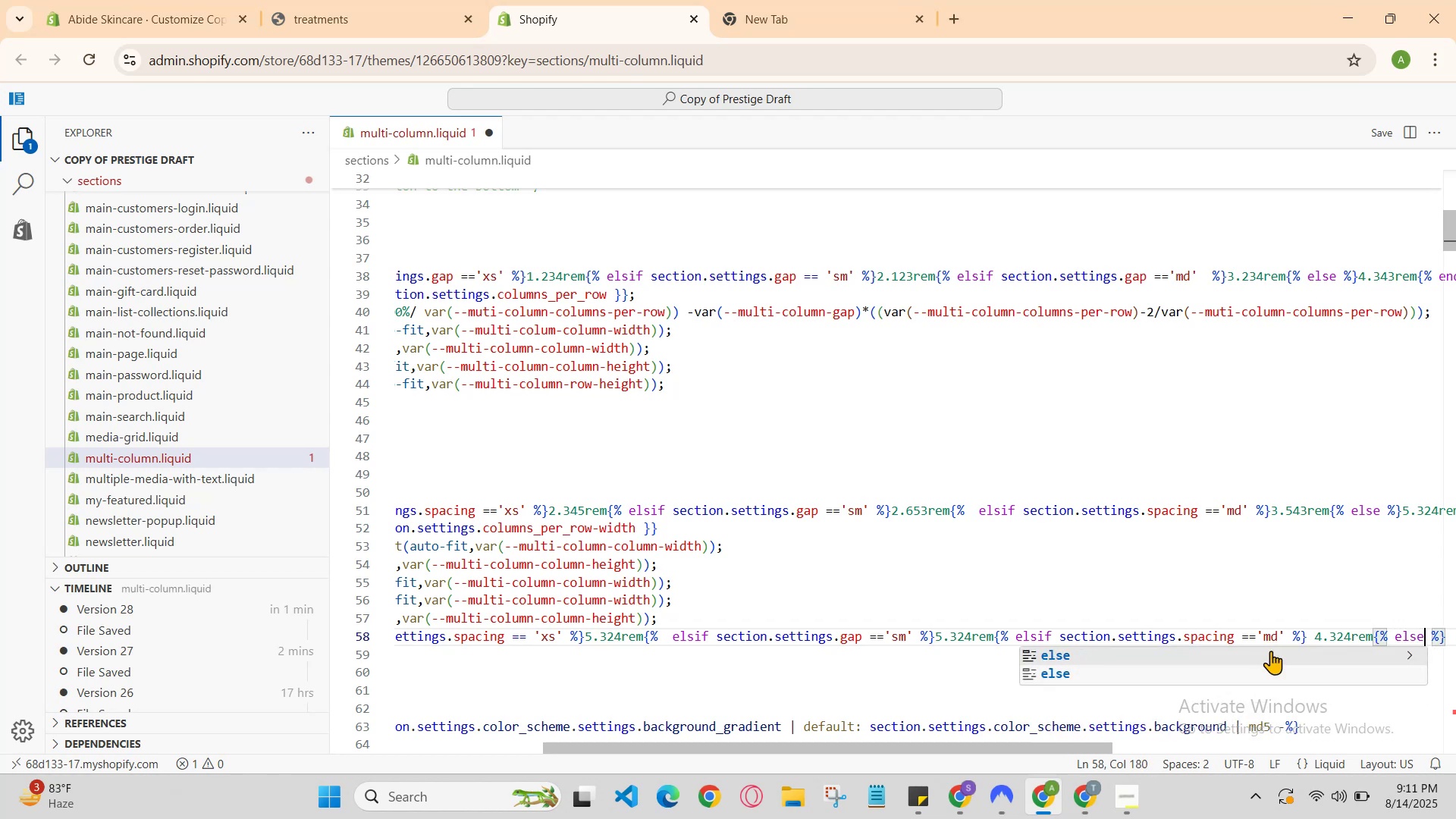 
key(ArrowRight)
 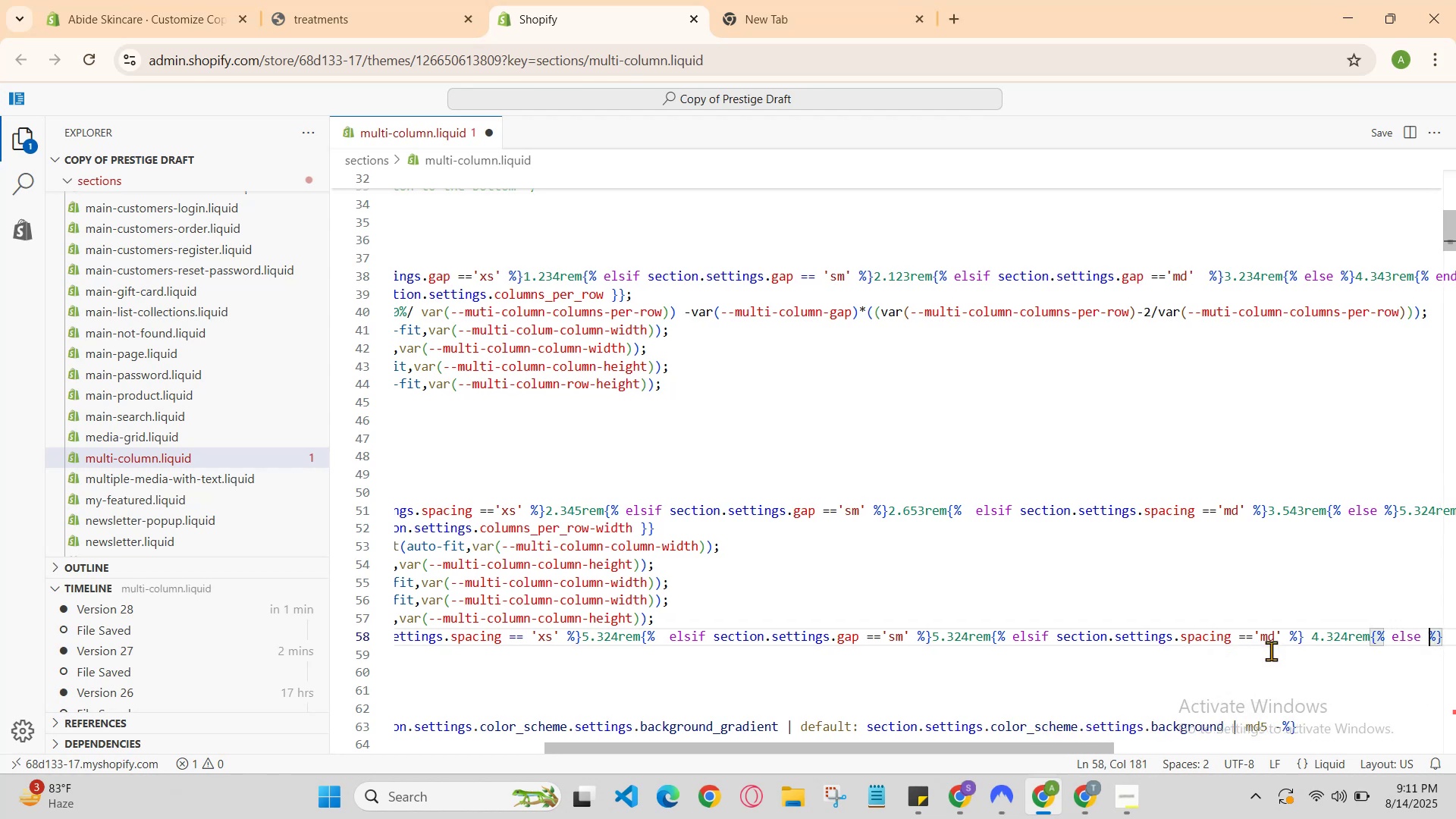 
key(ArrowRight)
 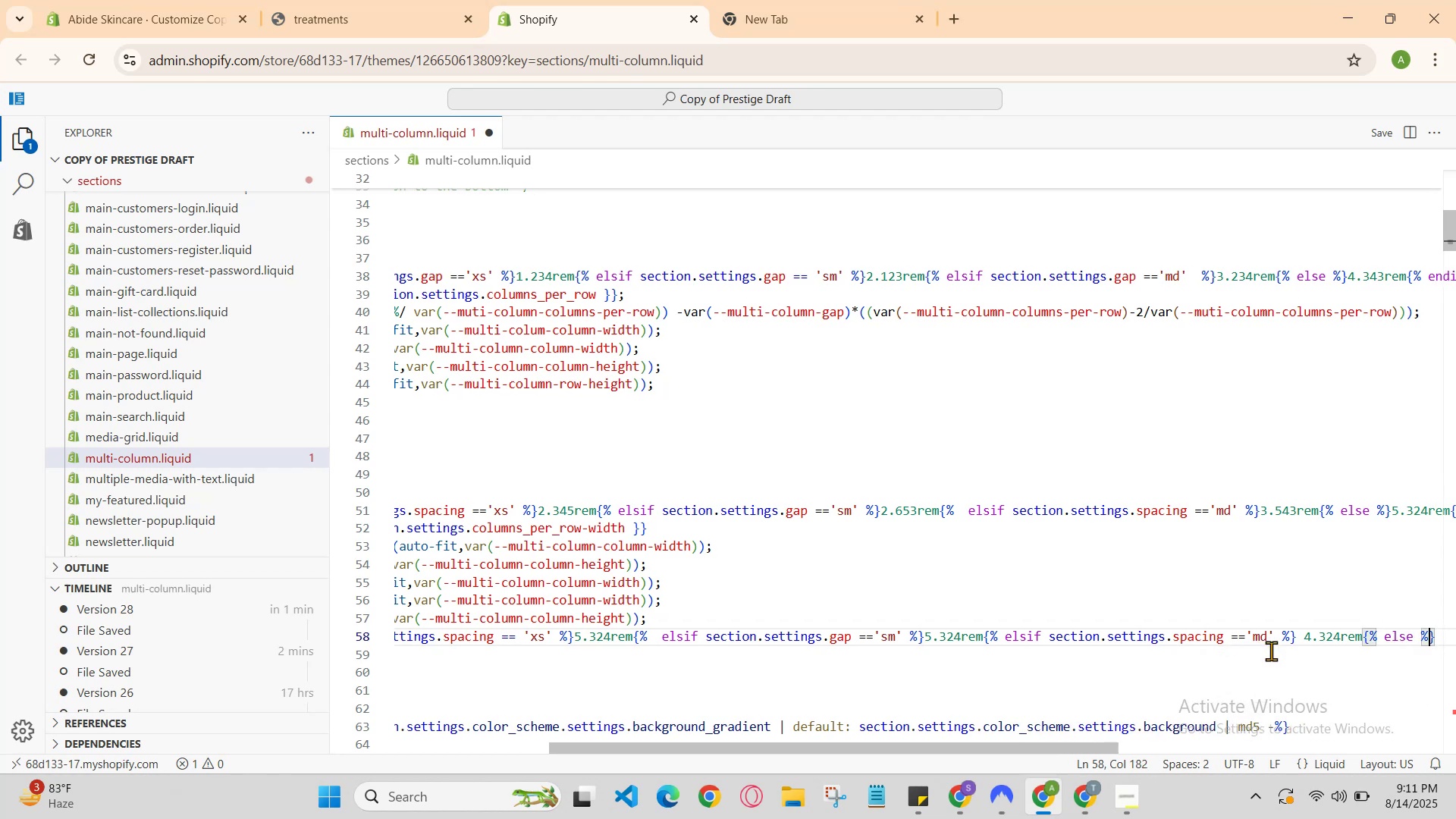 
key(ArrowRight)
 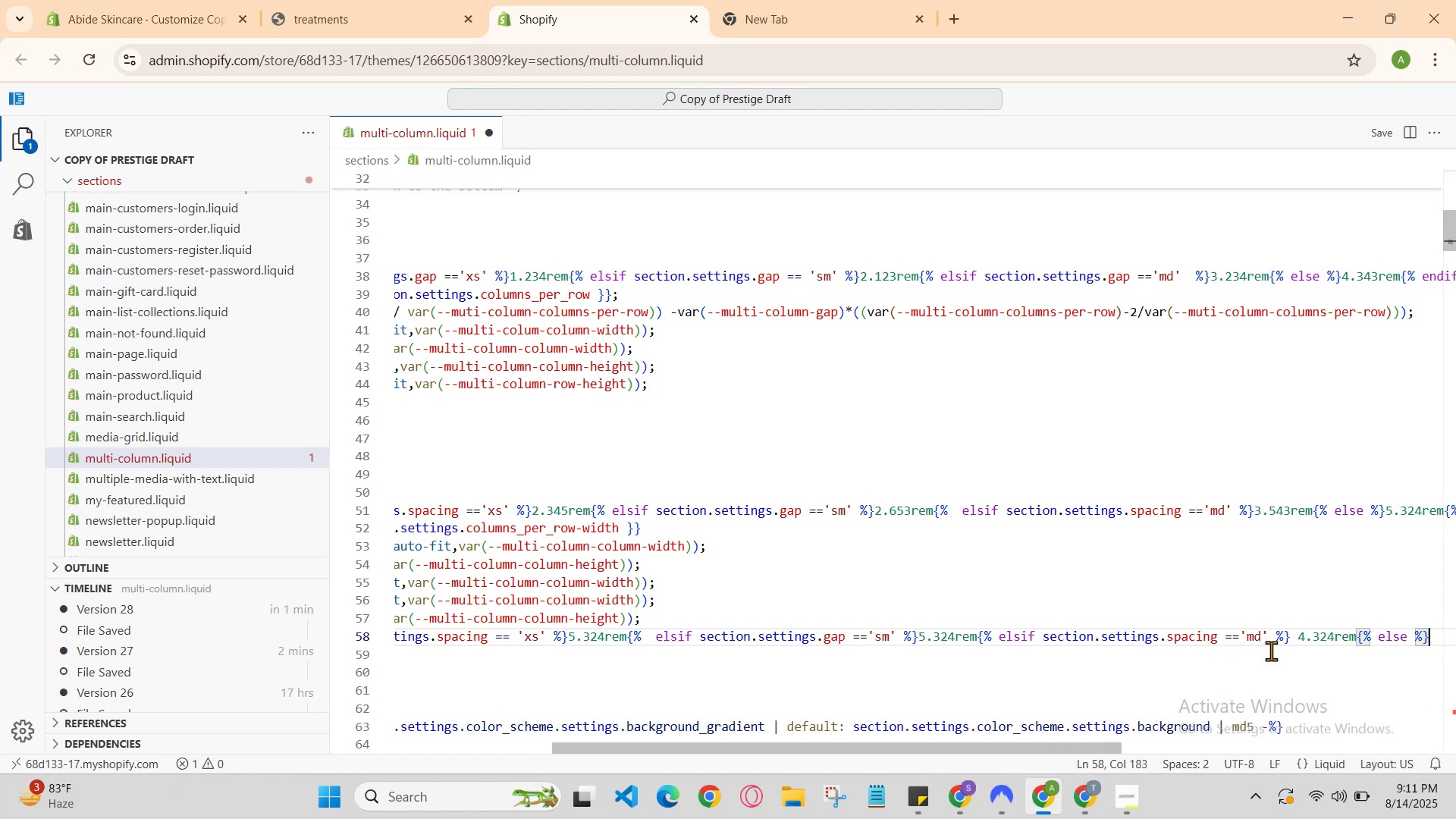 
key(ArrowRight)
 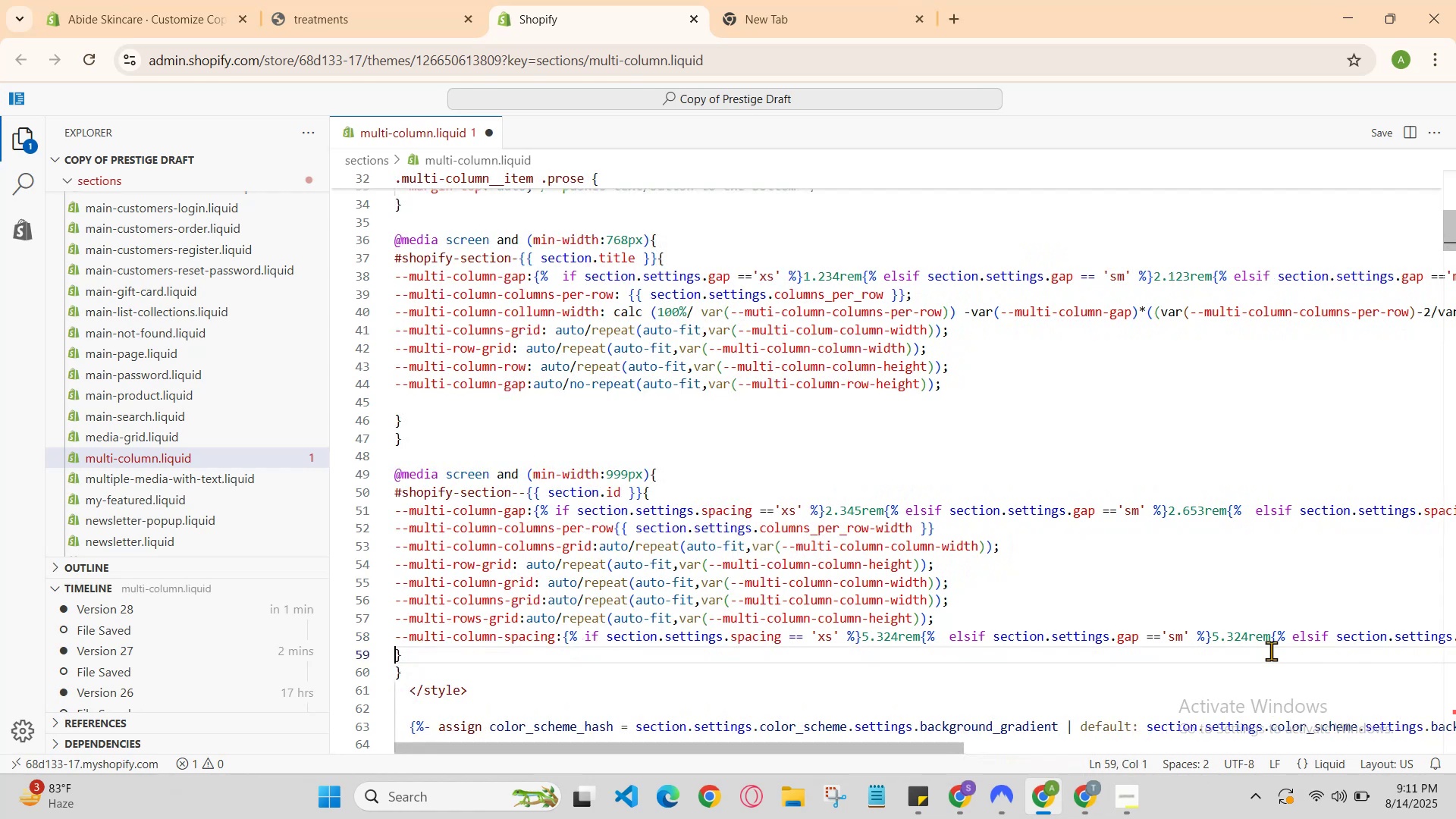 
key(ArrowLeft)
 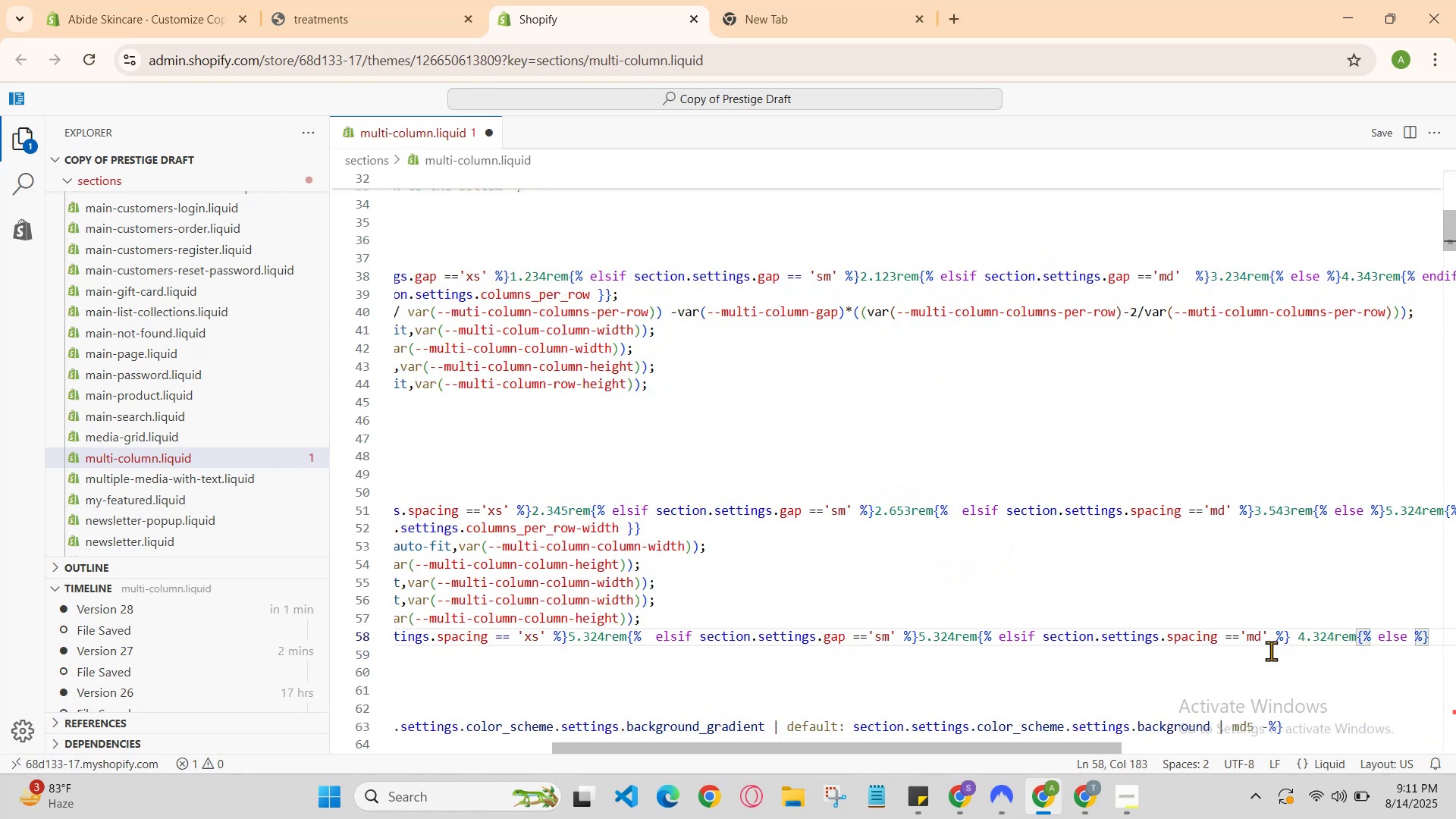 
type( 6.4)
key(Backspace)
type(432rem)
 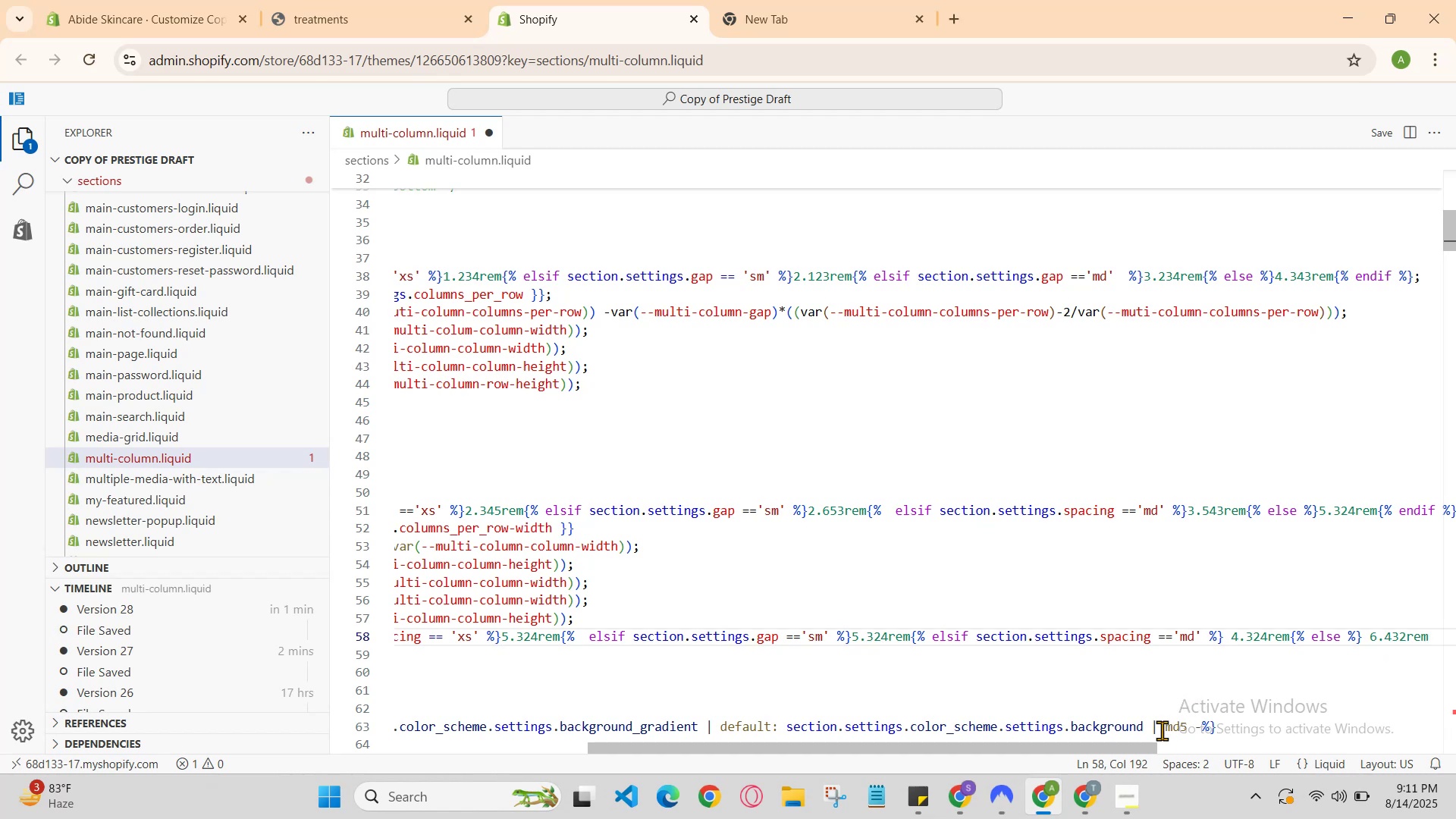 
left_click_drag(start_coordinate=[1141, 750], to_coordinate=[1146, 750])
 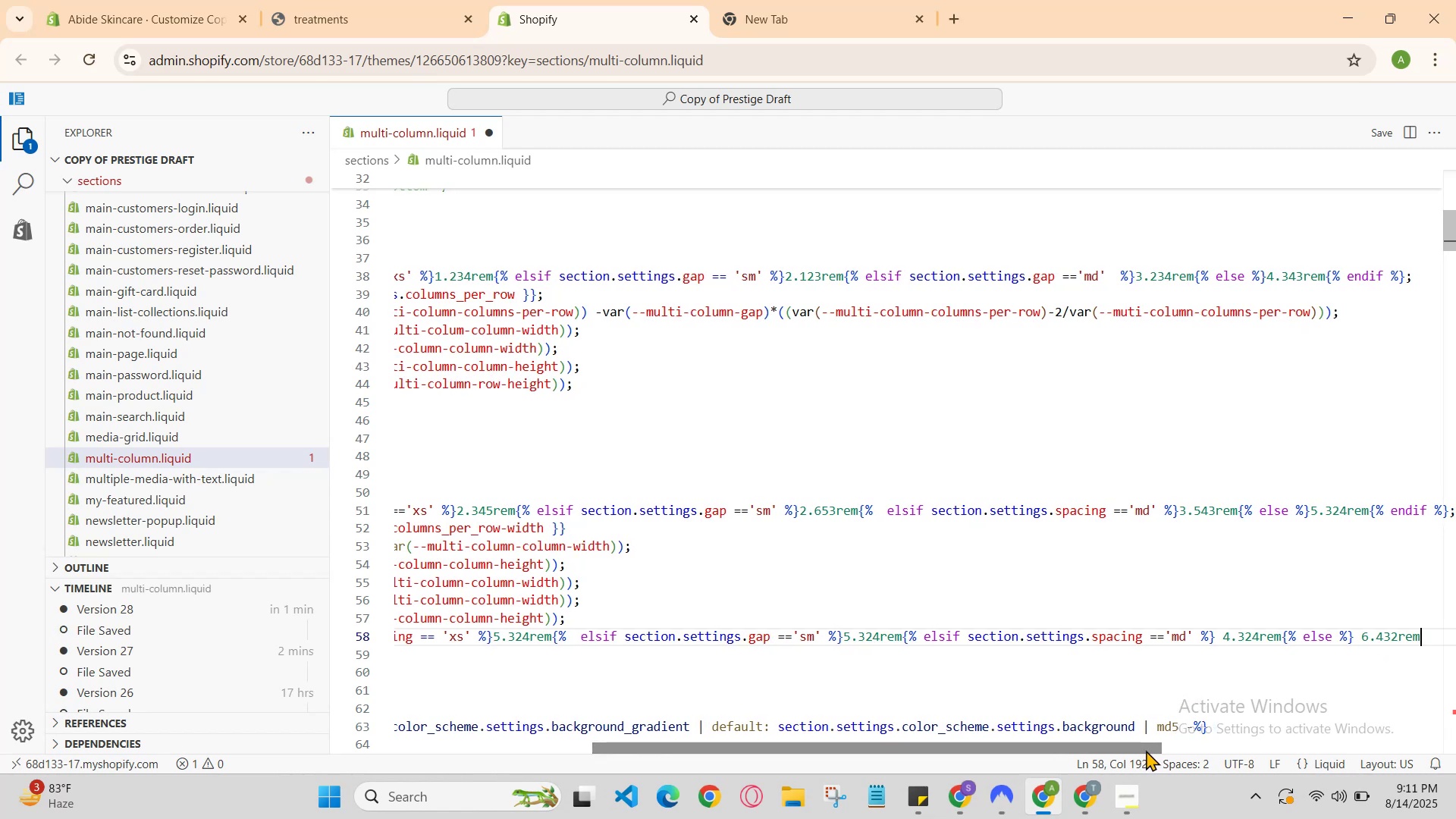 
type({%endif)
 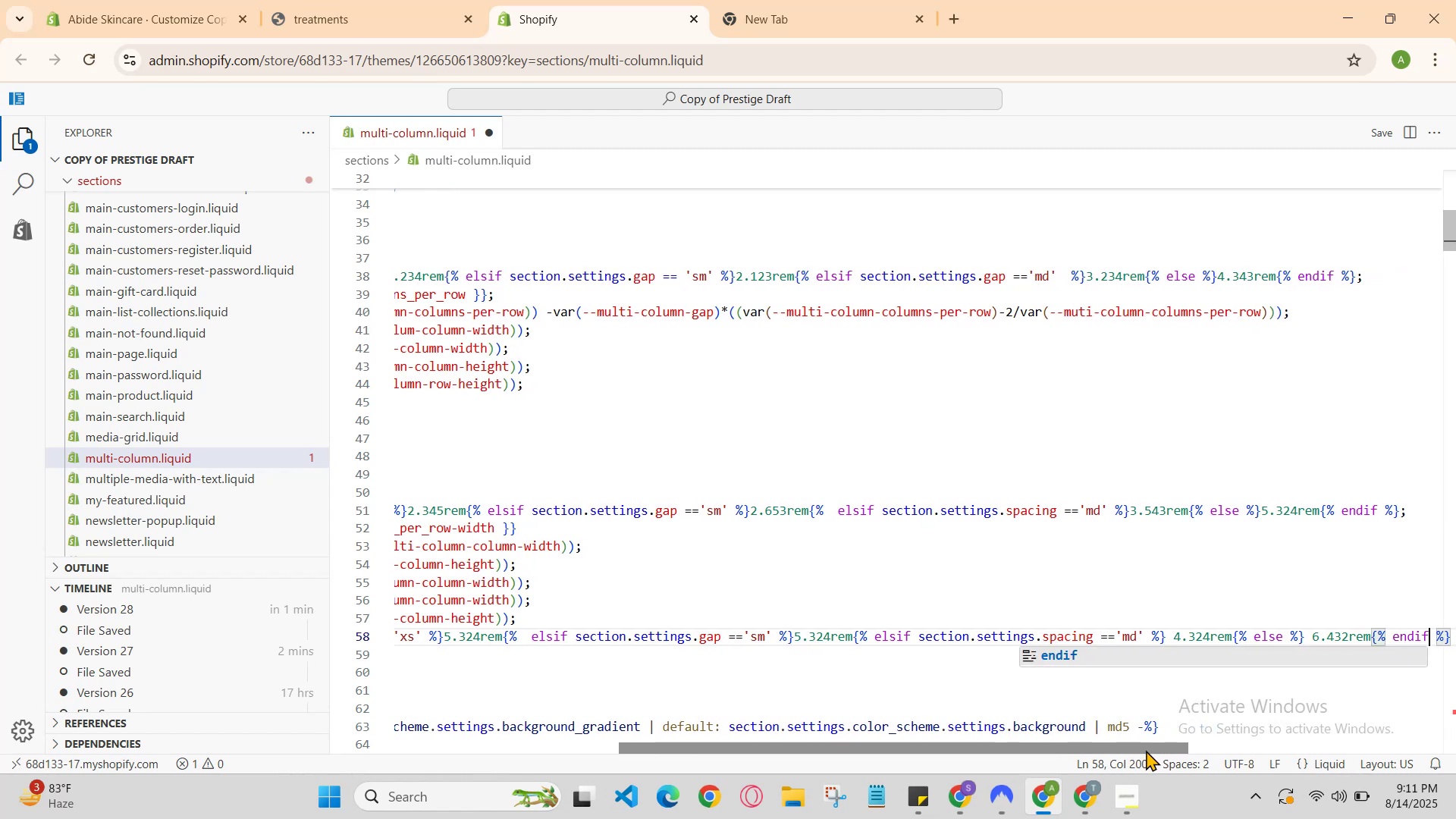 
left_click_drag(start_coordinate=[1201, 769], to_coordinate=[1265, 728])
 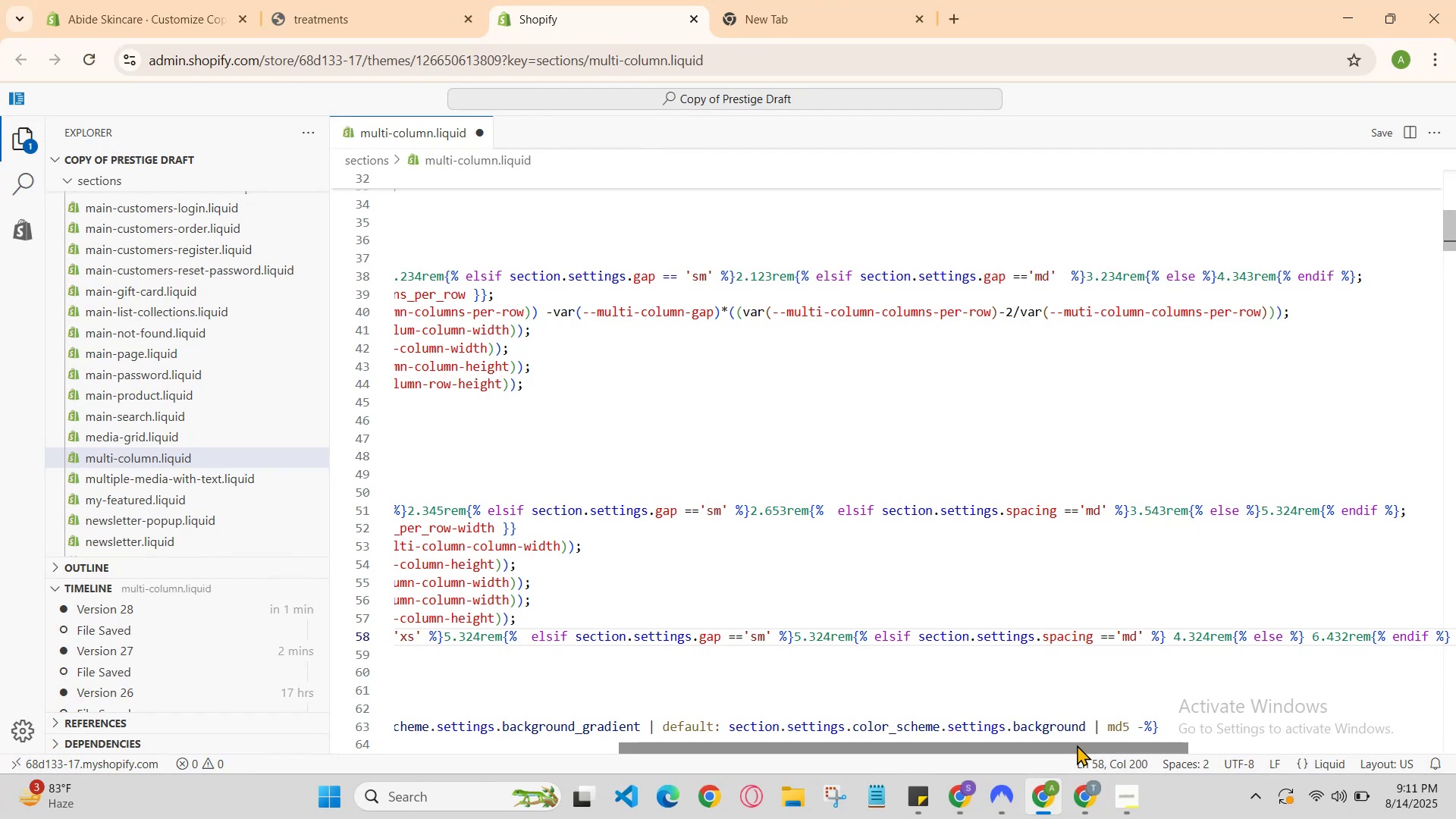 
left_click_drag(start_coordinate=[1071, 748], to_coordinate=[457, 623])
 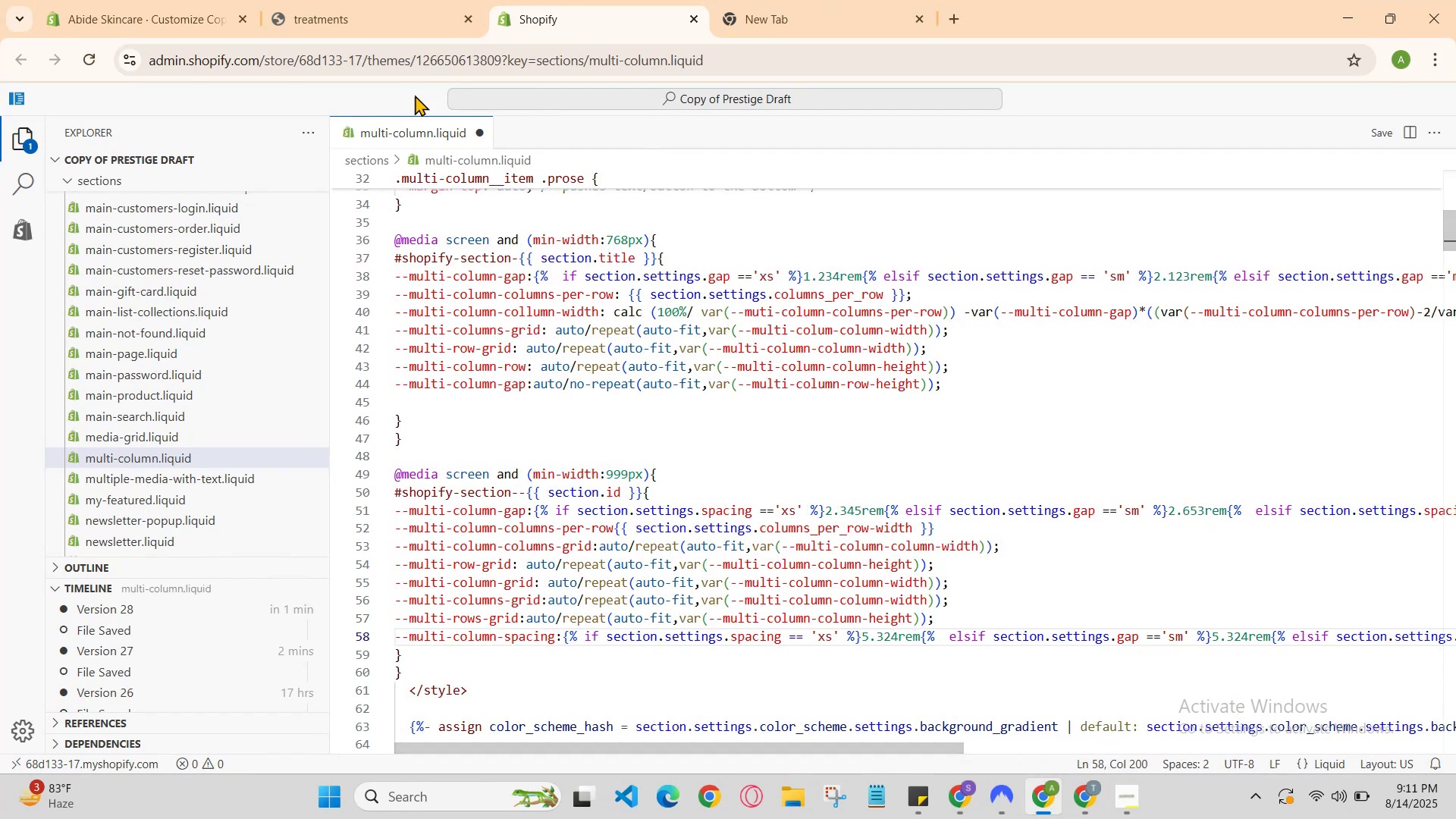 
key(Control+S)
 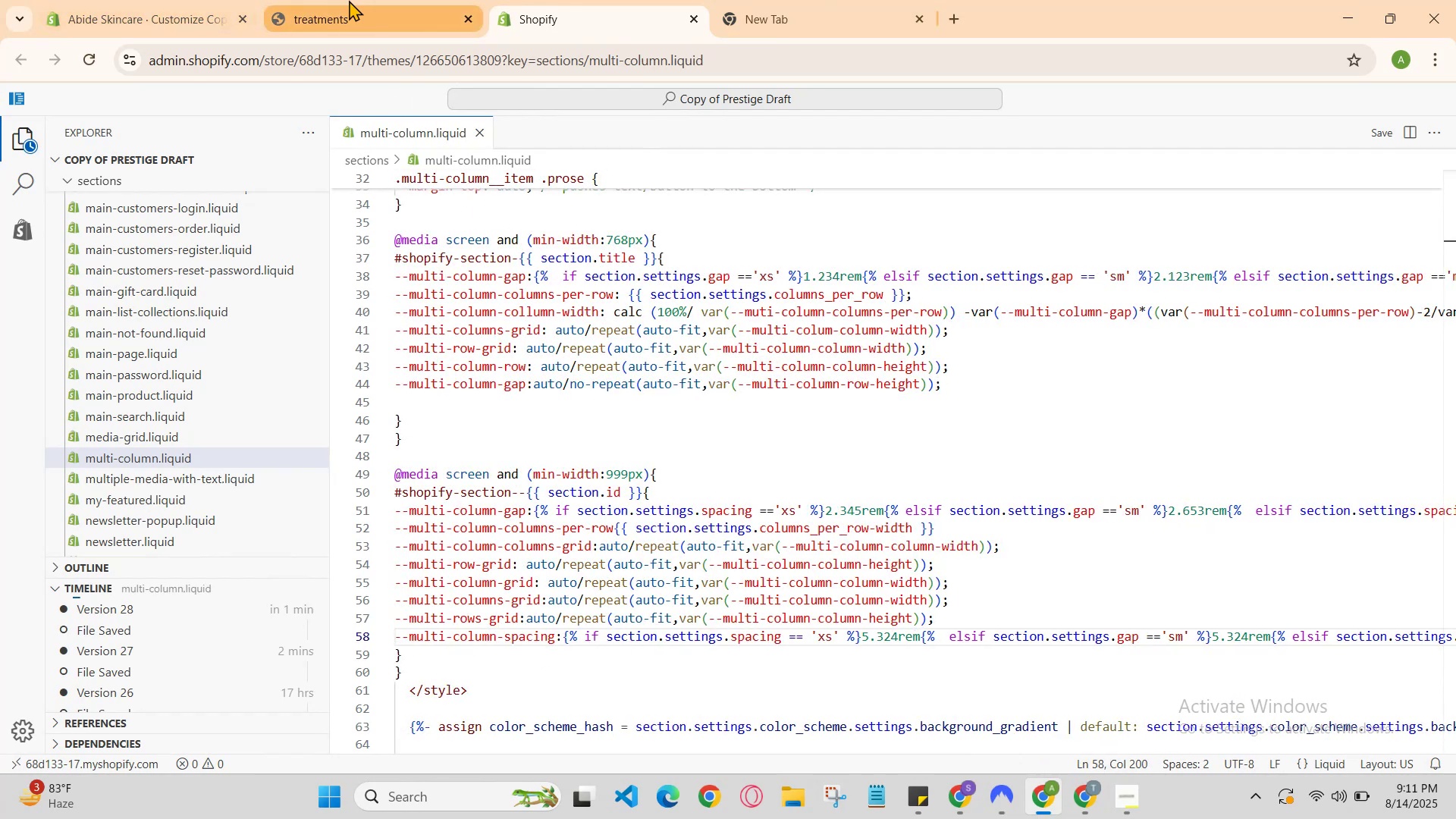 
left_click([303, 0])
 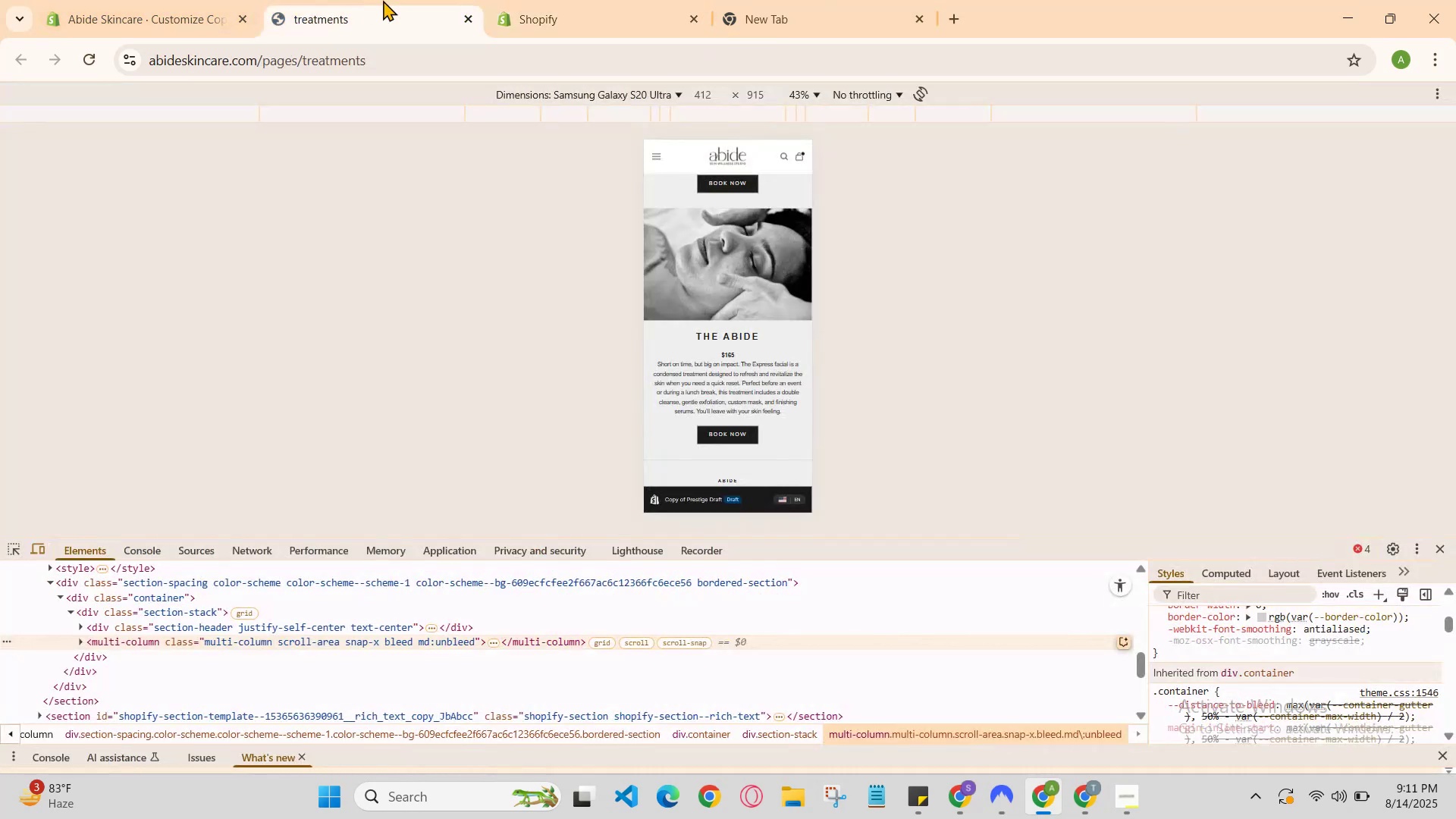 
left_click([412, 0])
 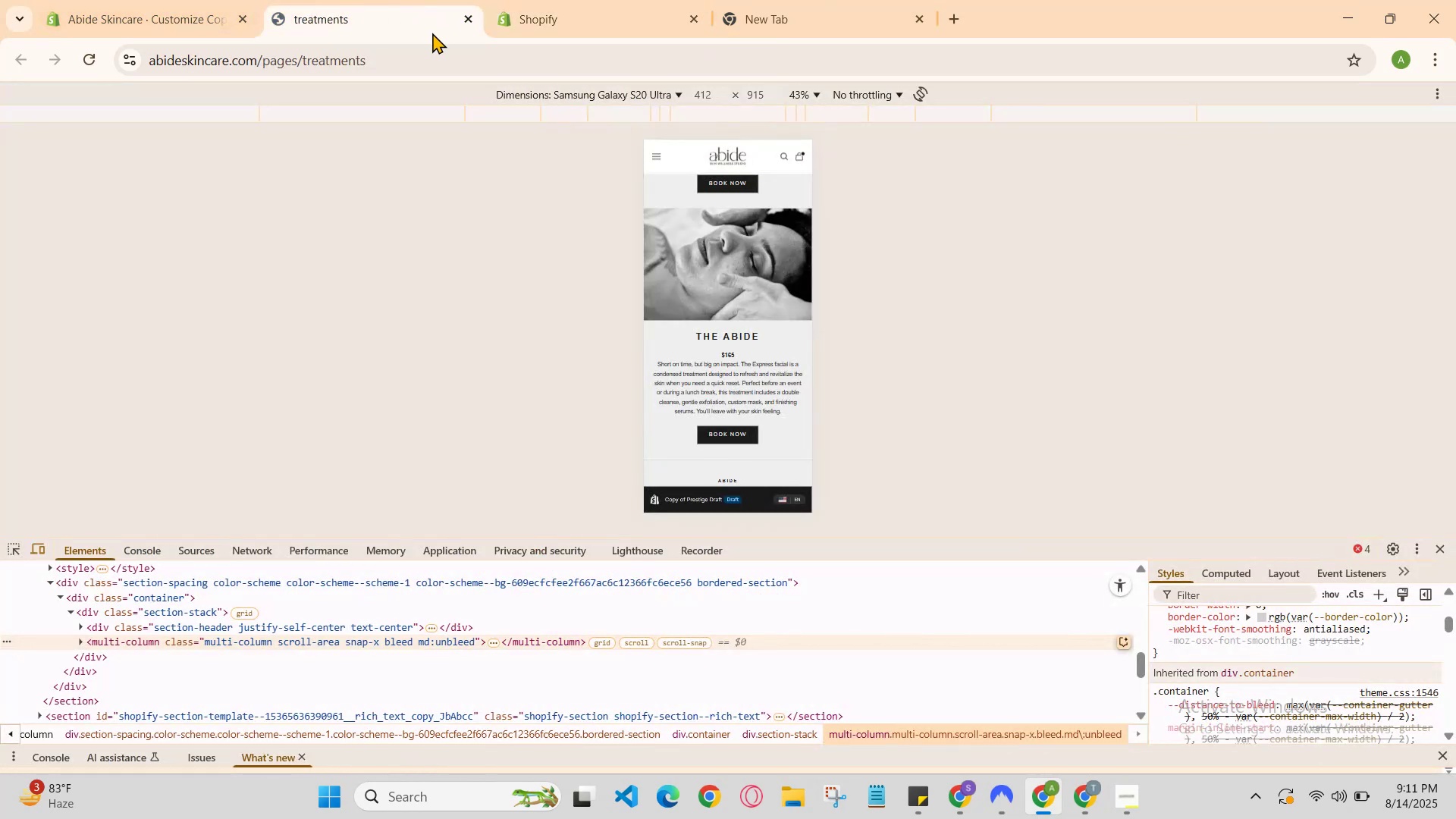 
left_click([543, 0])
 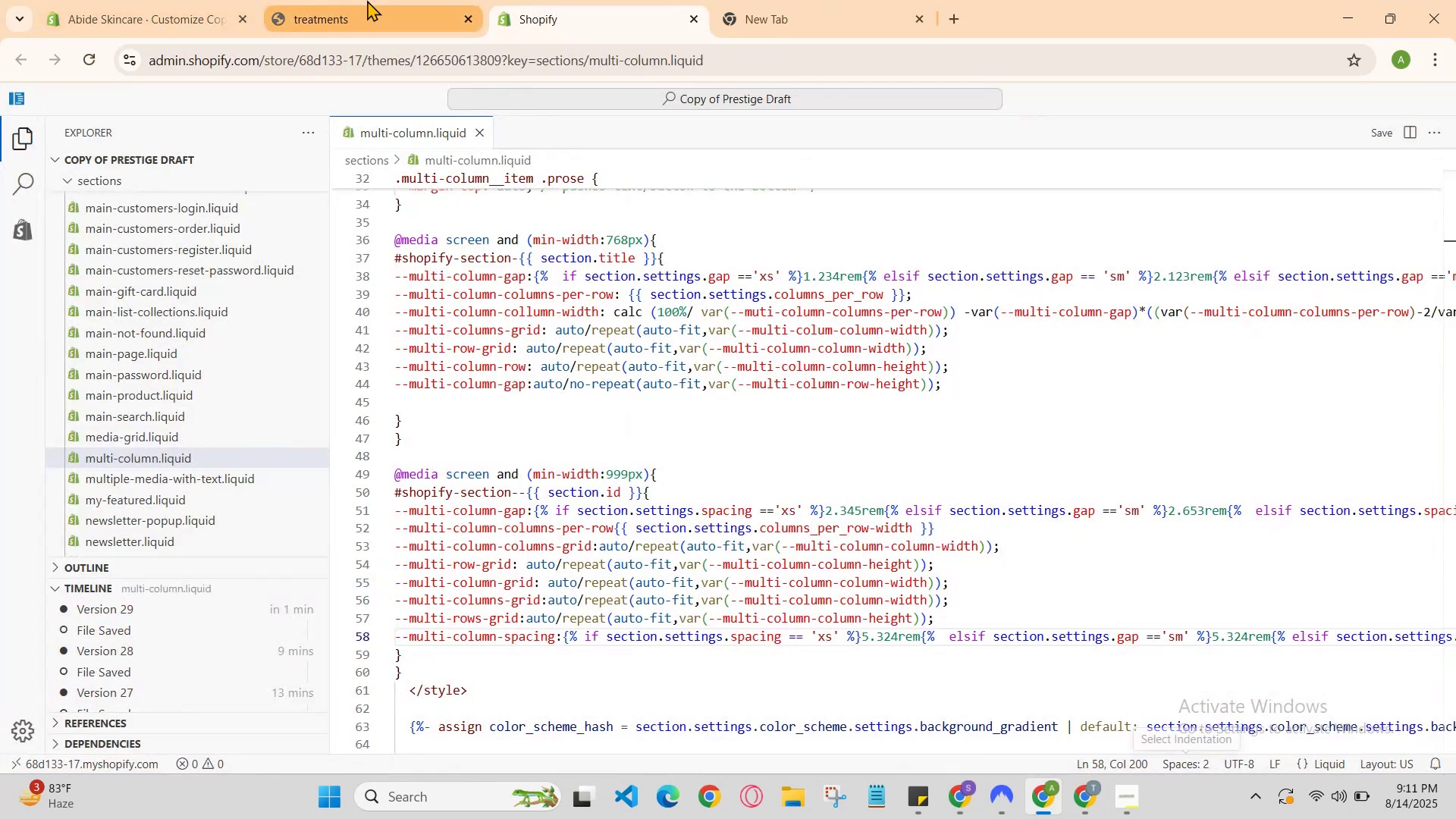 
left_click([469, 0])
 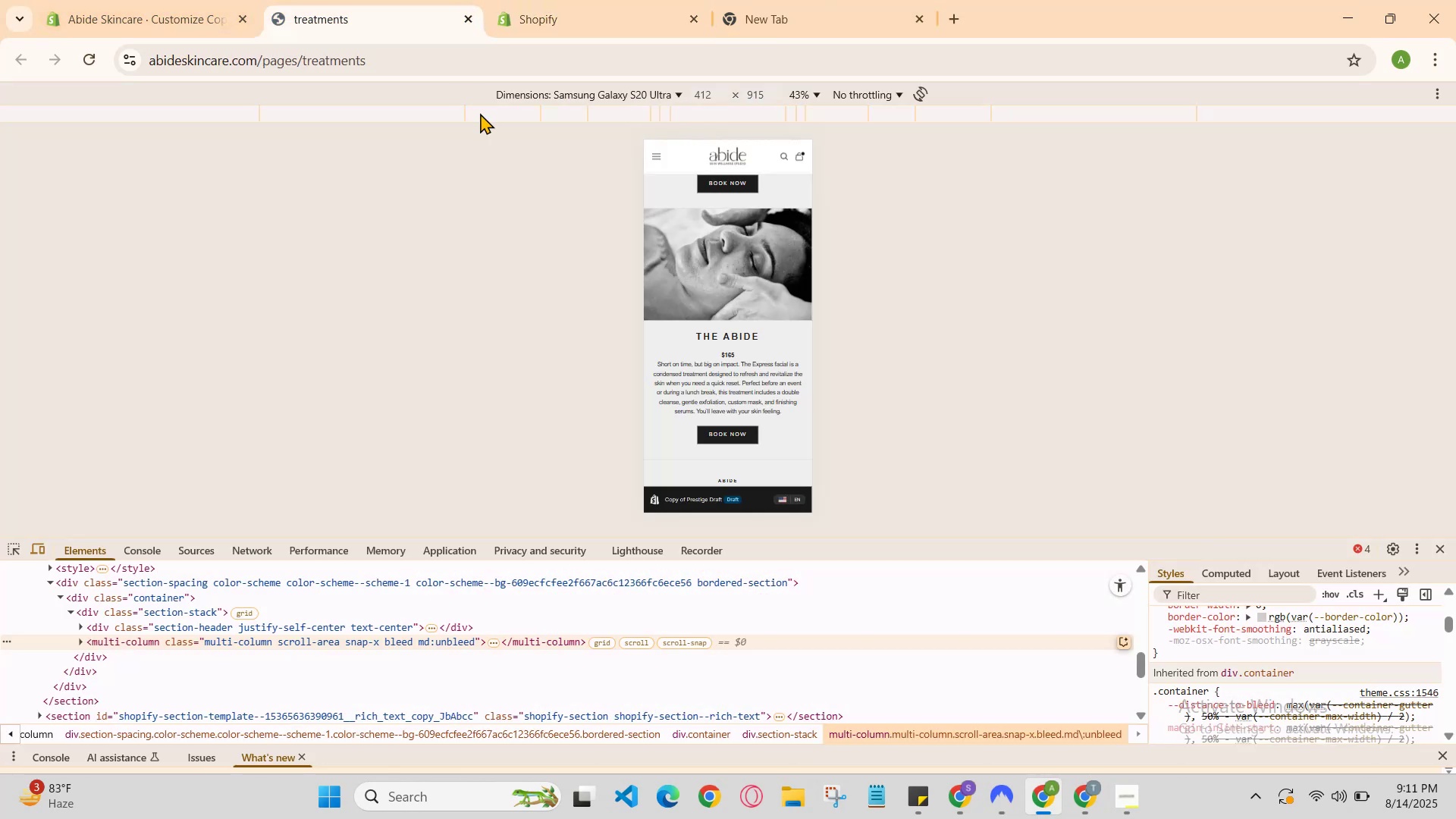 
scroll: coordinate [735, 370], scroll_direction: none, amount: 0.0
 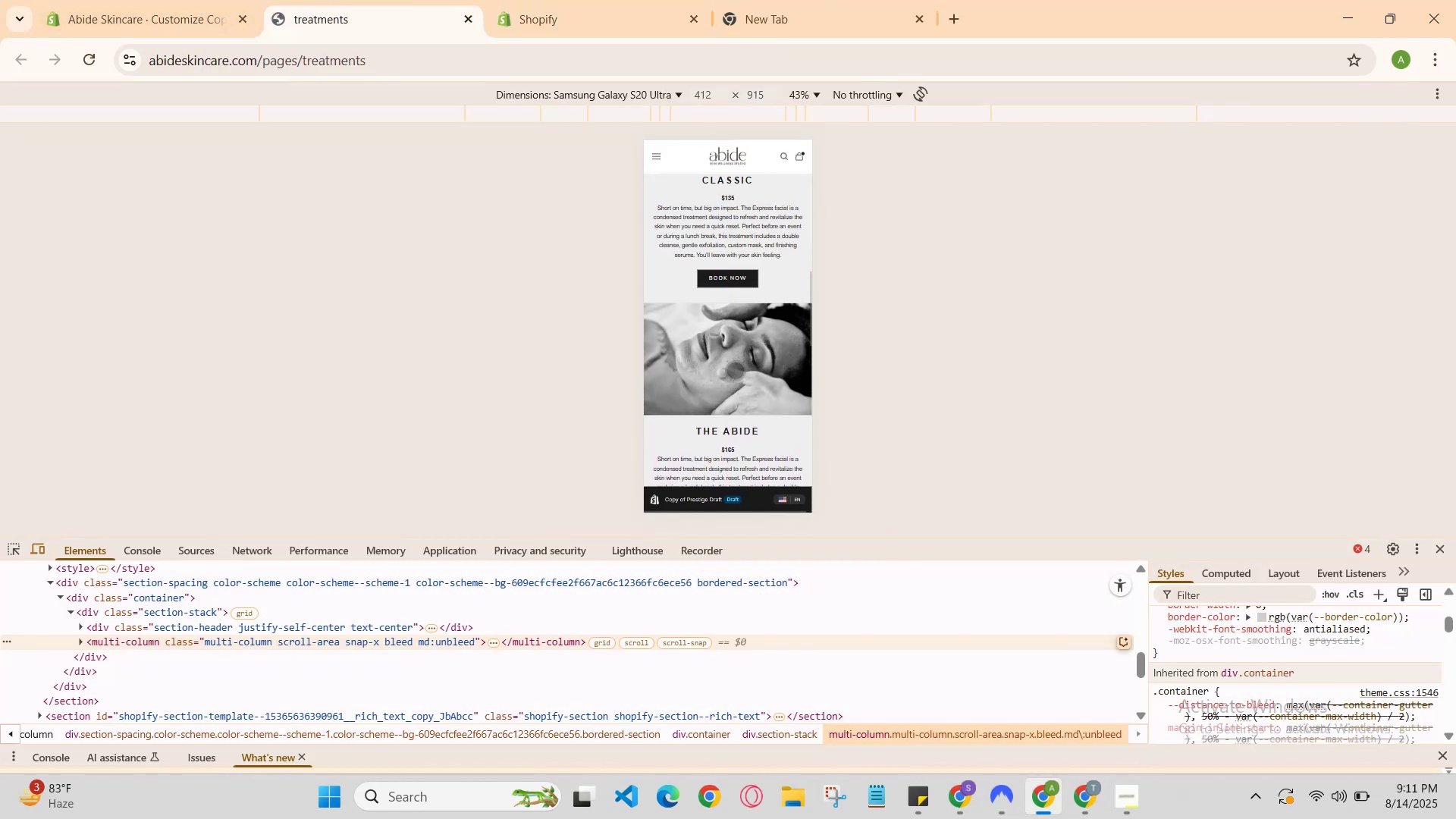 
scroll: coordinate [735, 370], scroll_direction: down, amount: 1.0
 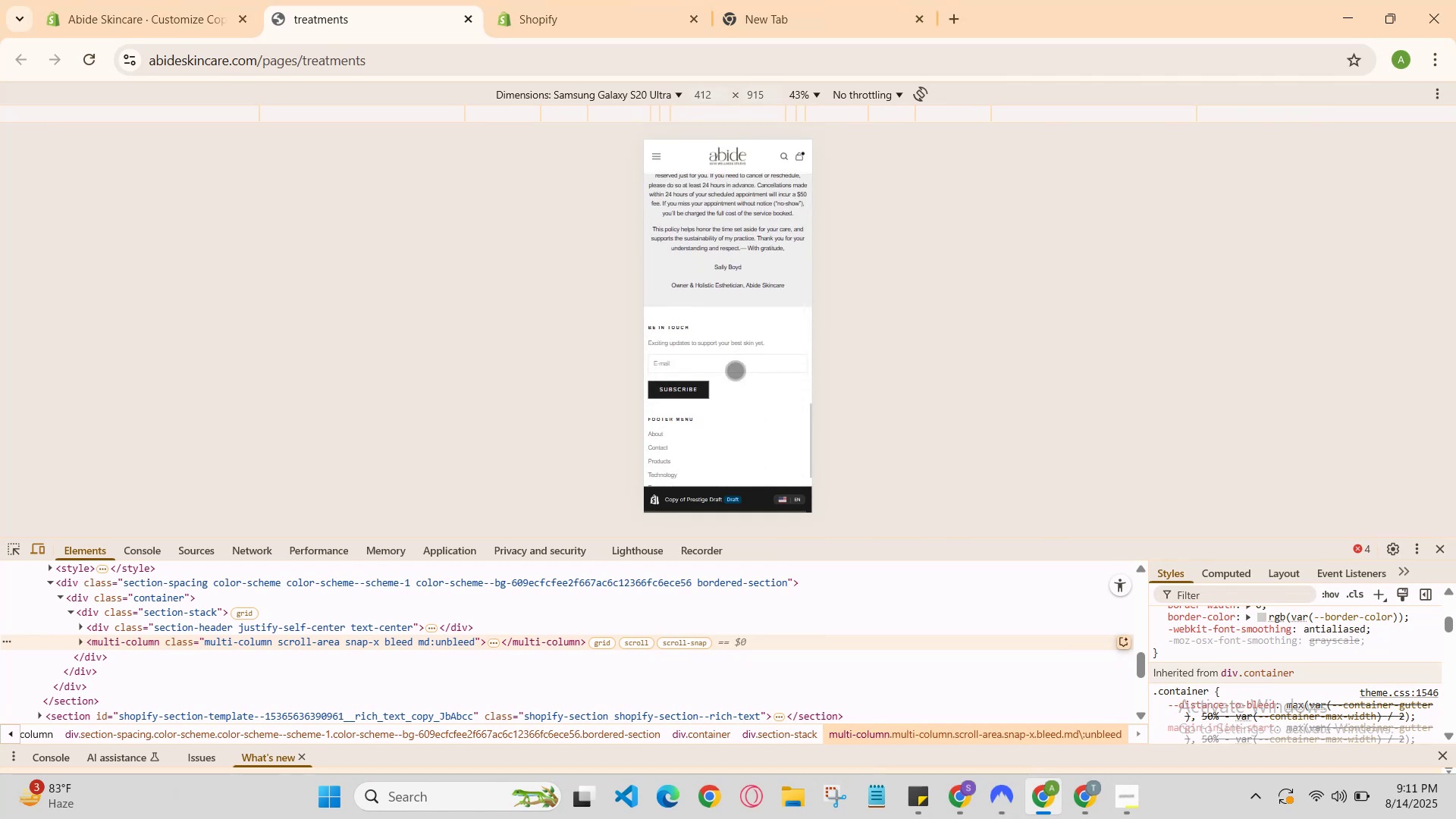 
scroll: coordinate [742, 434], scroll_direction: up, amount: 3.0
 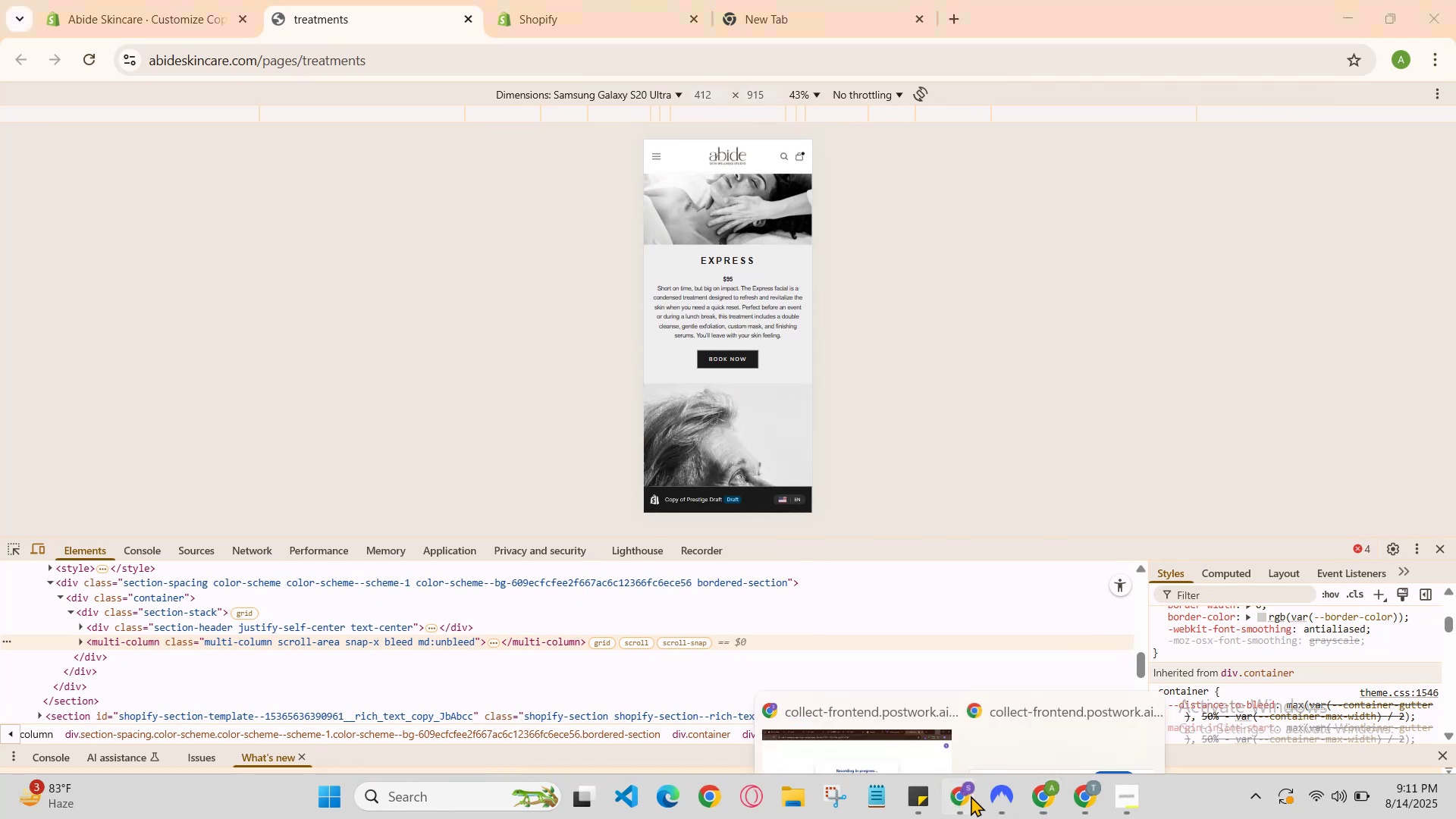 
left_click([905, 711])
 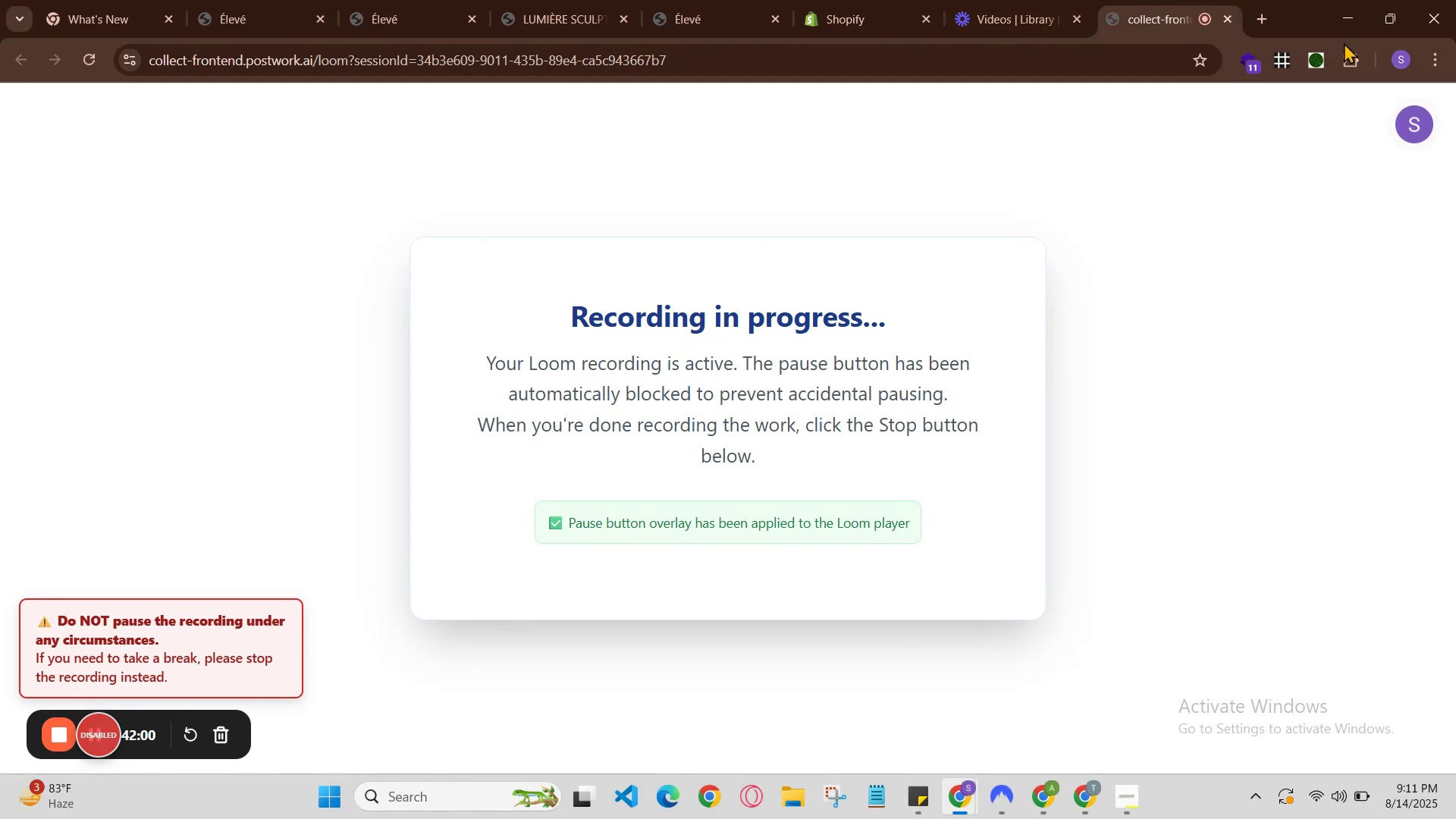 
left_click([1353, 18])
 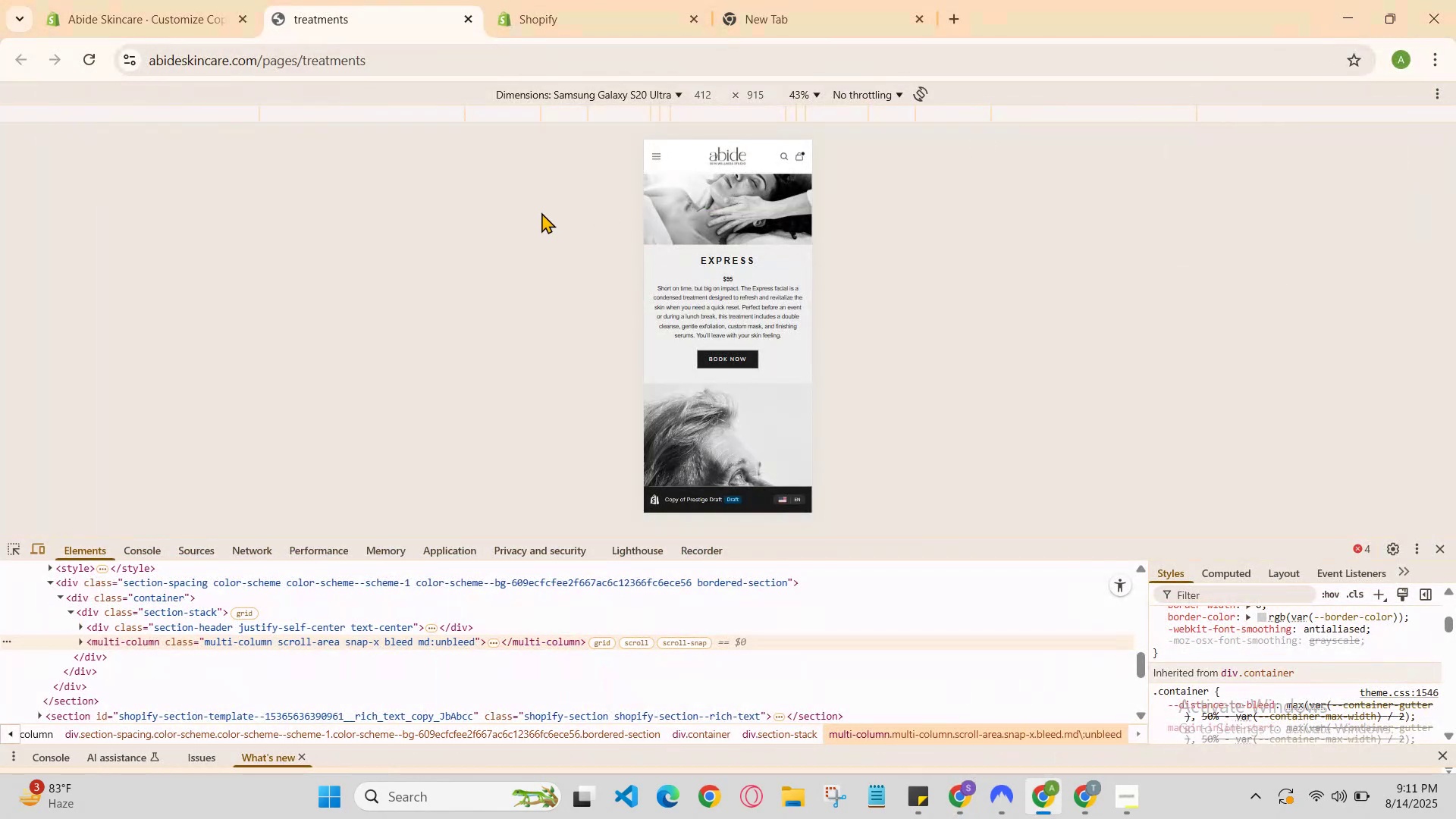 
scroll: coordinate [708, 287], scroll_direction: down, amount: 2.0
 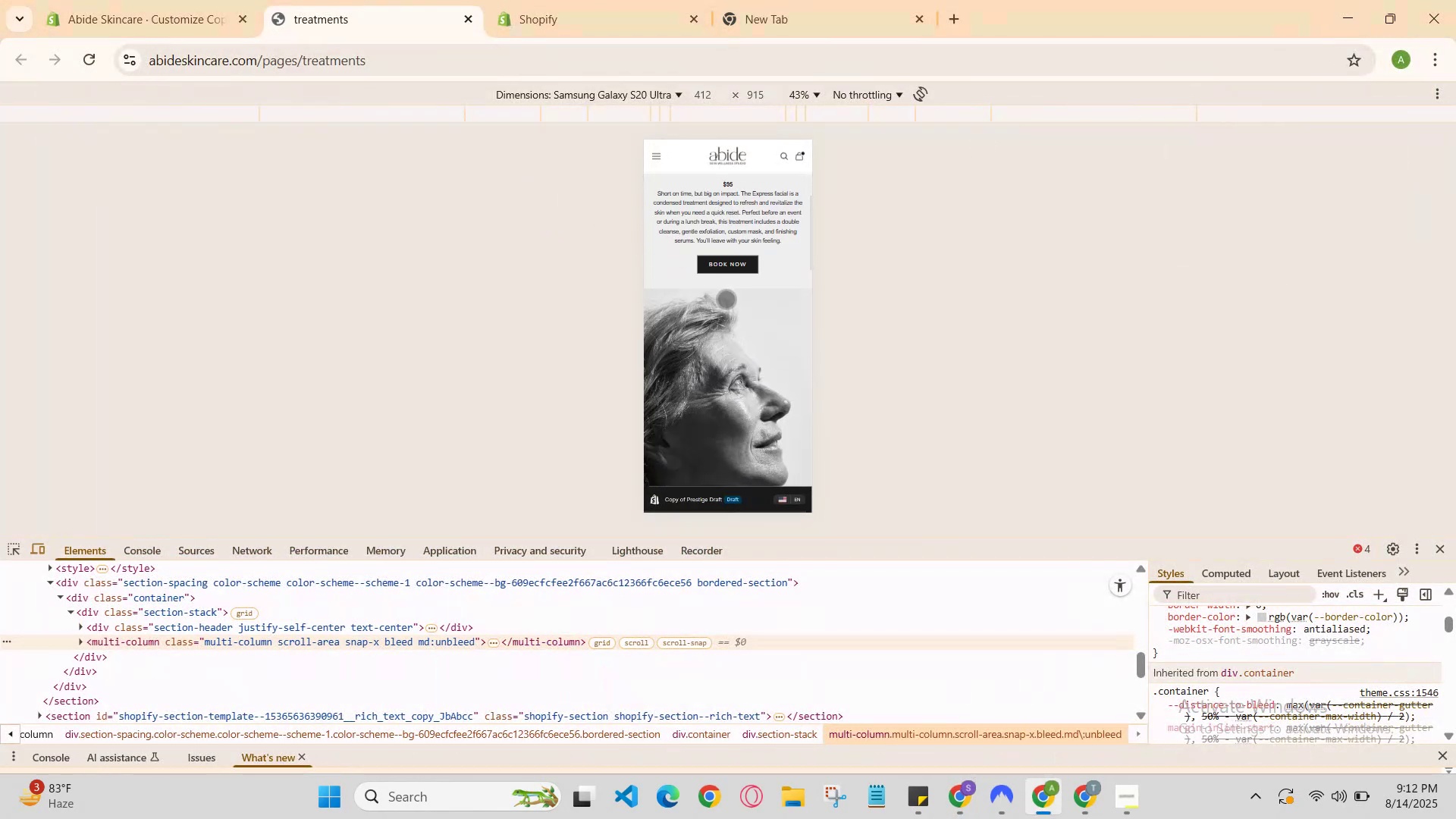 
scroll: coordinate [726, 299], scroll_direction: up, amount: 1.0
 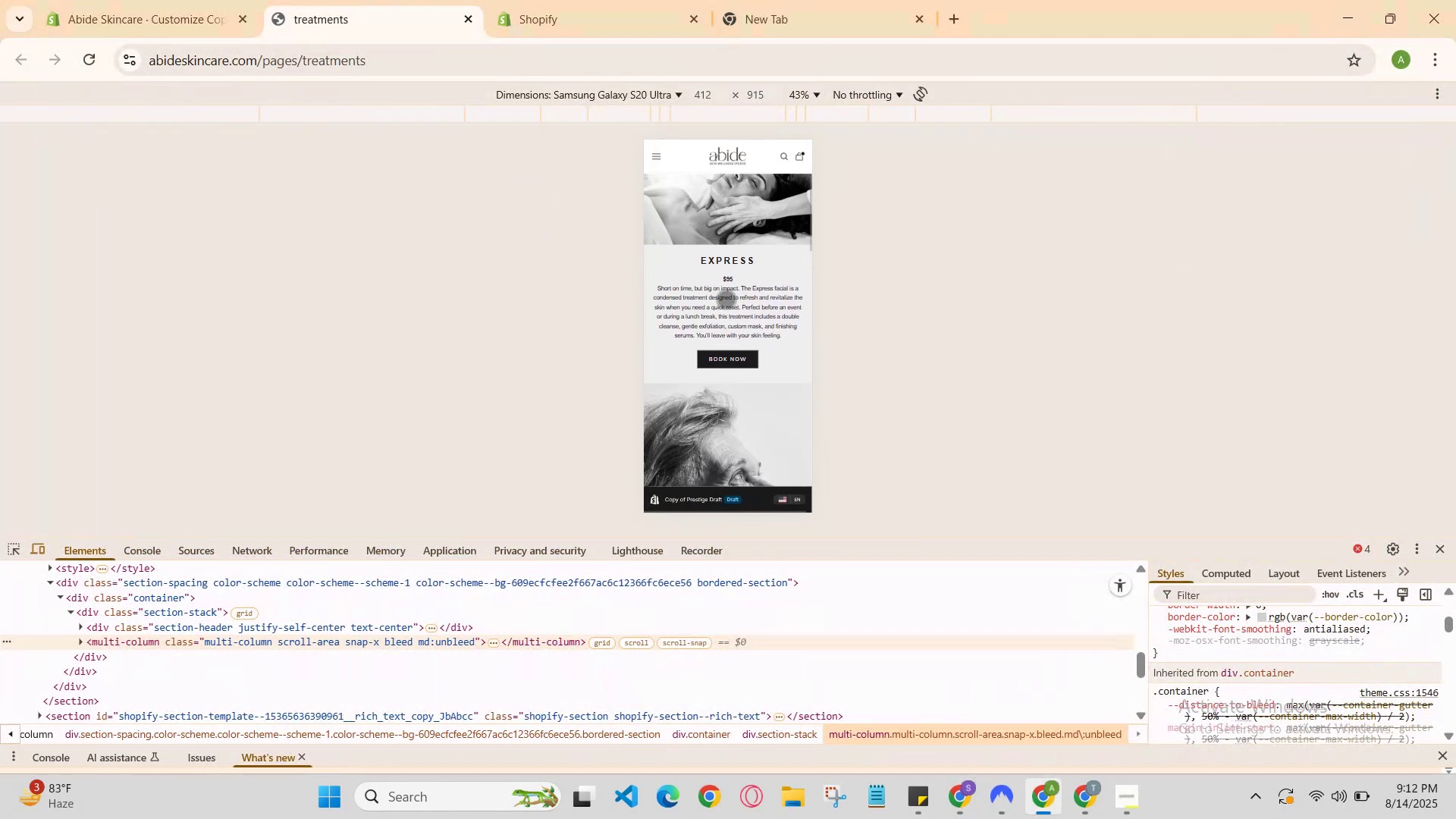 
scroll: coordinate [726, 299], scroll_direction: down, amount: 2.0
 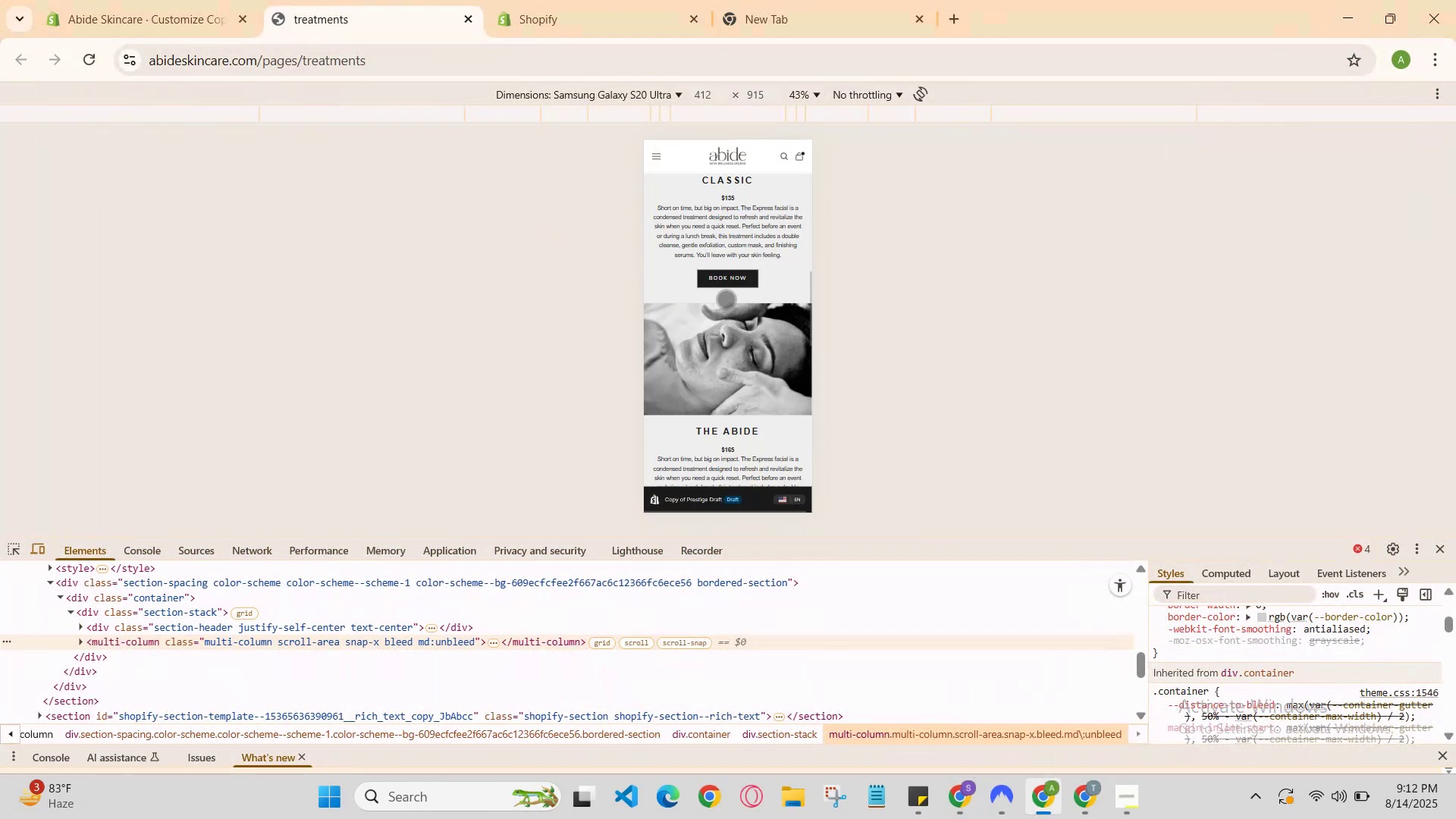 
scroll: coordinate [726, 299], scroll_direction: up, amount: 2.0
 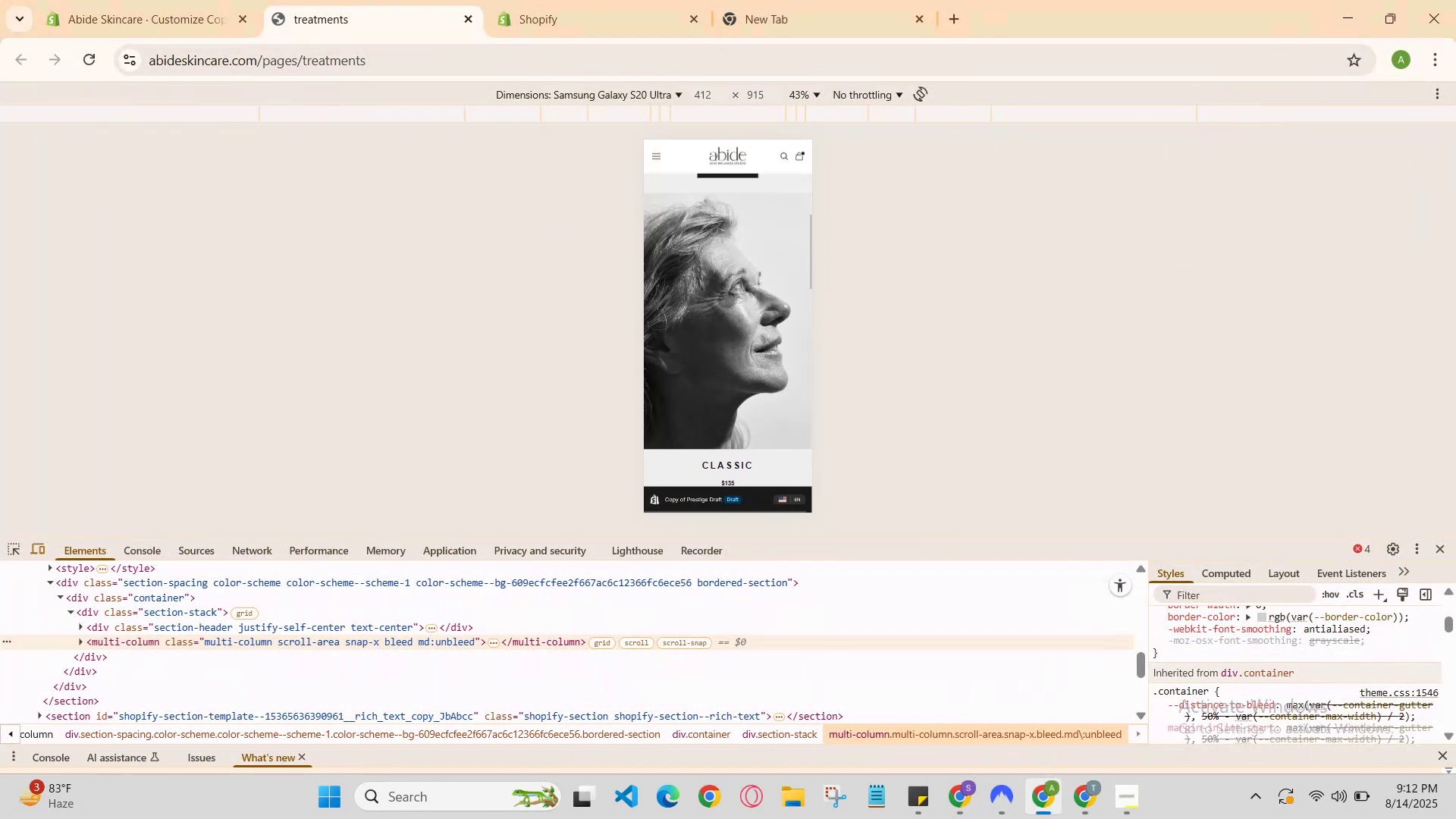 
scroll: coordinate [721, 297], scroll_direction: down, amount: 4.0
 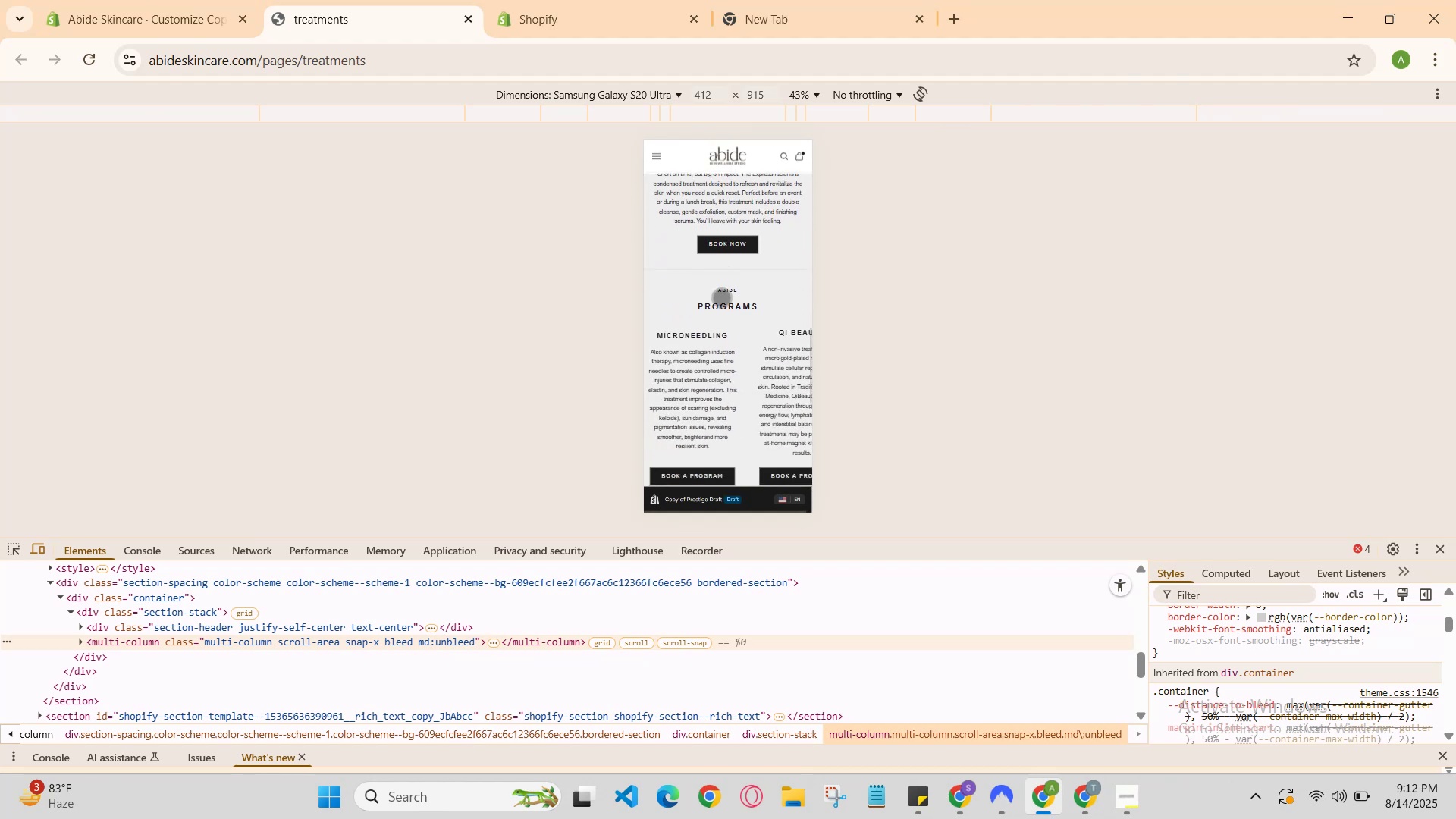 
scroll: coordinate [721, 297], scroll_direction: none, amount: 0.0
 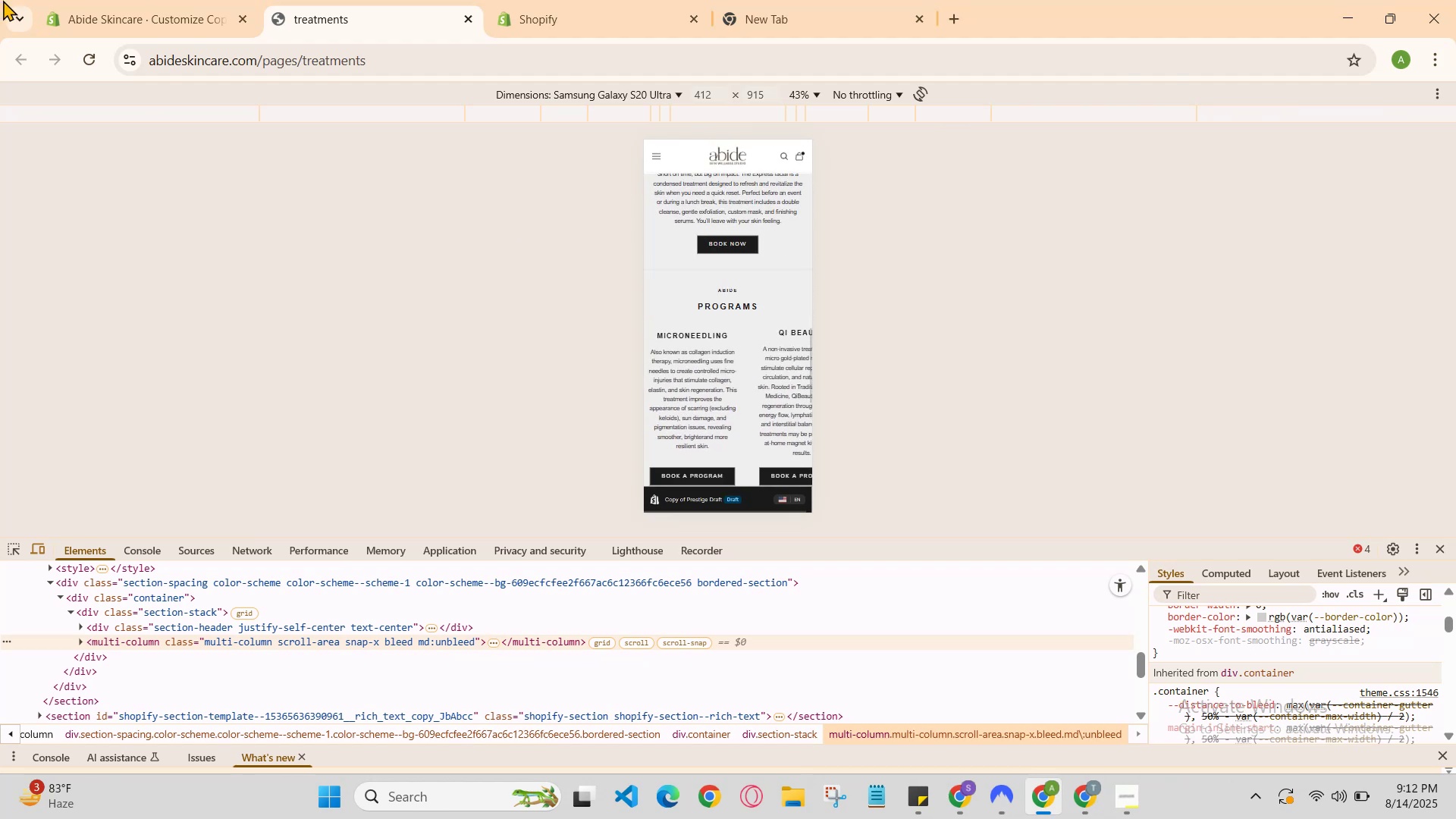 
left_click([133, 0])
 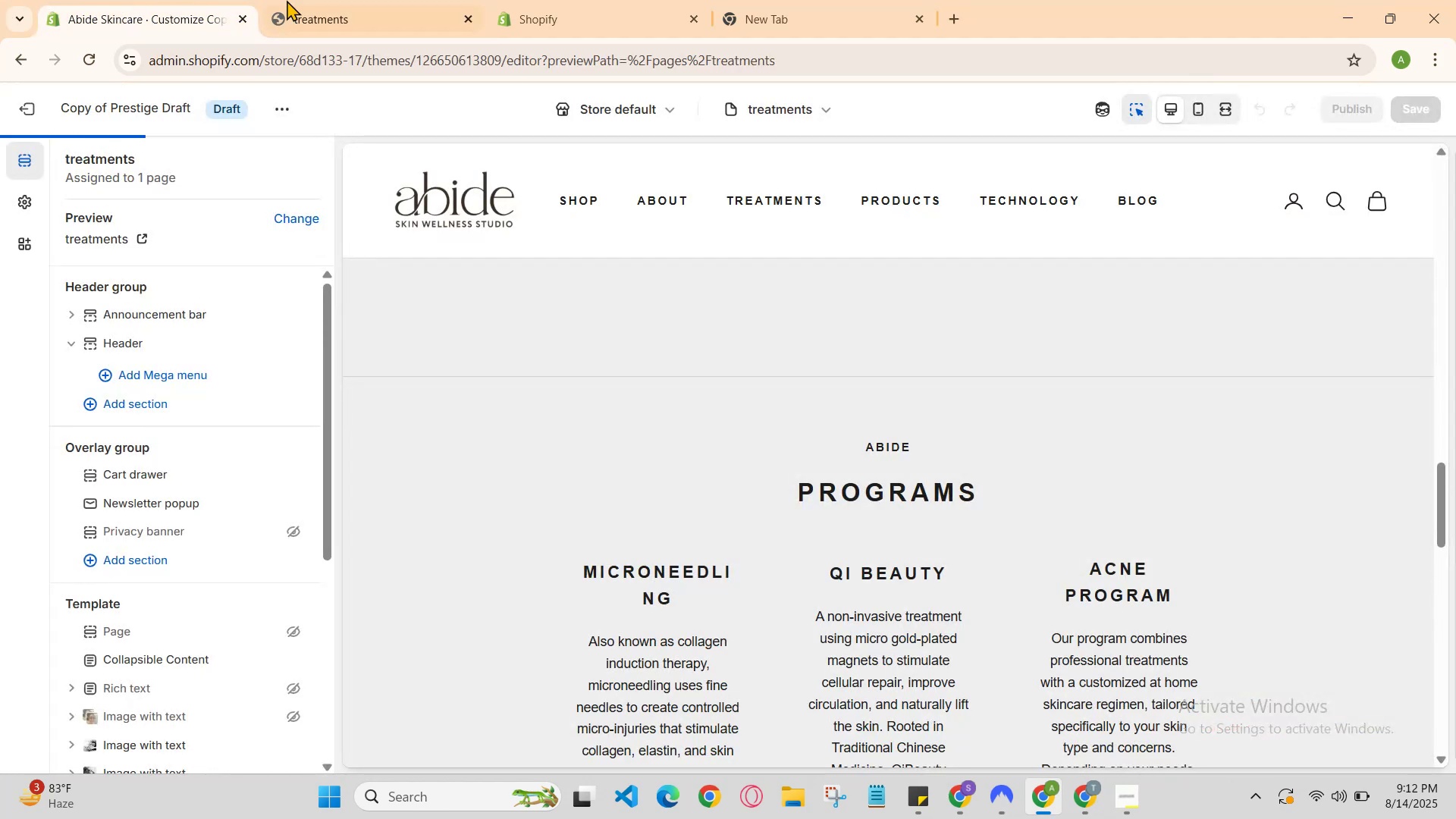 
left_click([294, 0])
 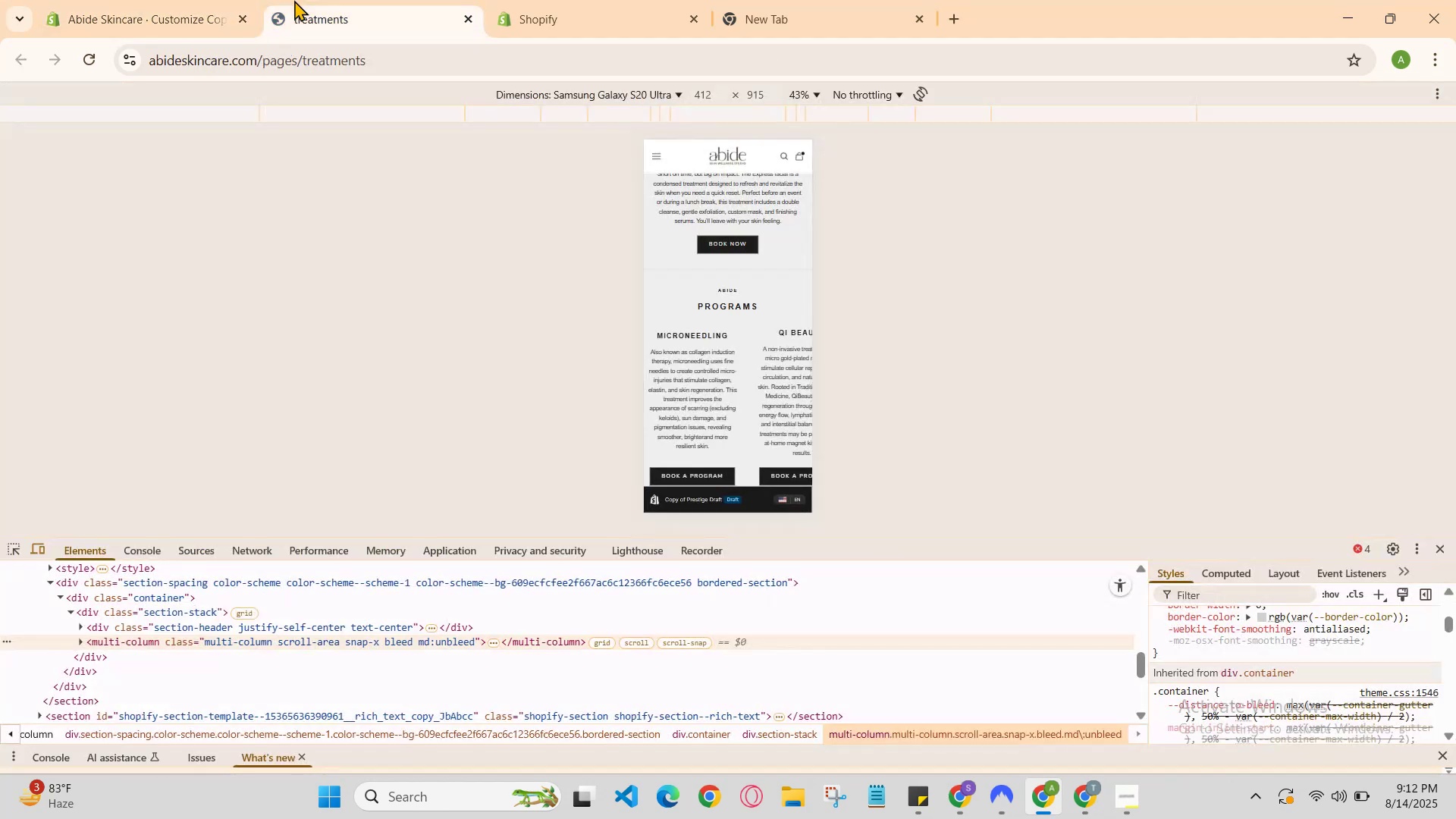 
left_click_drag(start_coordinate=[294, 7], to_coordinate=[292, 16])
 